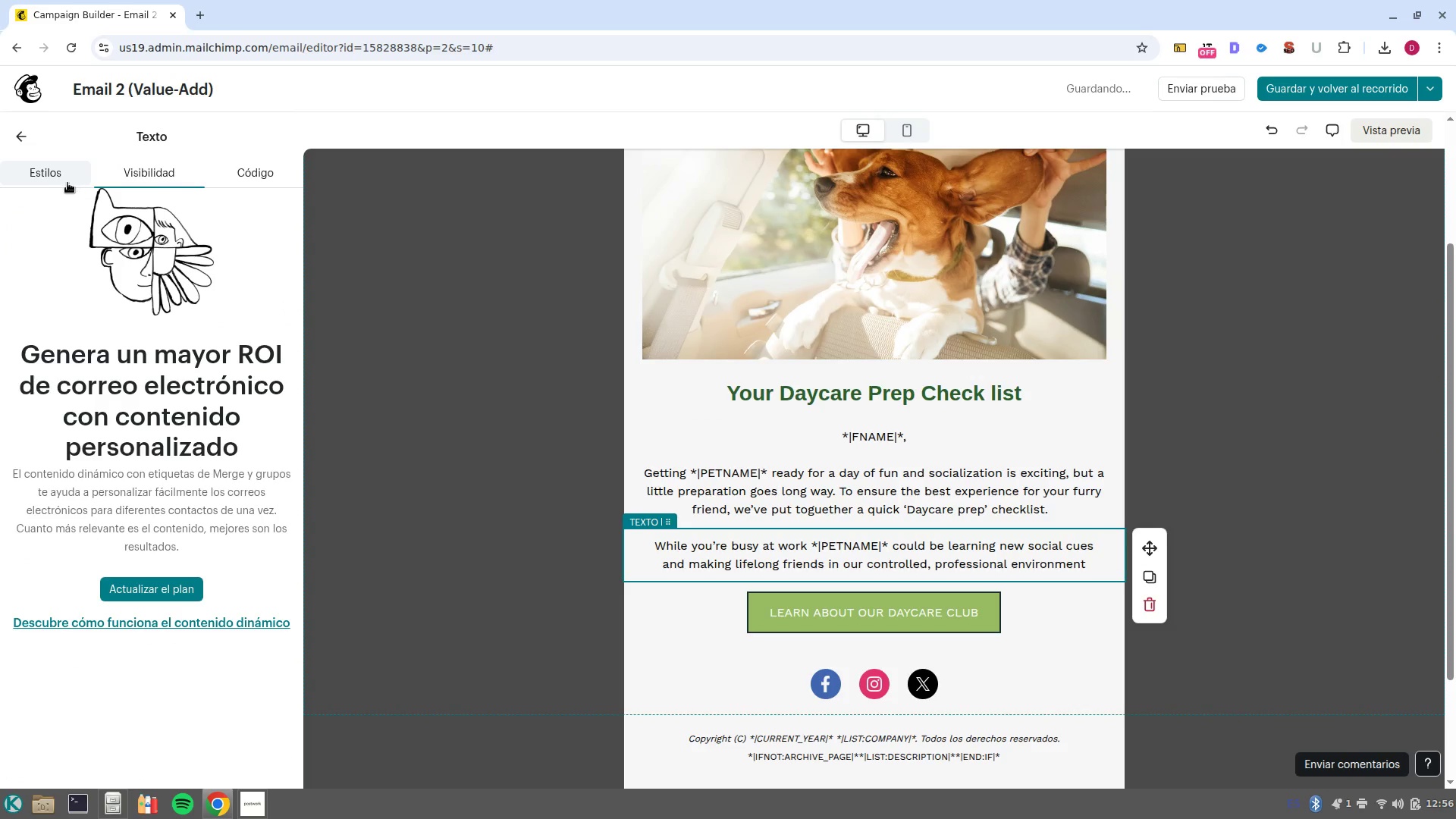 
left_click([52, 178])
 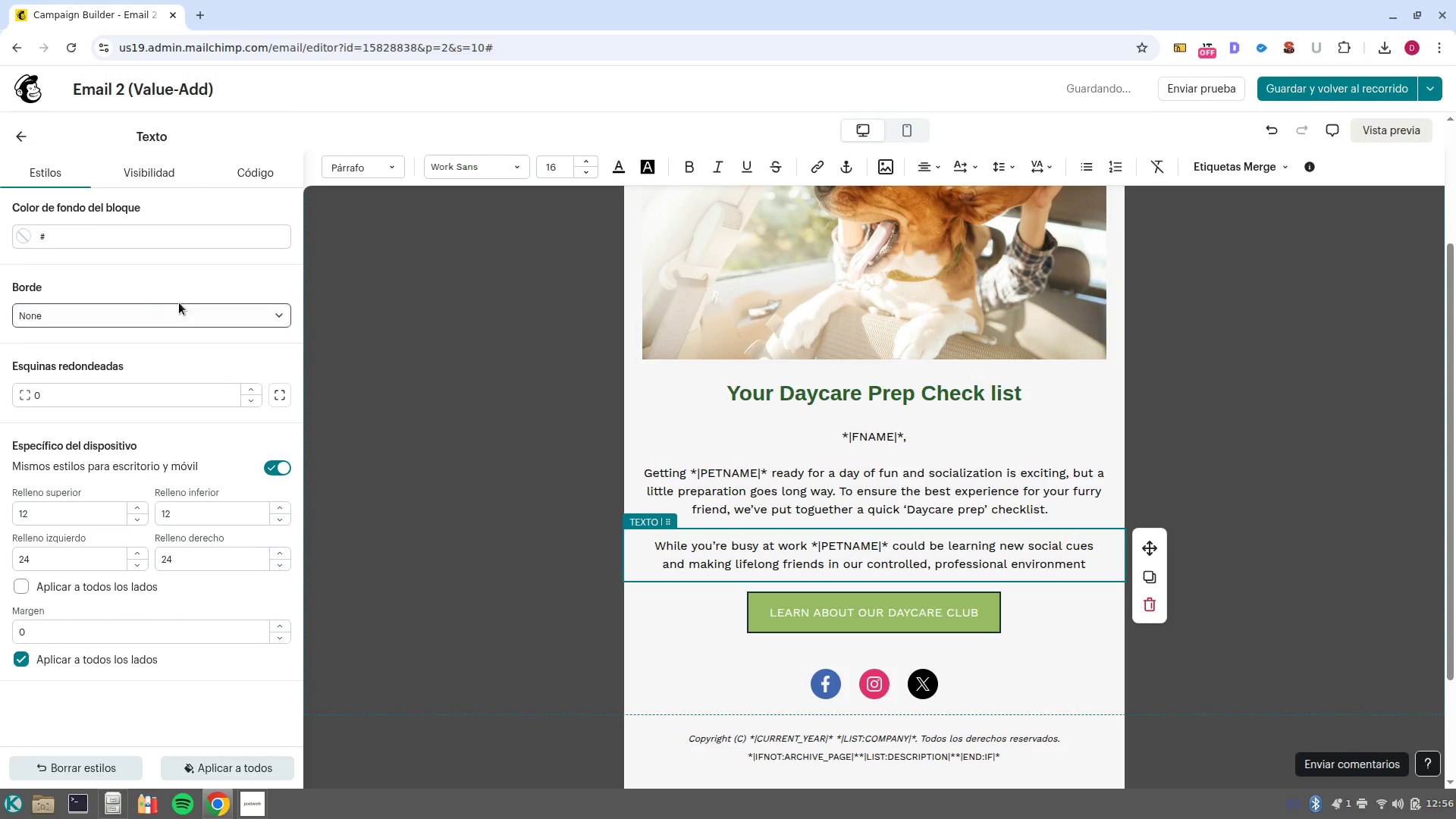 
left_click([180, 239])
 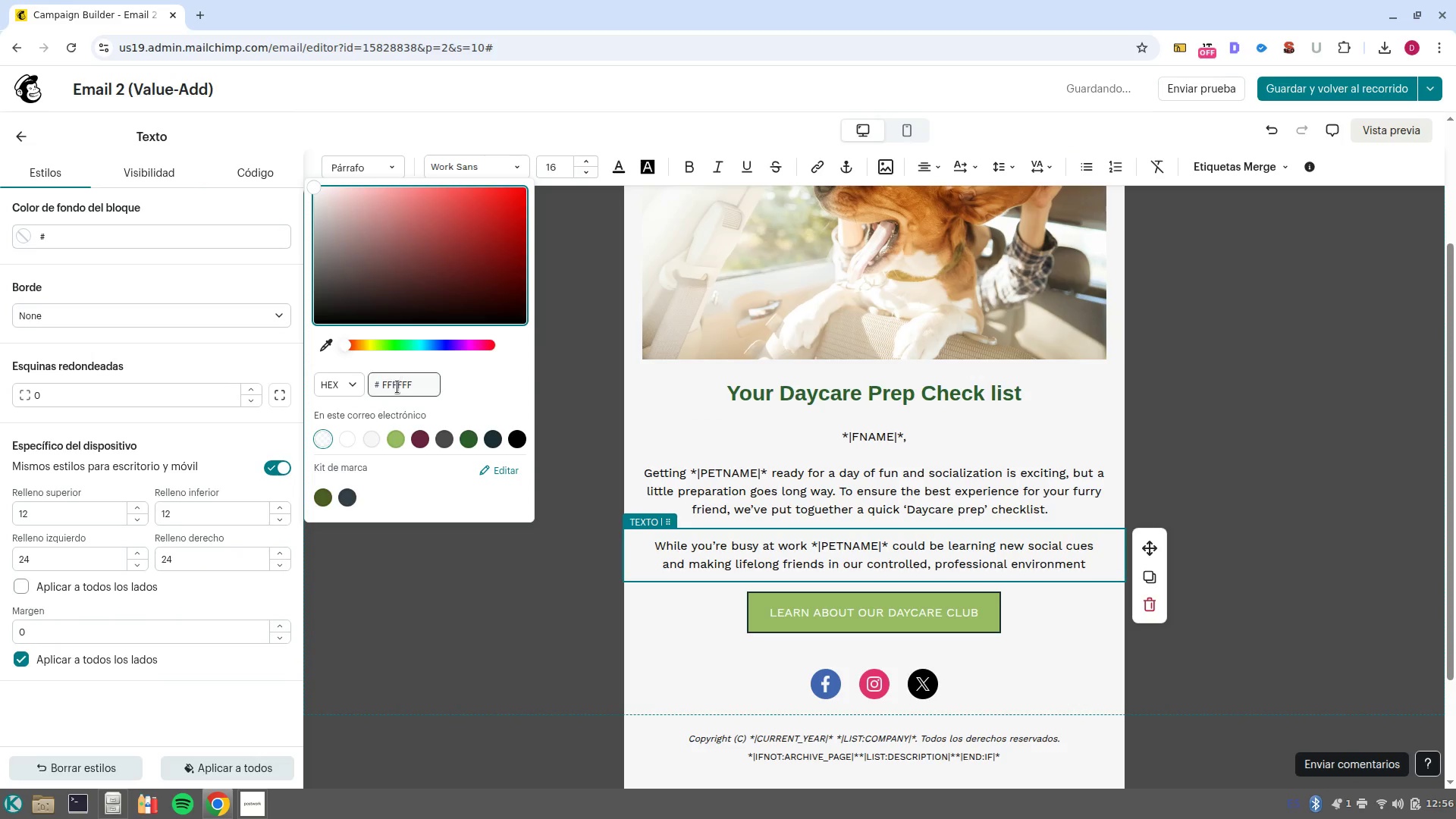 
double_click([397, 387])
 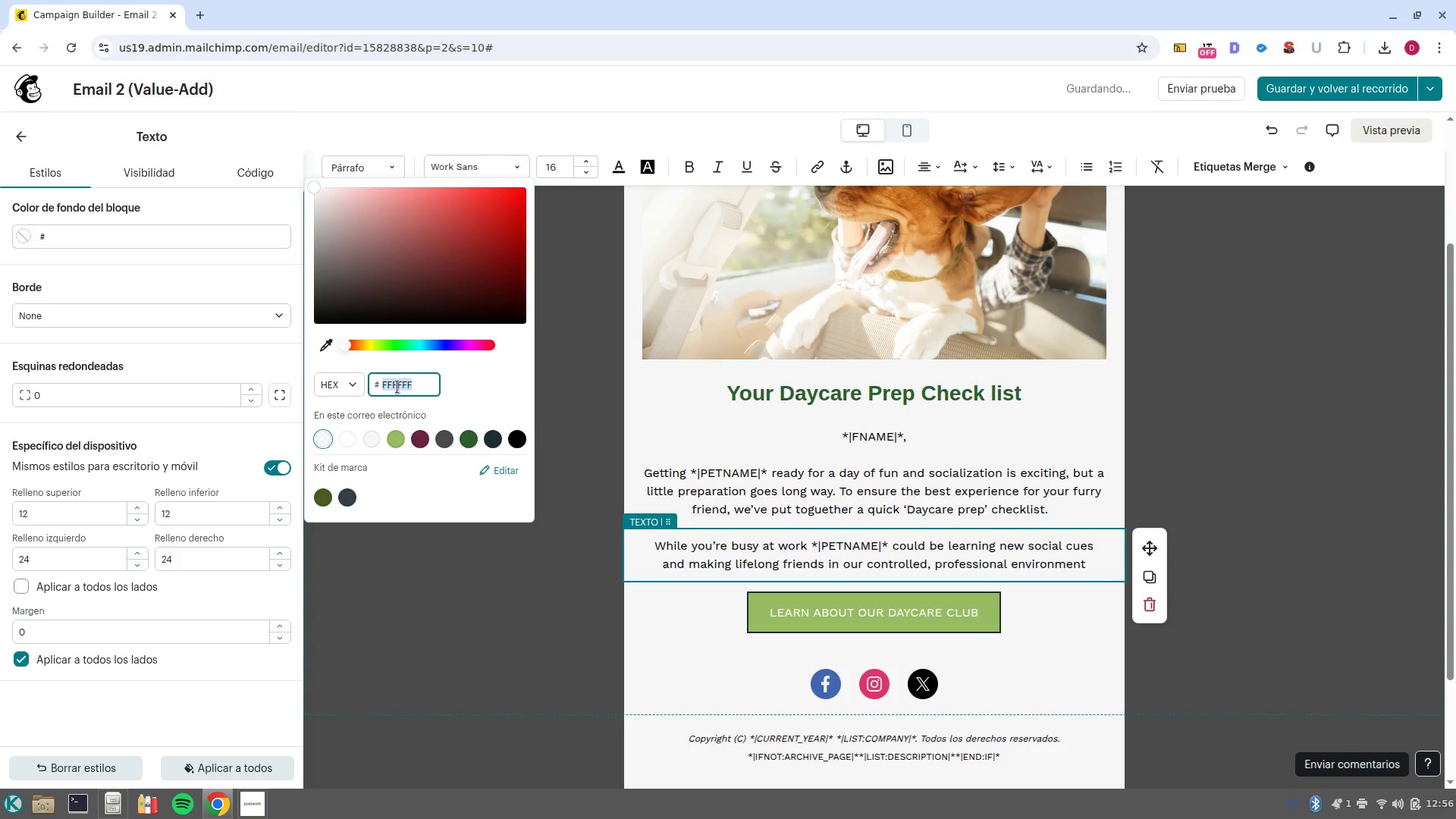 
type(f9f9f9)
key(NumpadEnter)
 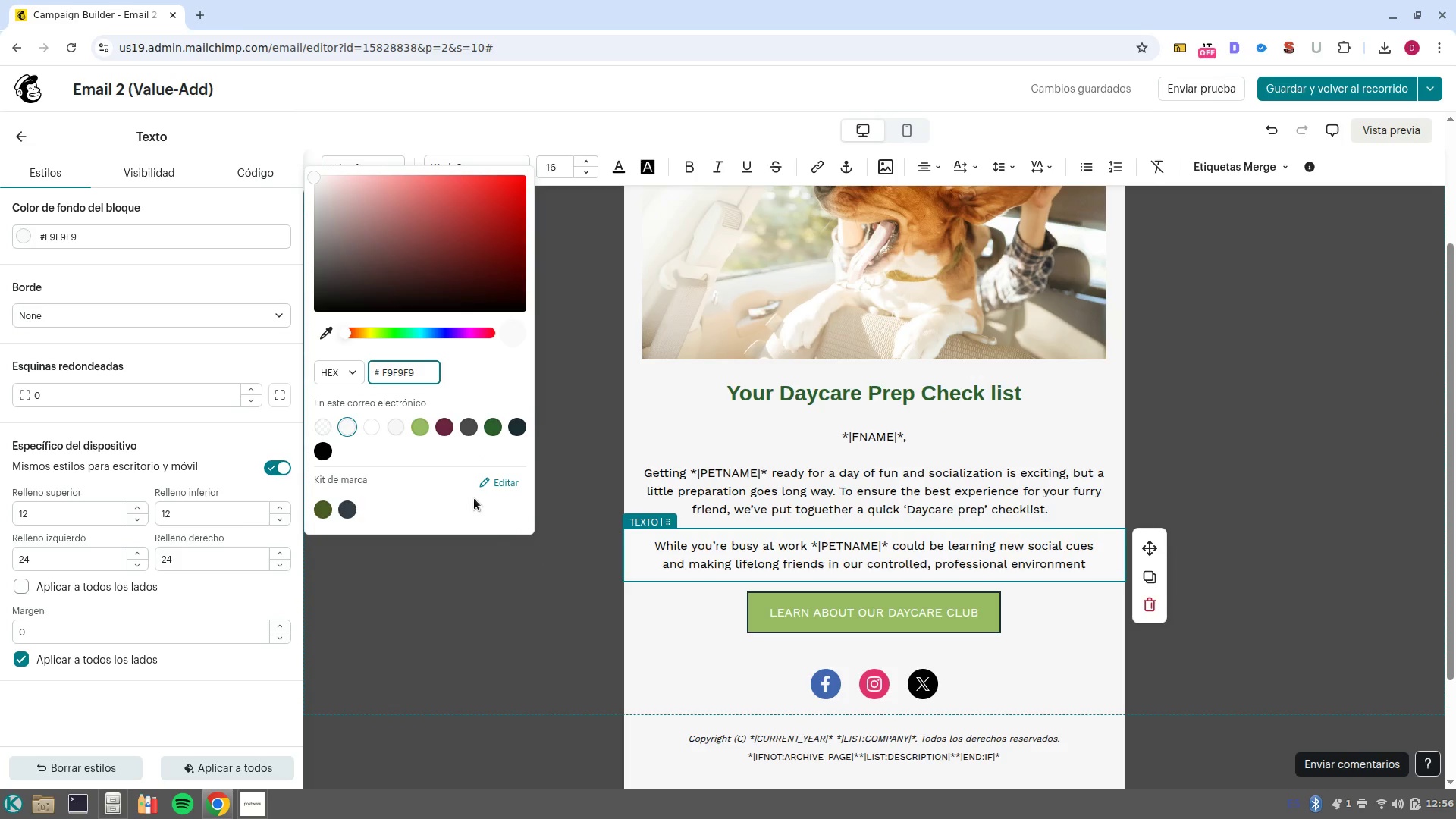 
left_click([443, 430])
 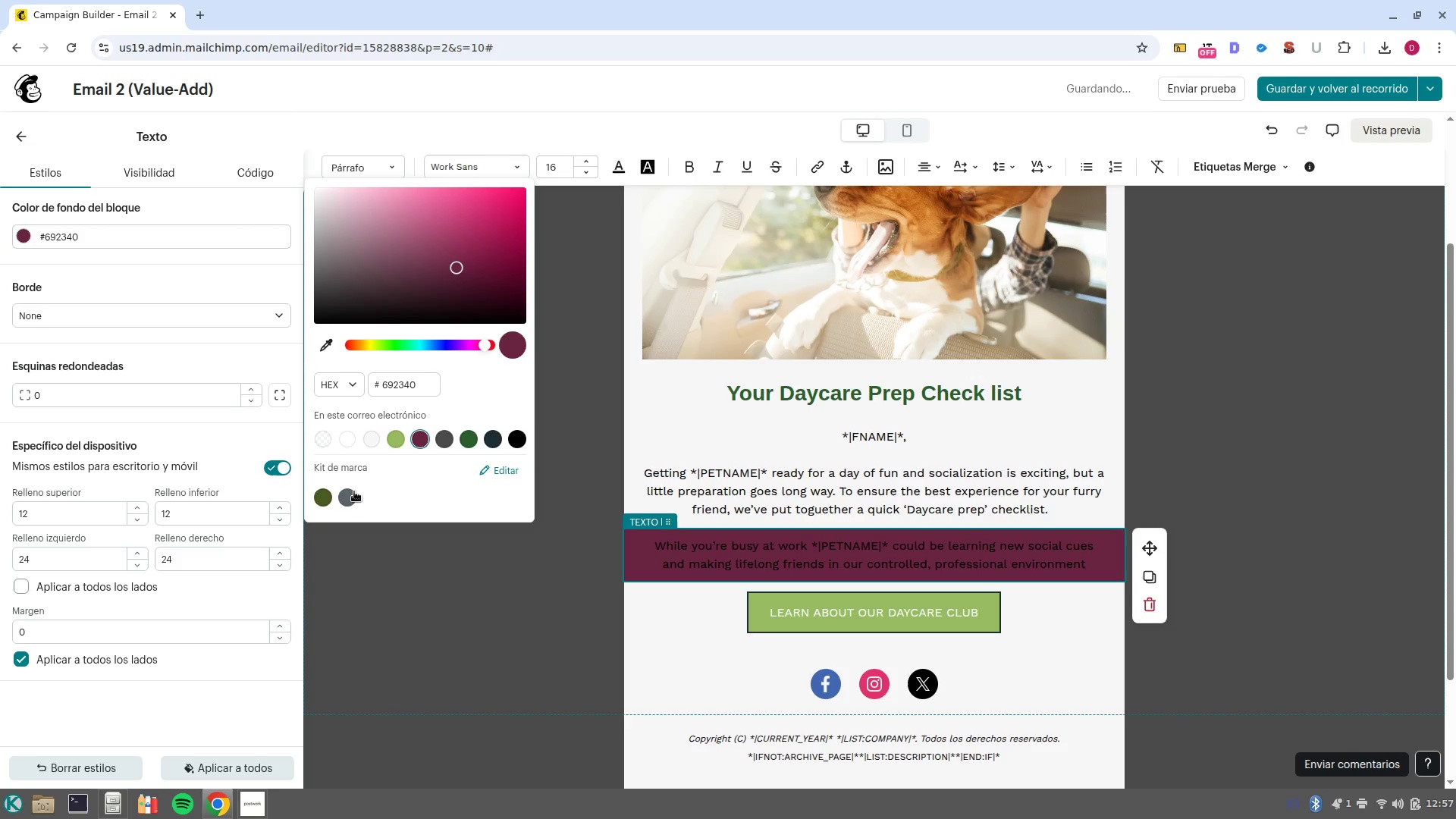 
left_click([374, 440])
 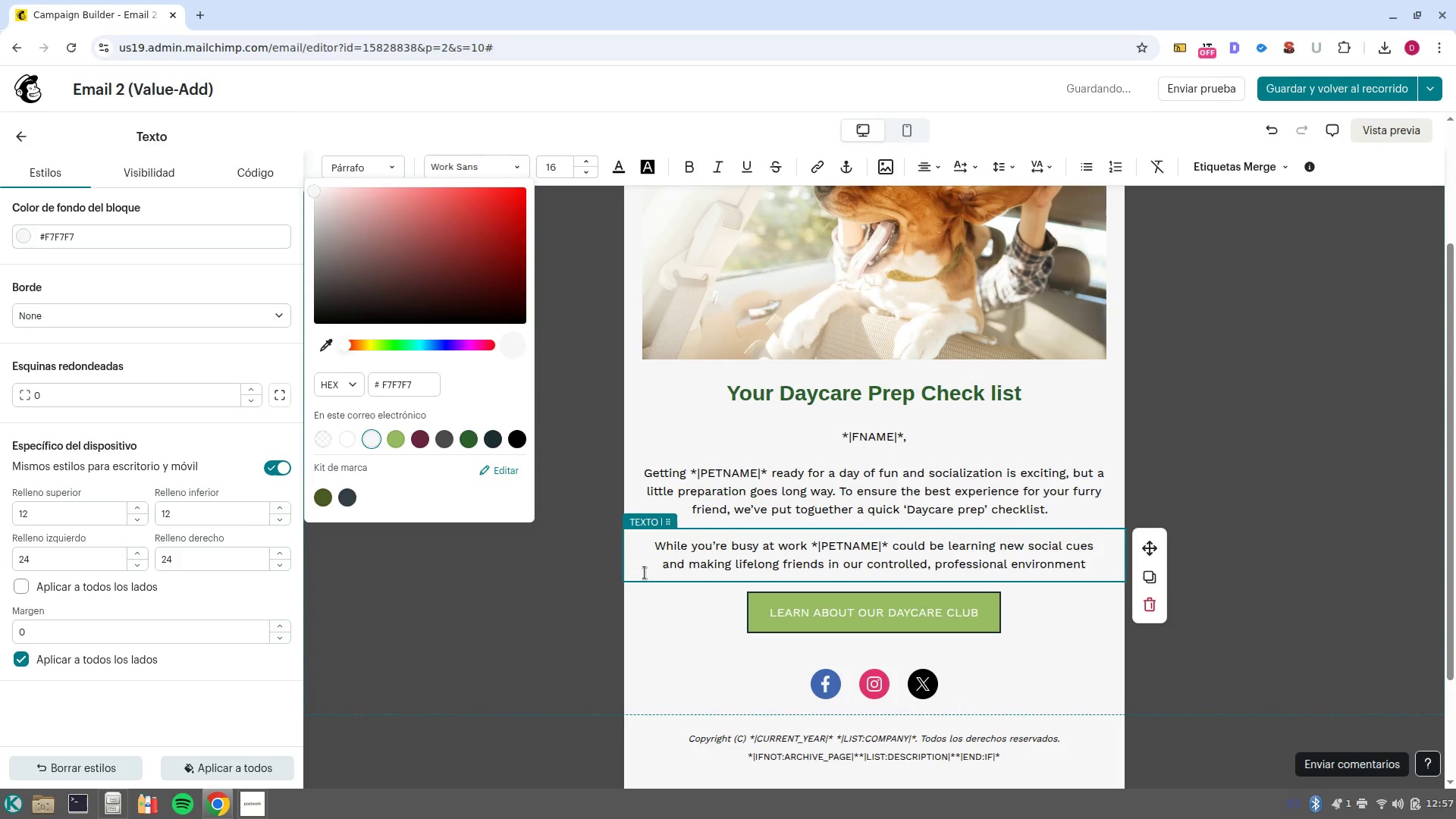 
left_click([349, 439])
 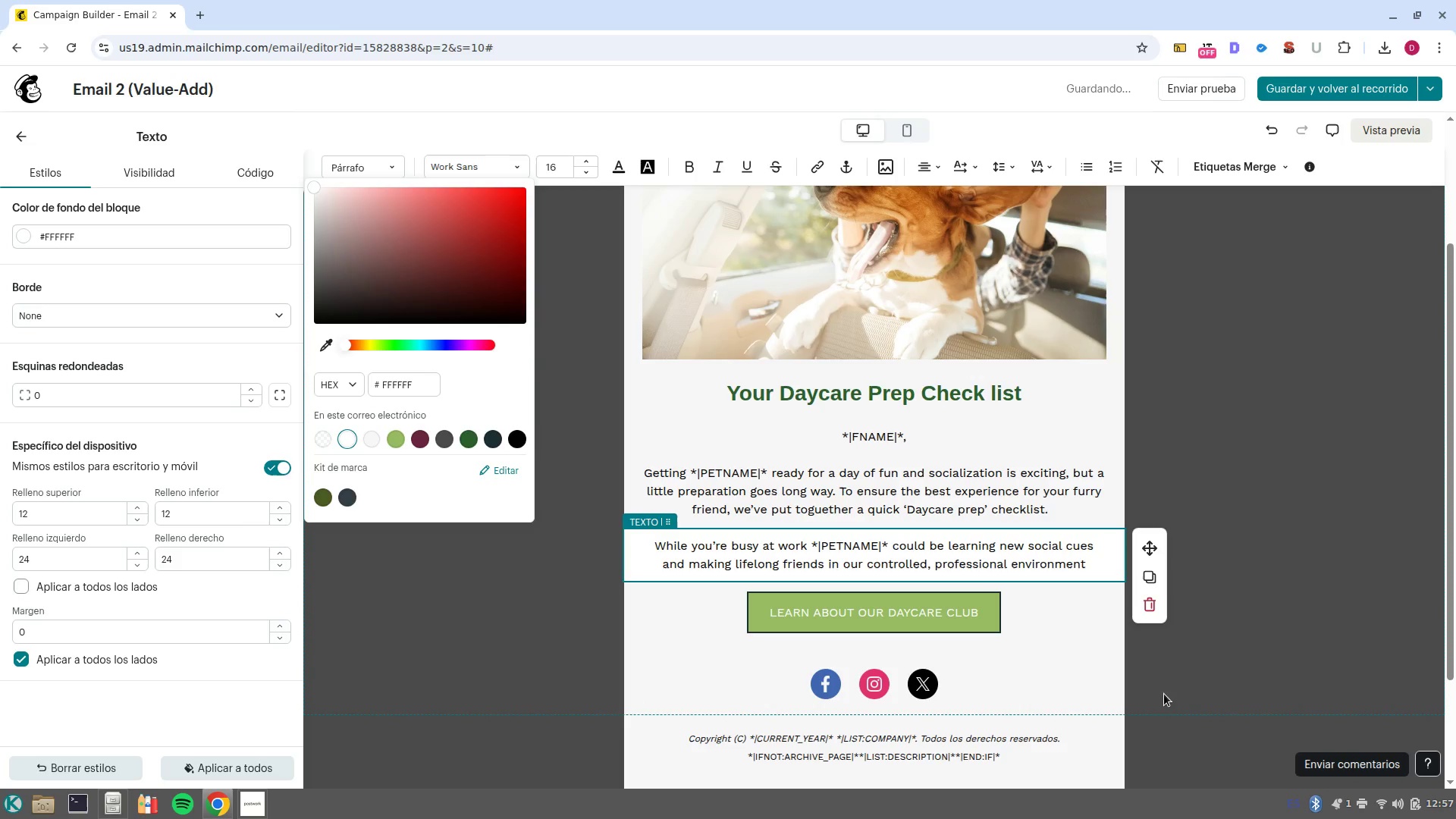 
left_click([1100, 692])
 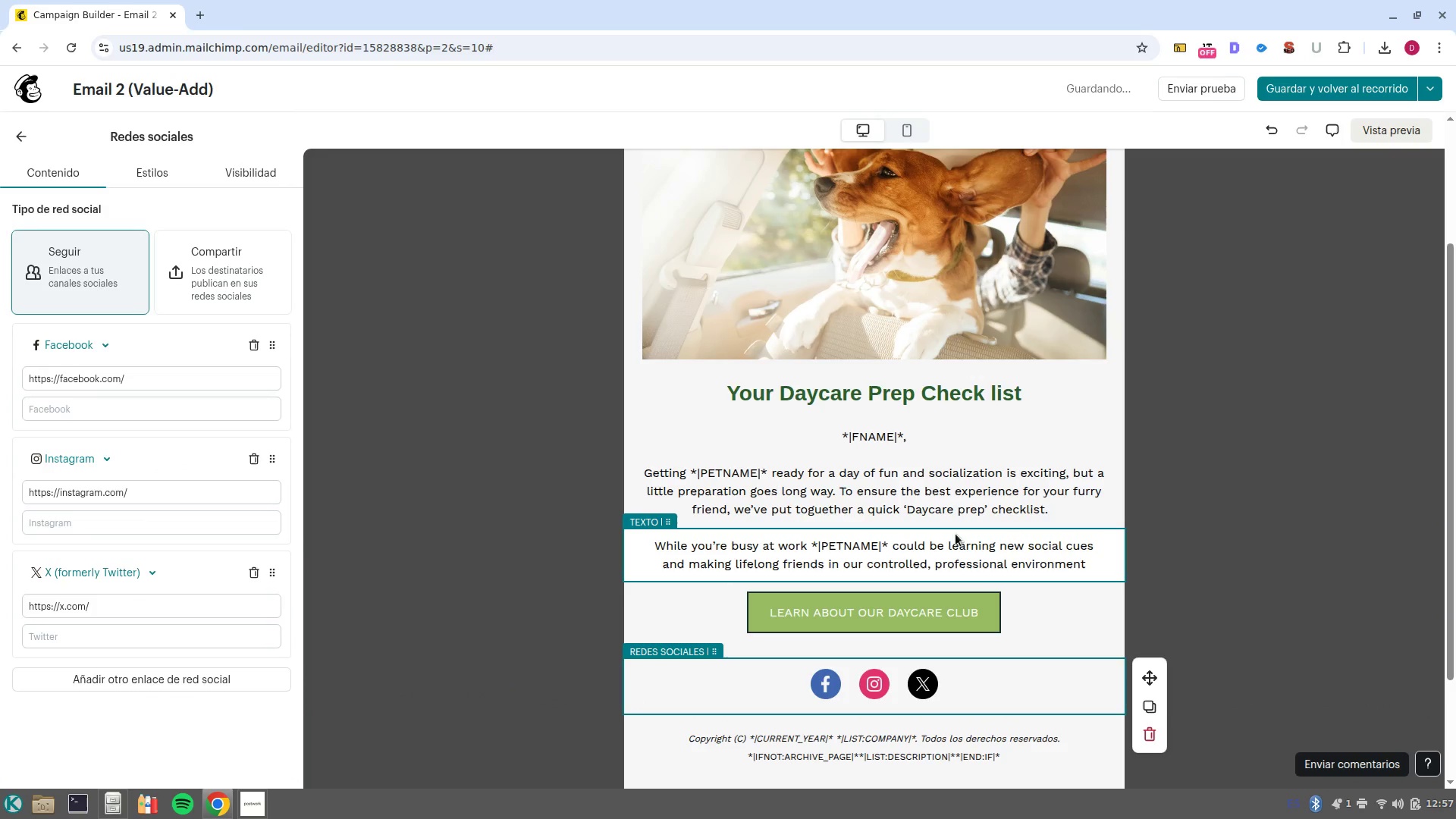 
left_click([937, 549])
 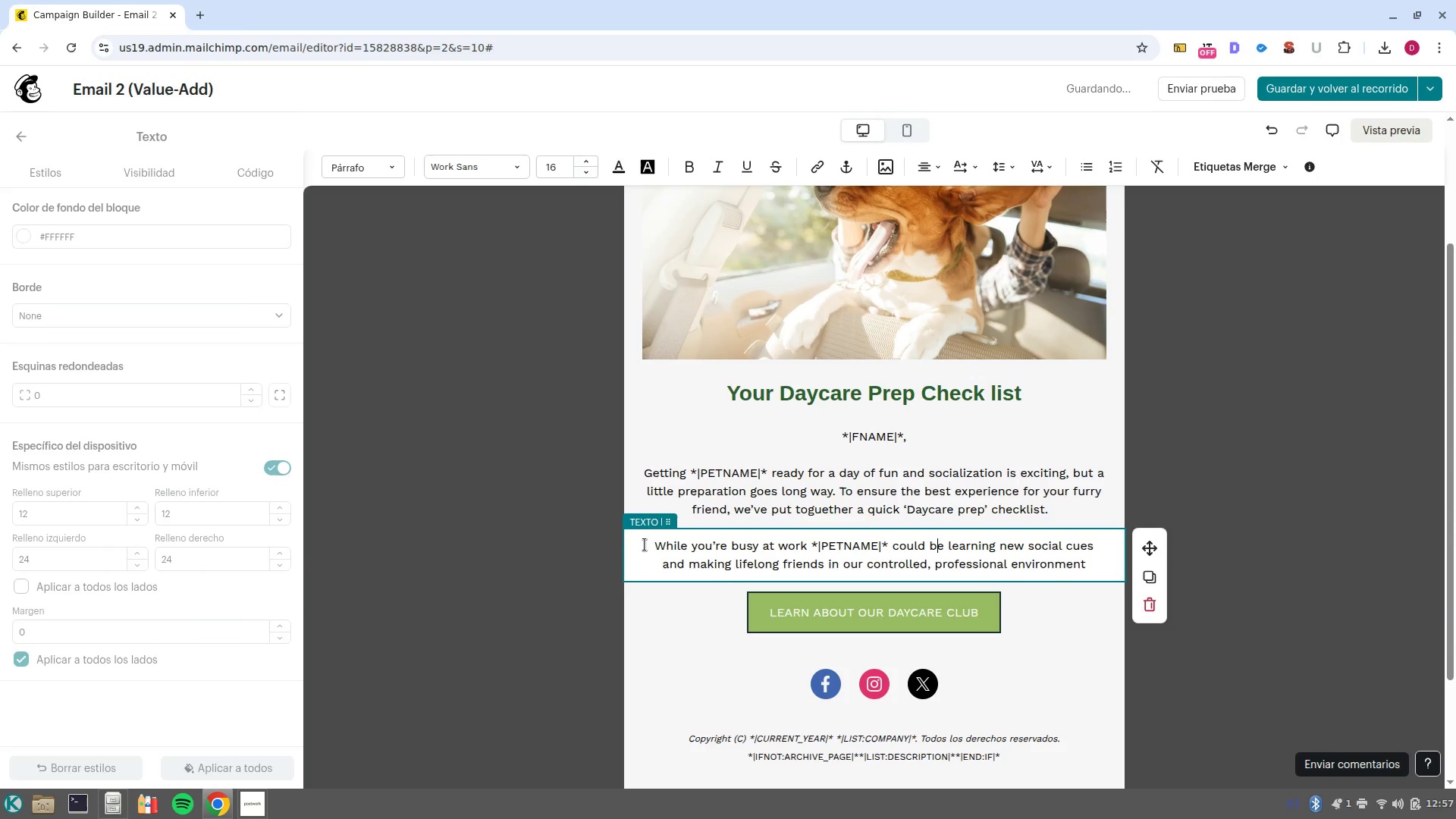 
left_click([643, 543])
 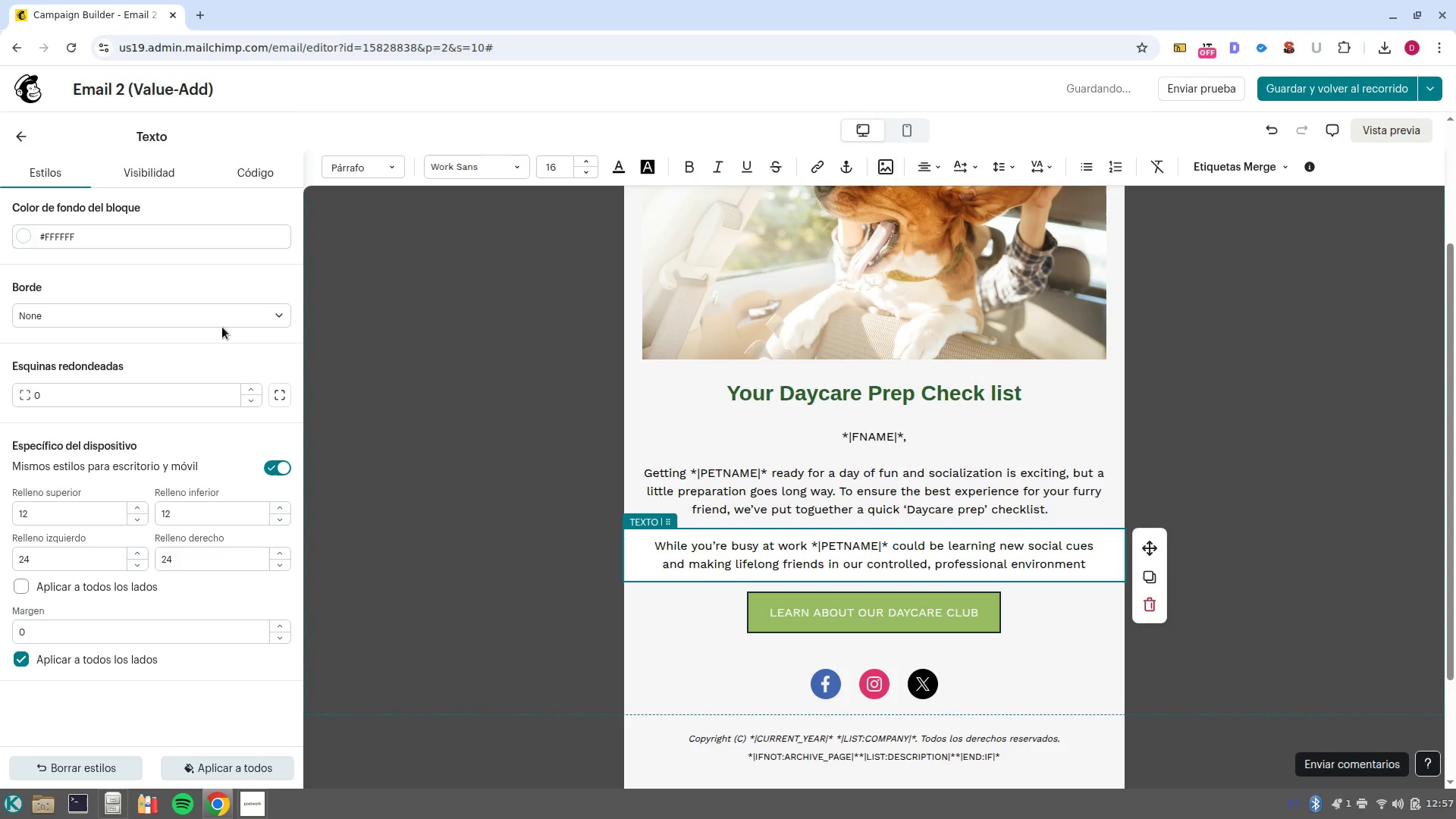 
left_click([162, 246])
 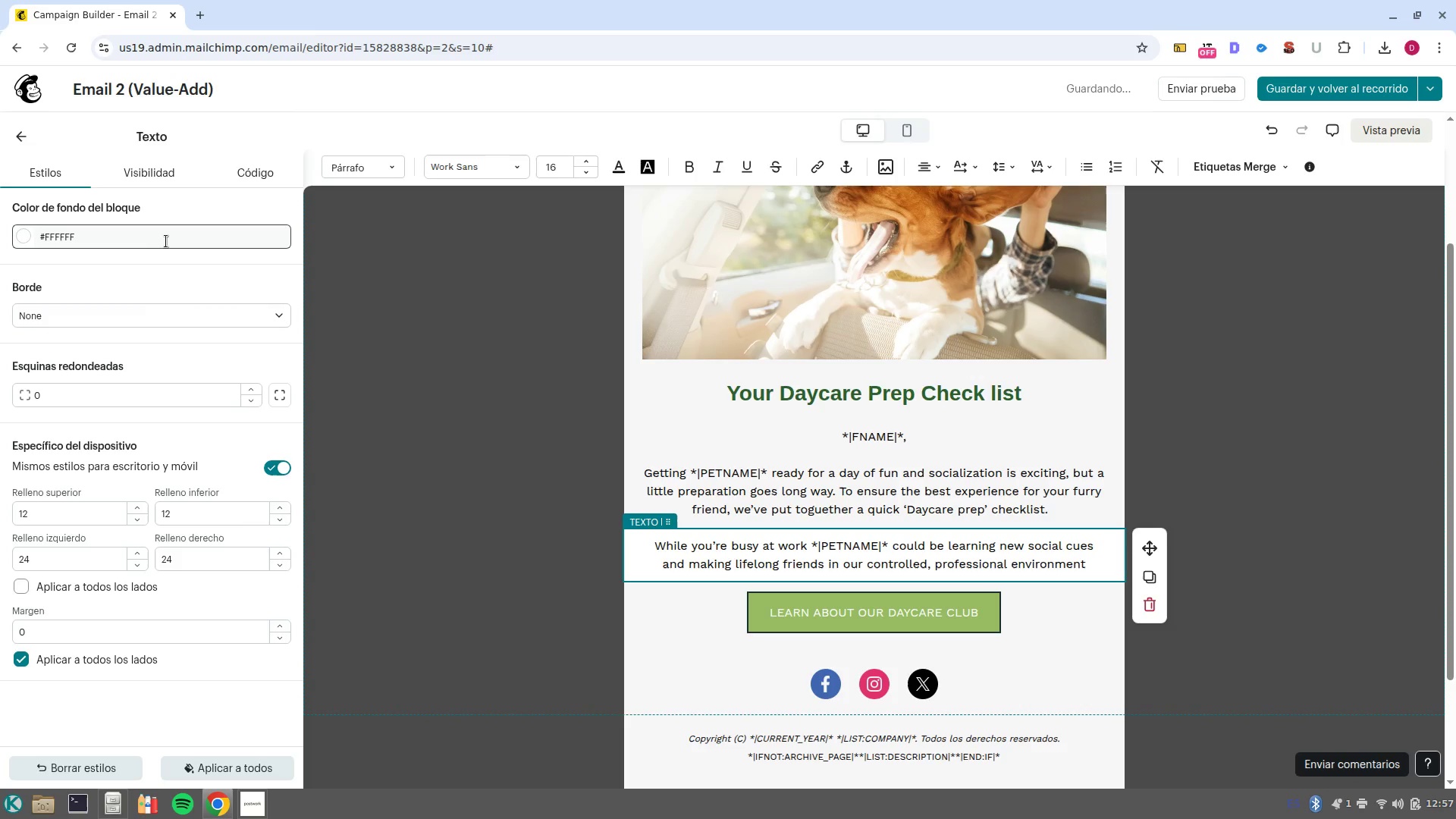 
left_click([167, 238])
 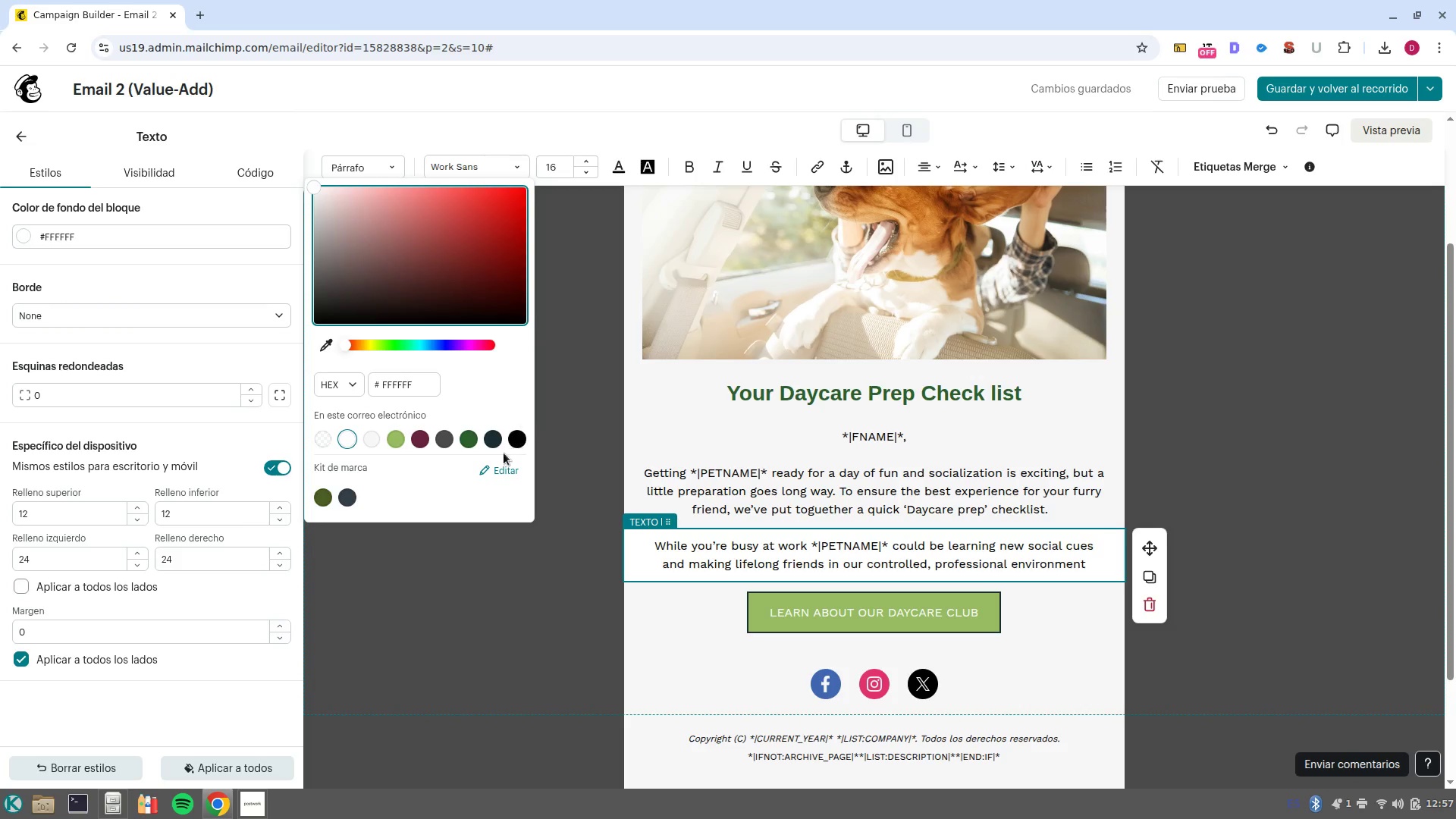 
left_click([319, 497])
 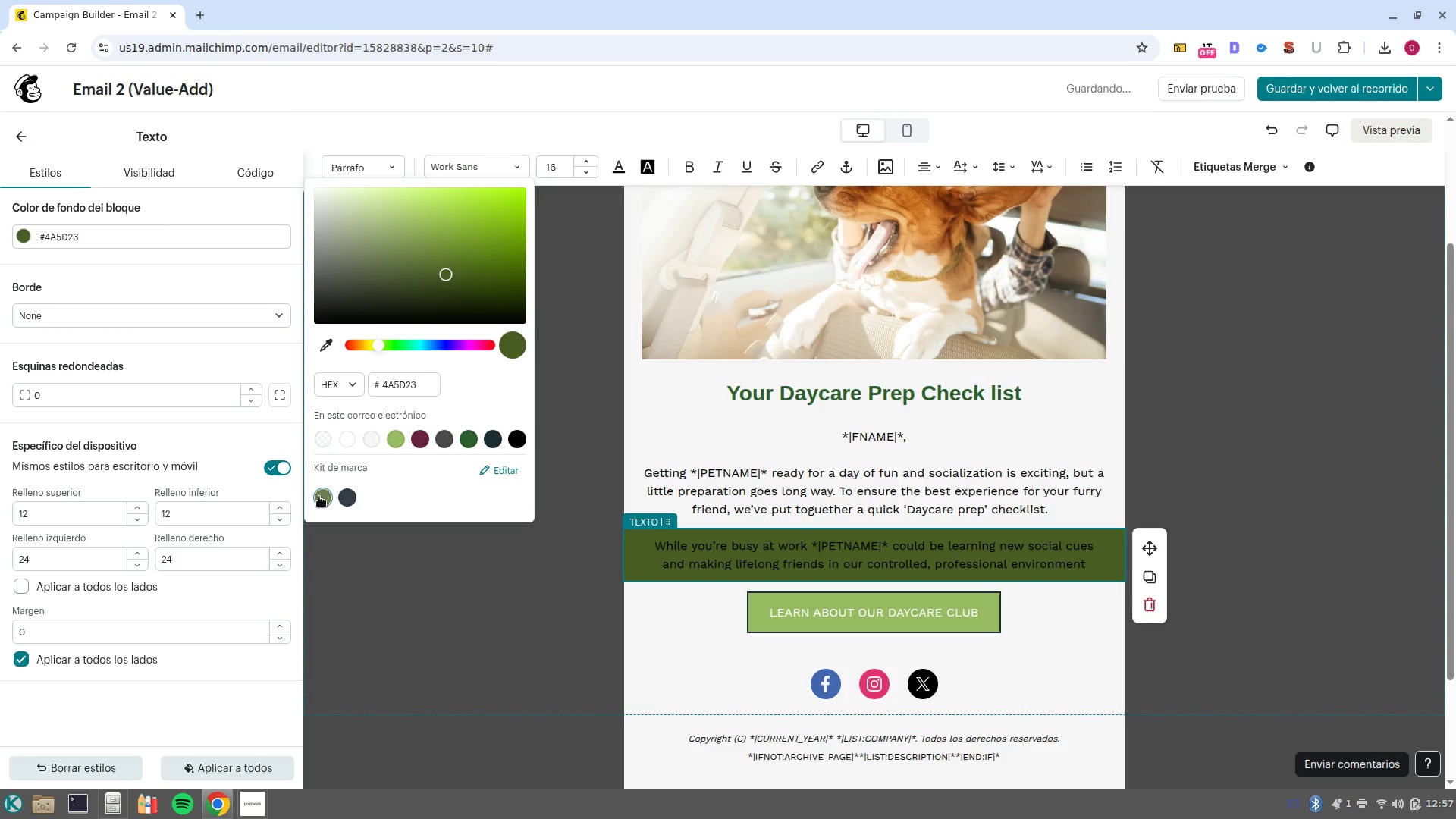 
left_click([319, 497])
 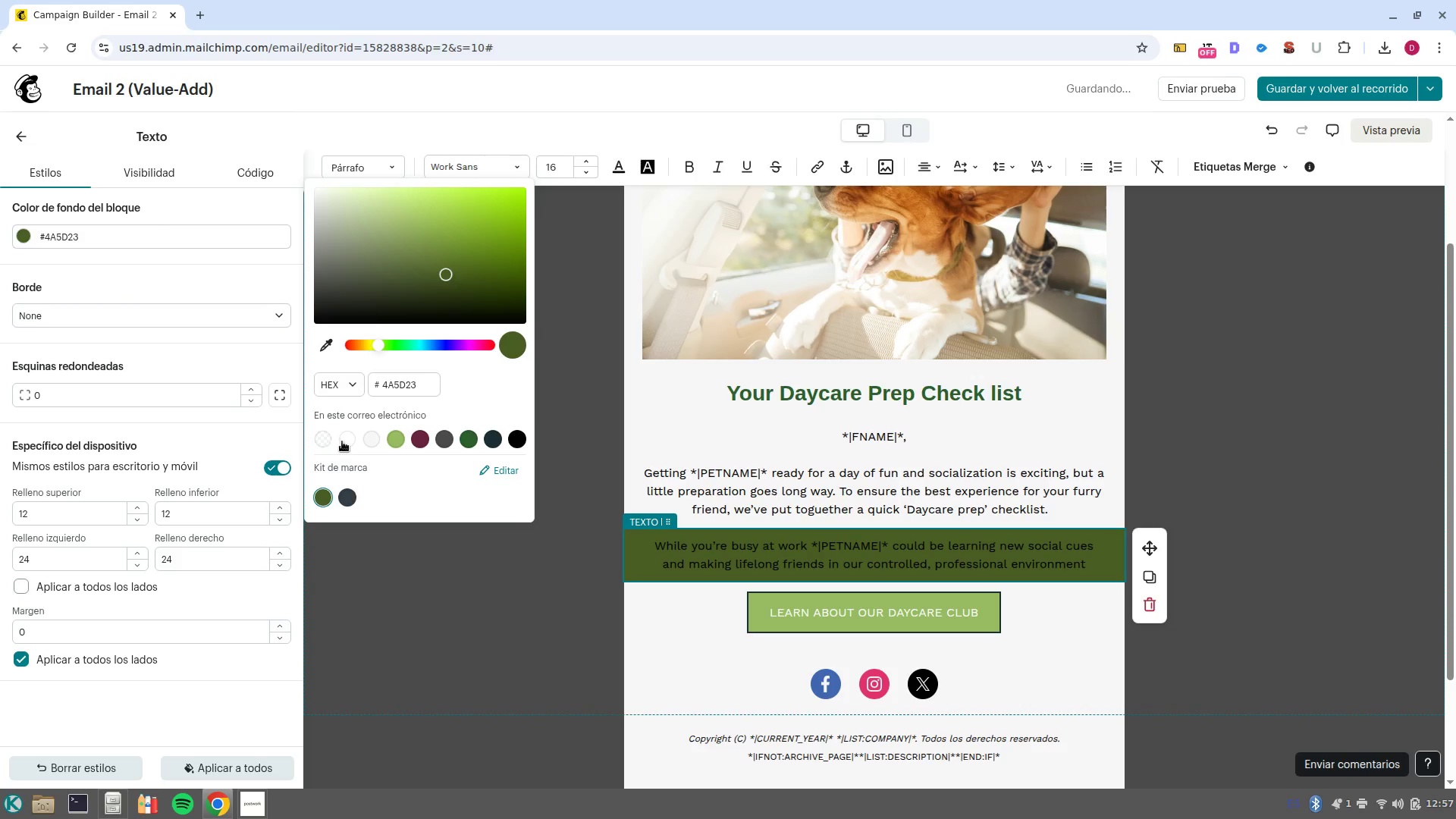 
left_click([322, 444])
 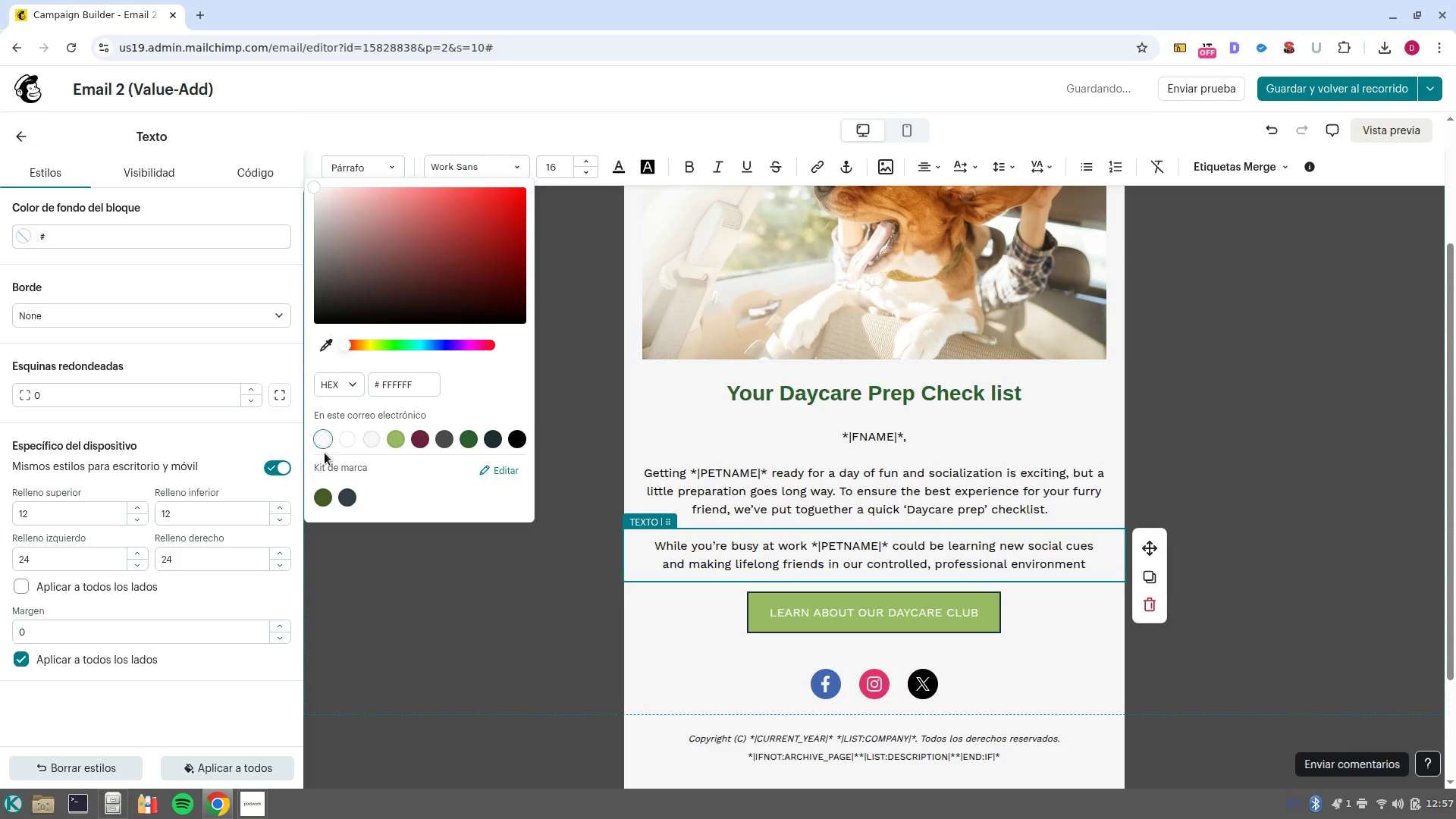 
left_click([1065, 673])
 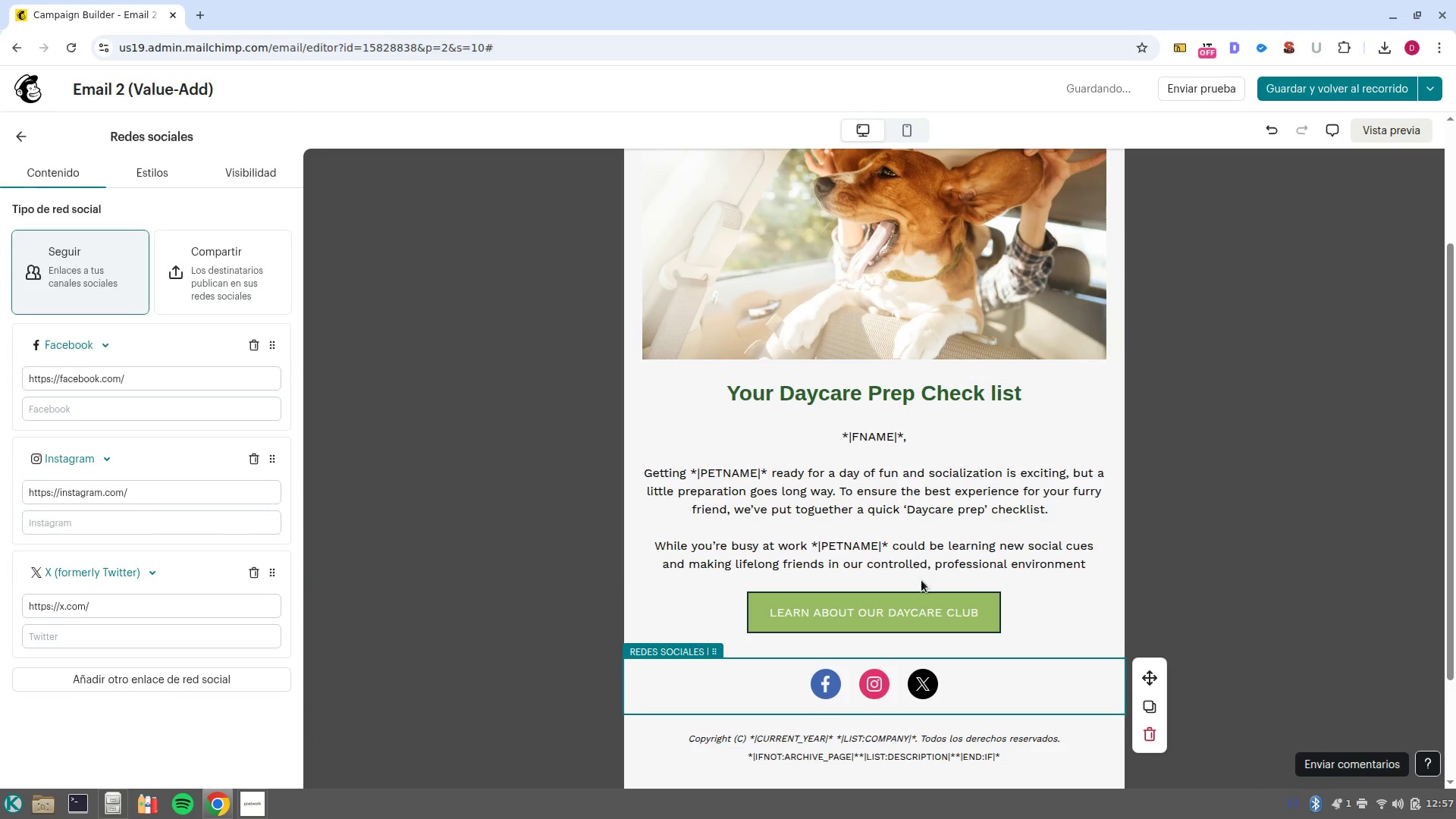 
left_click([879, 541])
 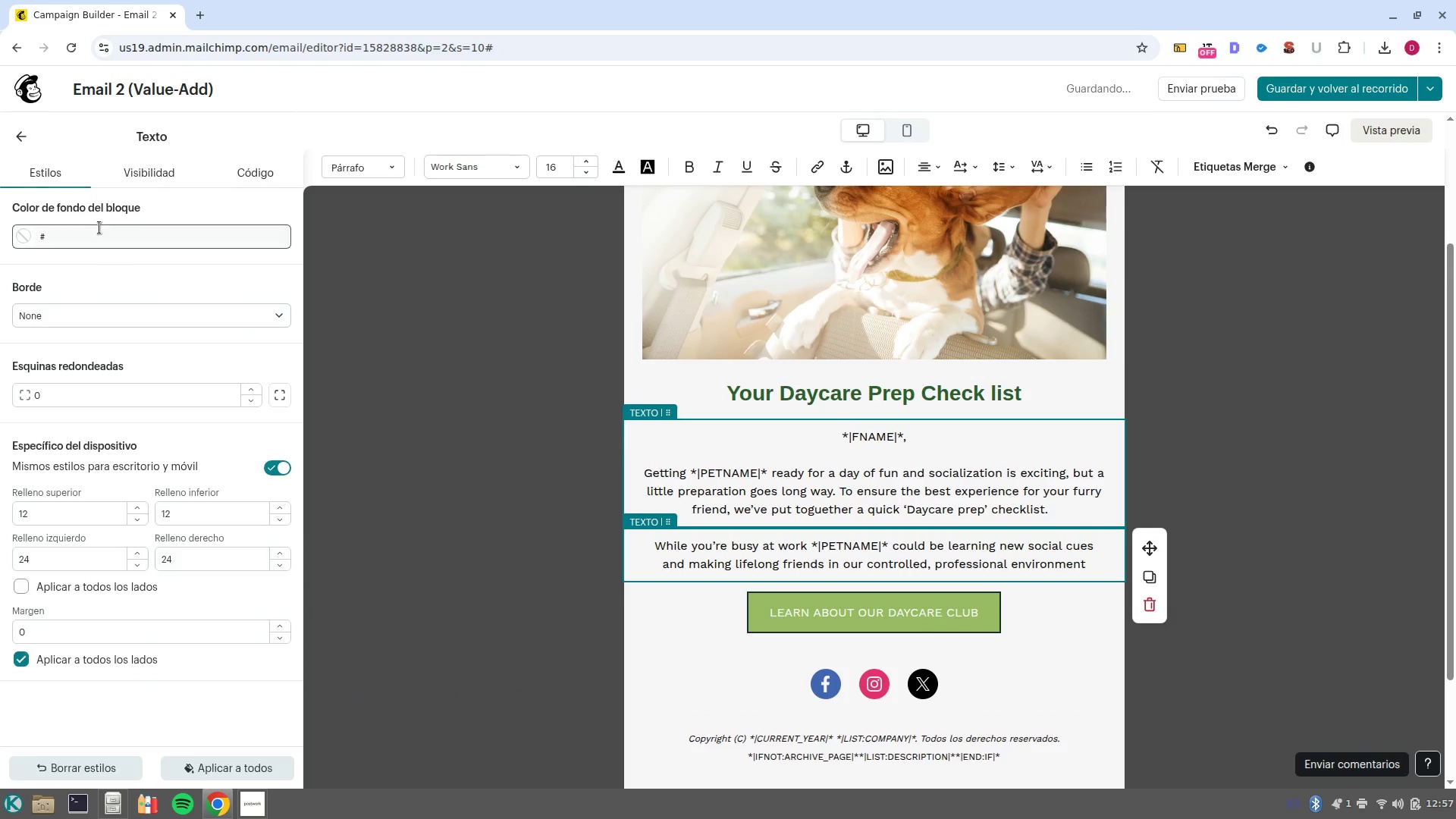 
left_click([101, 240])
 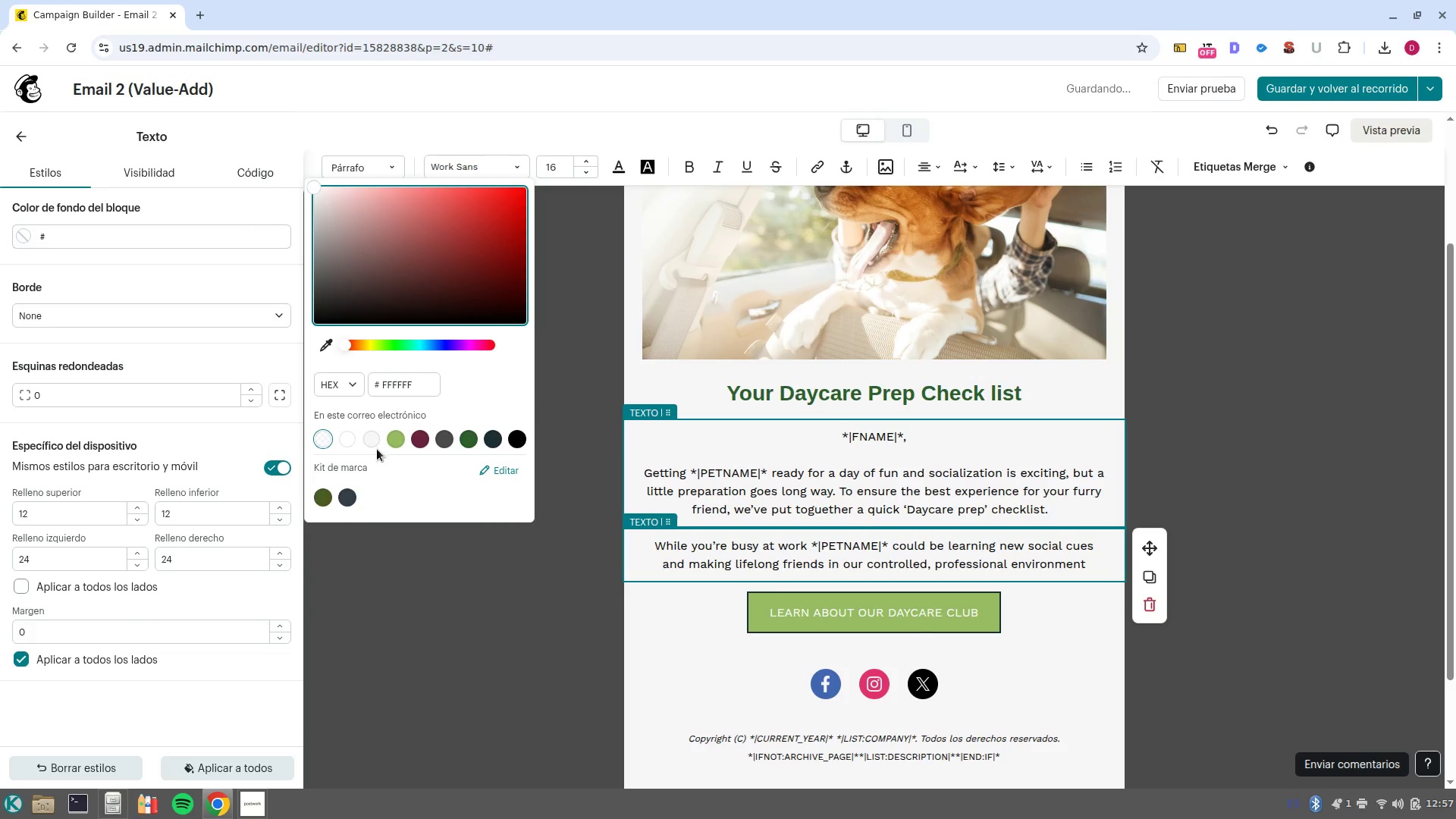 
left_click([371, 443])
 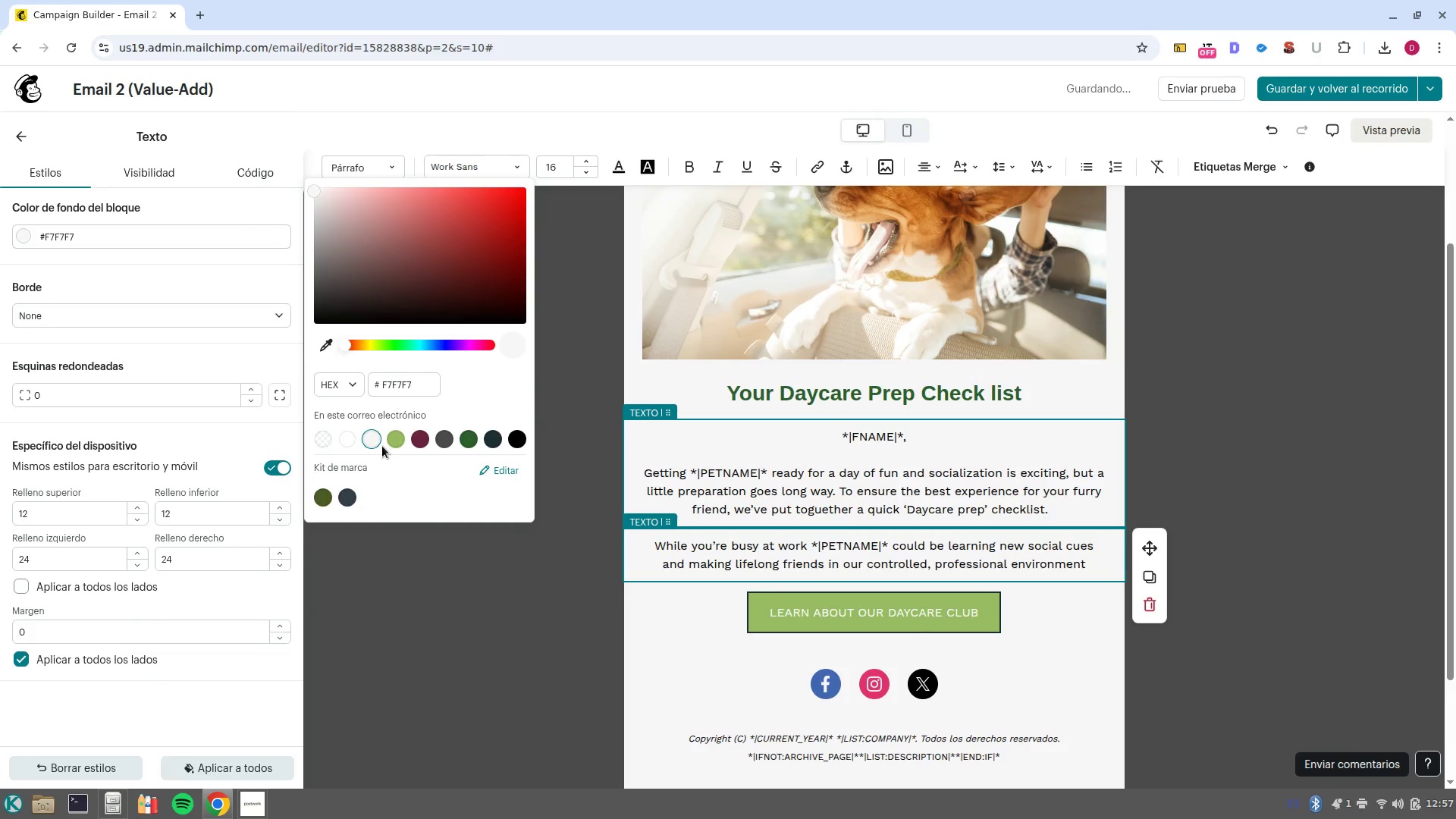 
left_click([395, 444])
 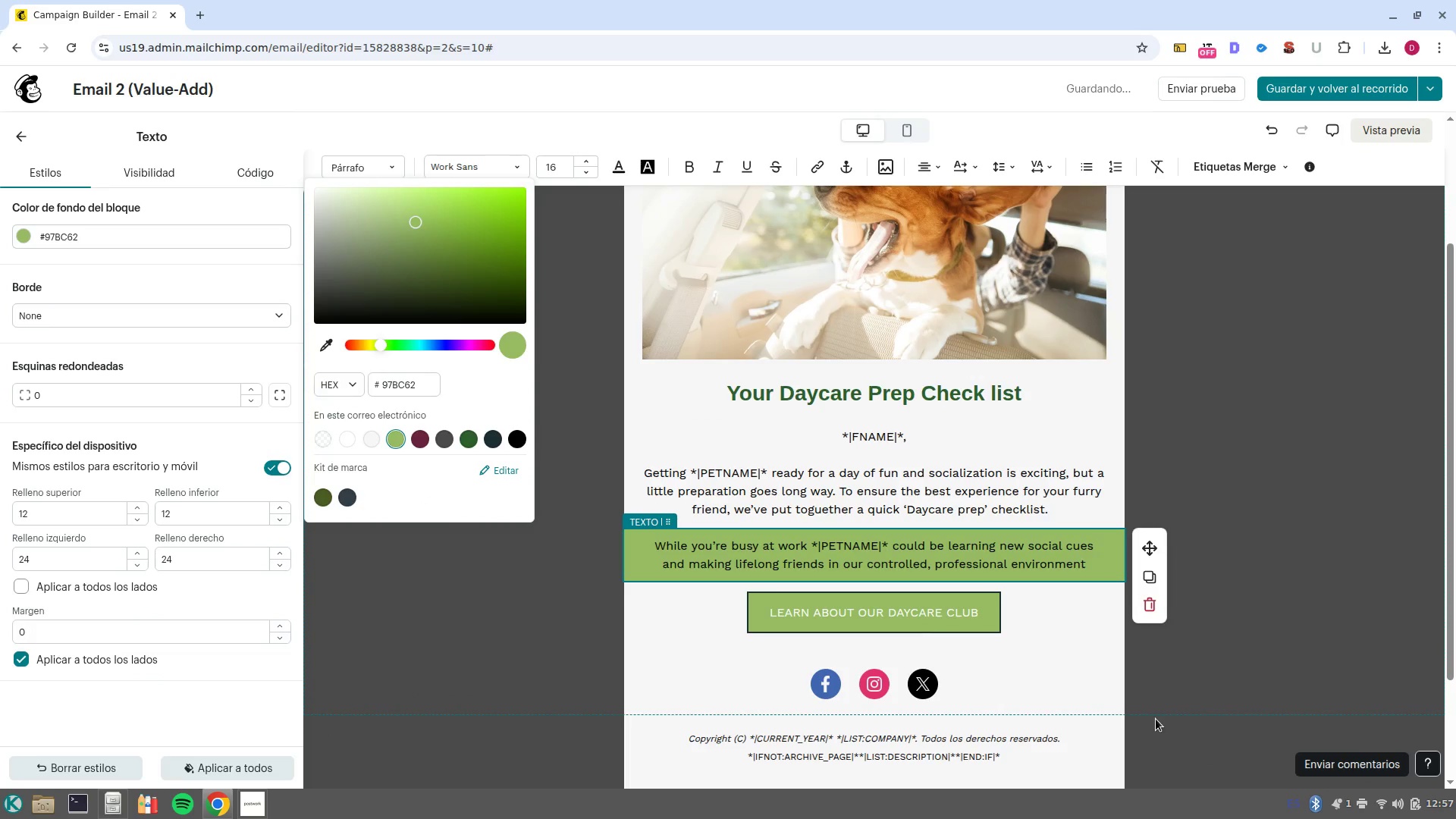 
left_click([1021, 563])
 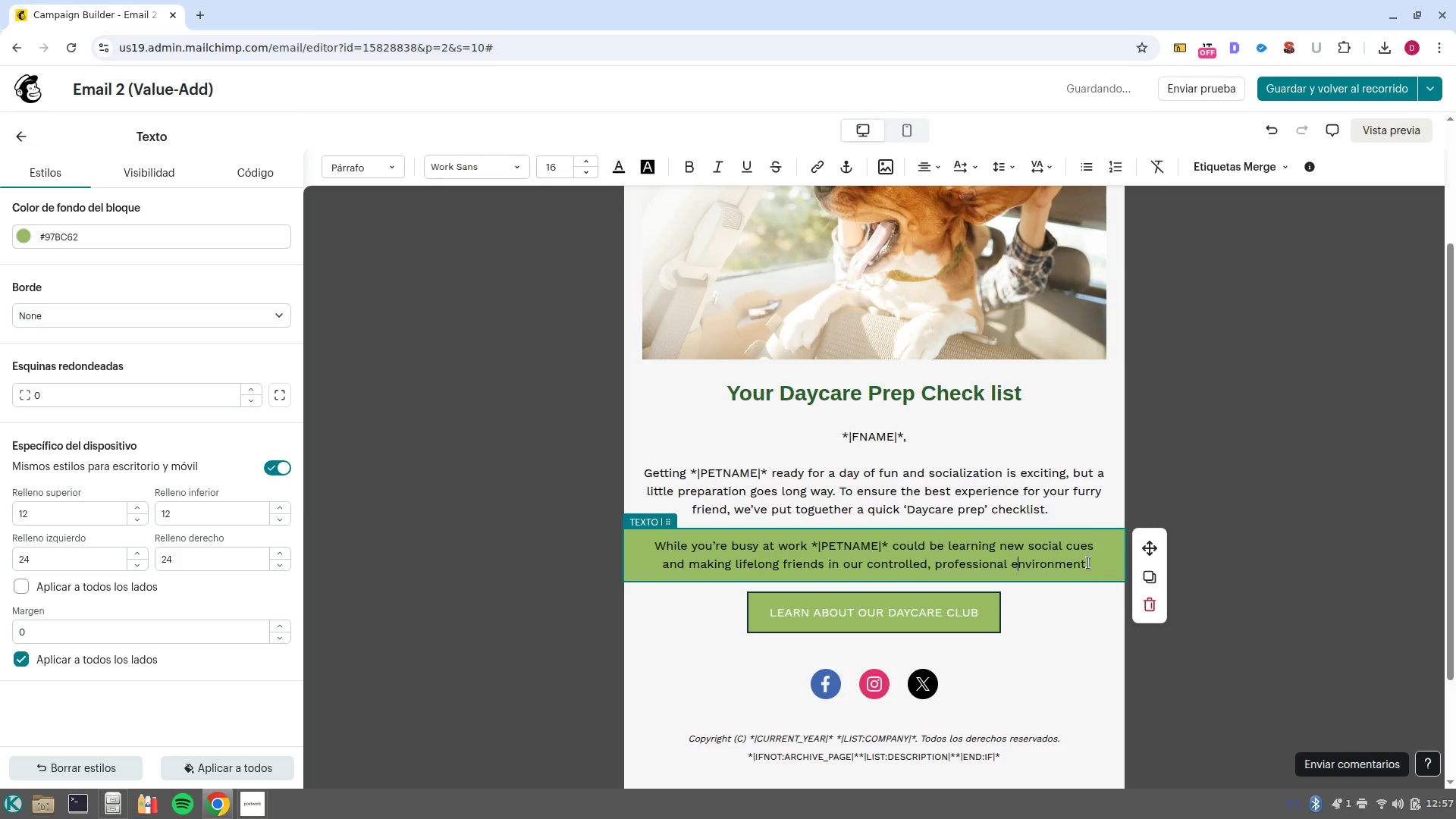 
left_click_drag(start_coordinate=[1091, 566], to_coordinate=[645, 538])
 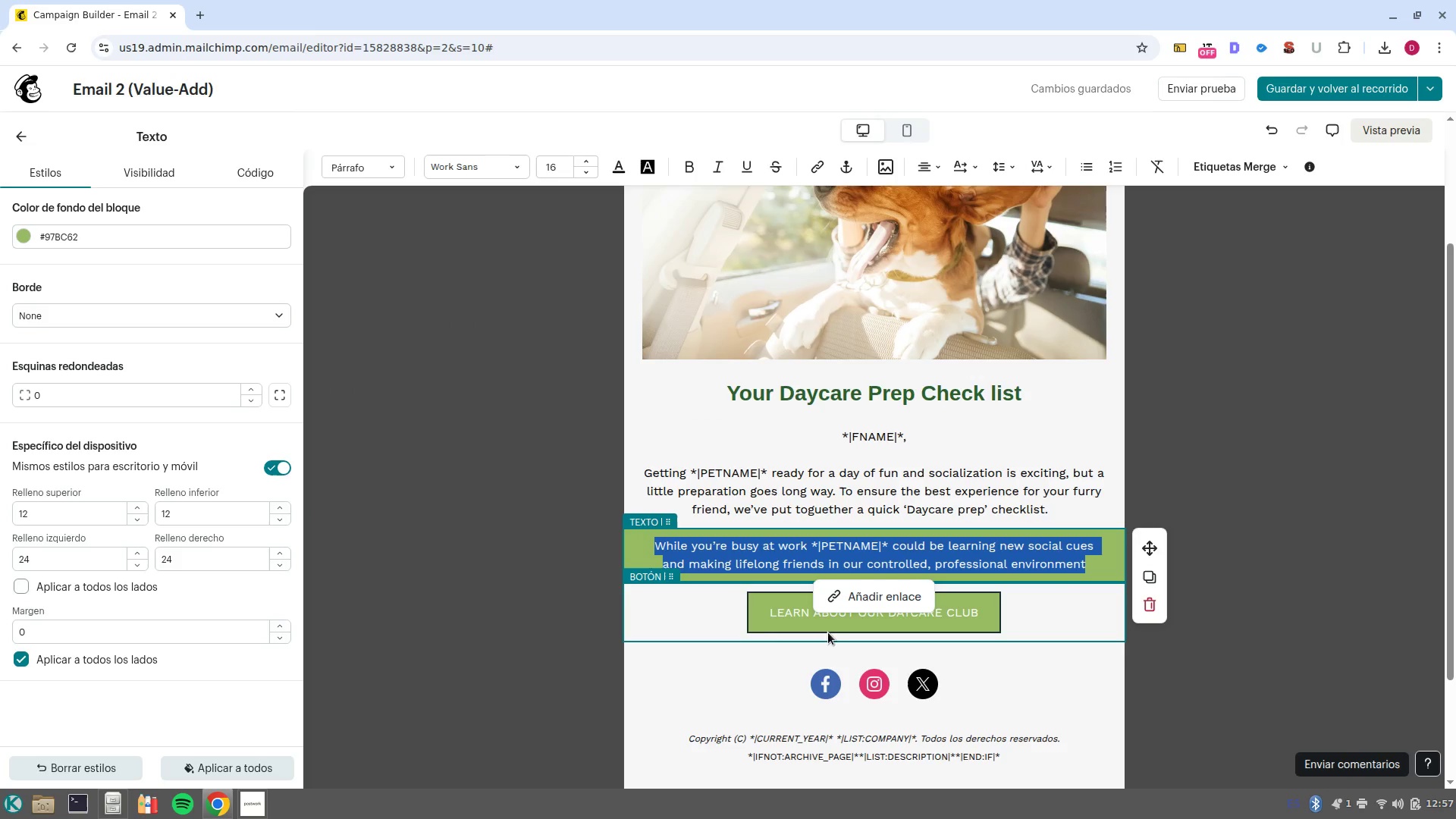 
left_click([820, 626])
 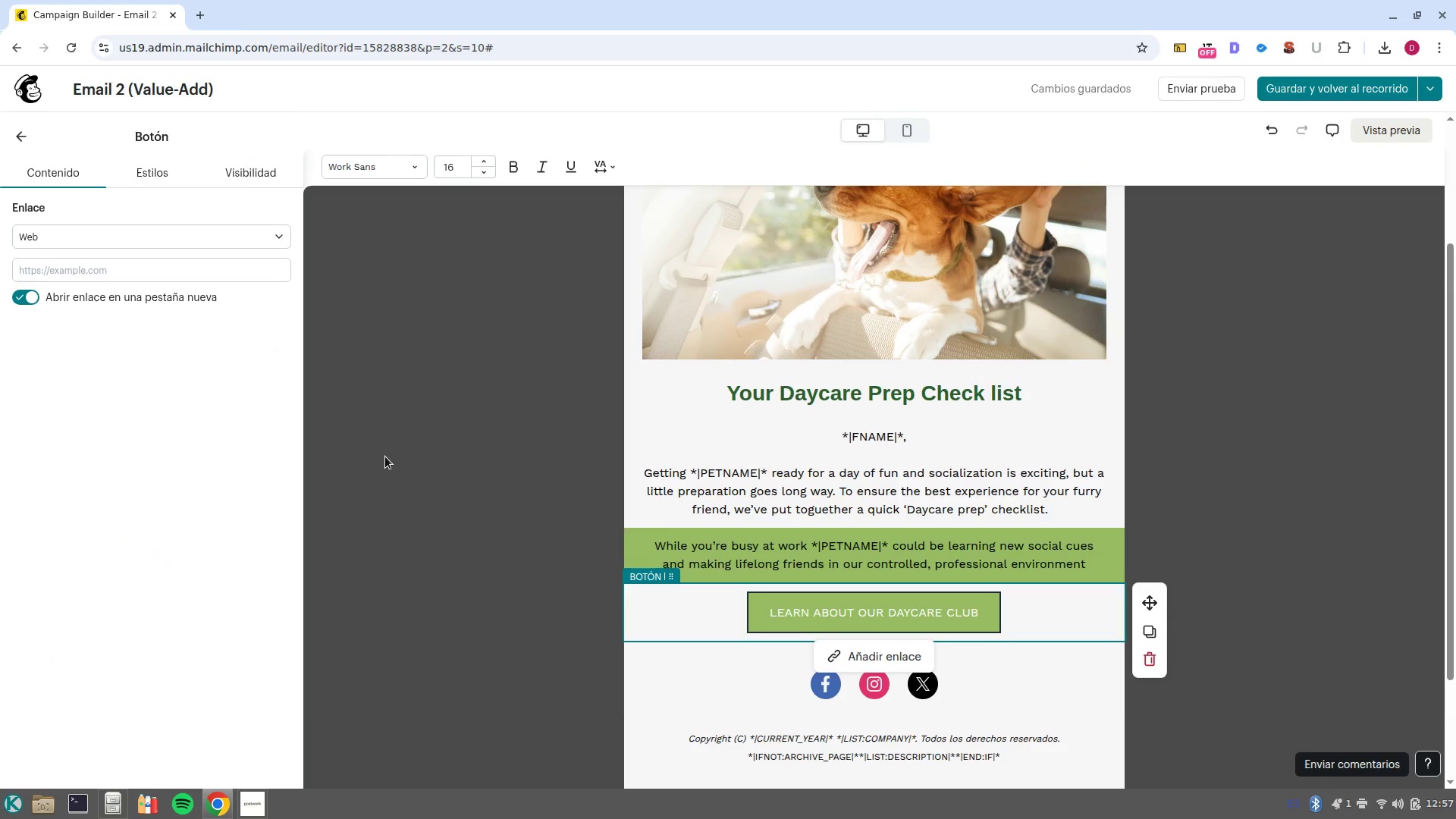 
left_click([164, 181])
 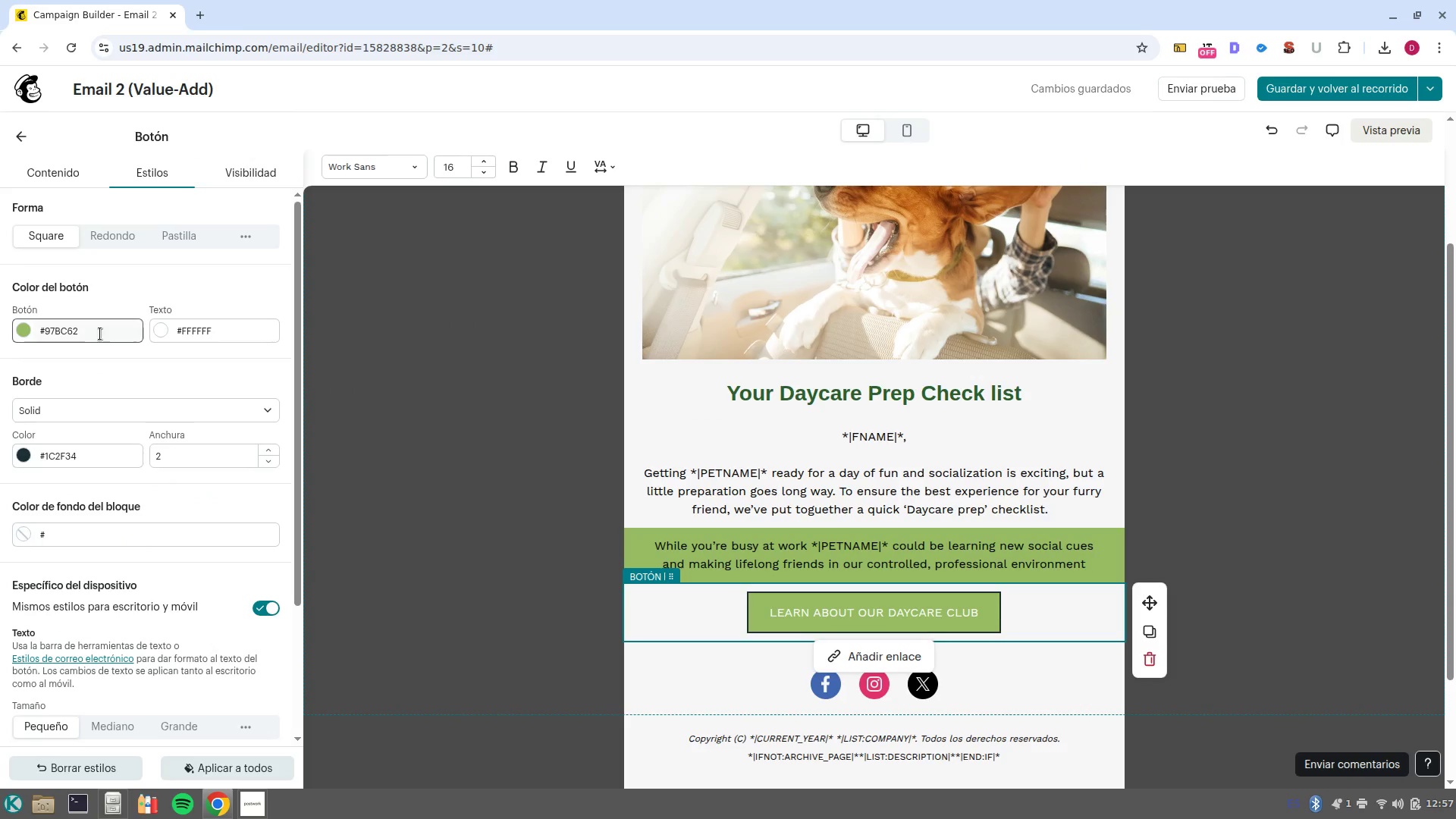 
left_click_drag(start_coordinate=[100, 334], to_coordinate=[44, 335])
 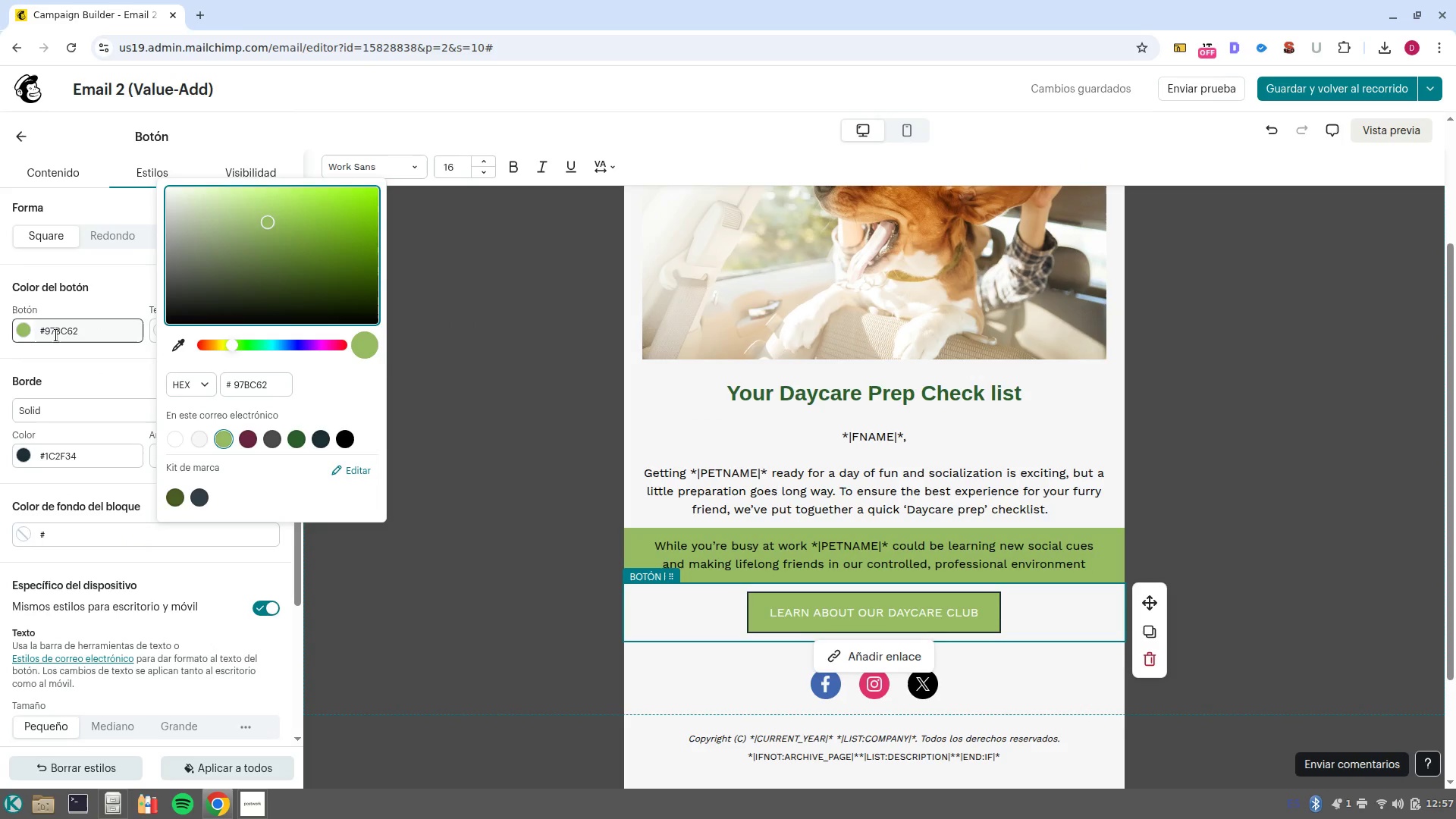 
left_click([56, 335])
 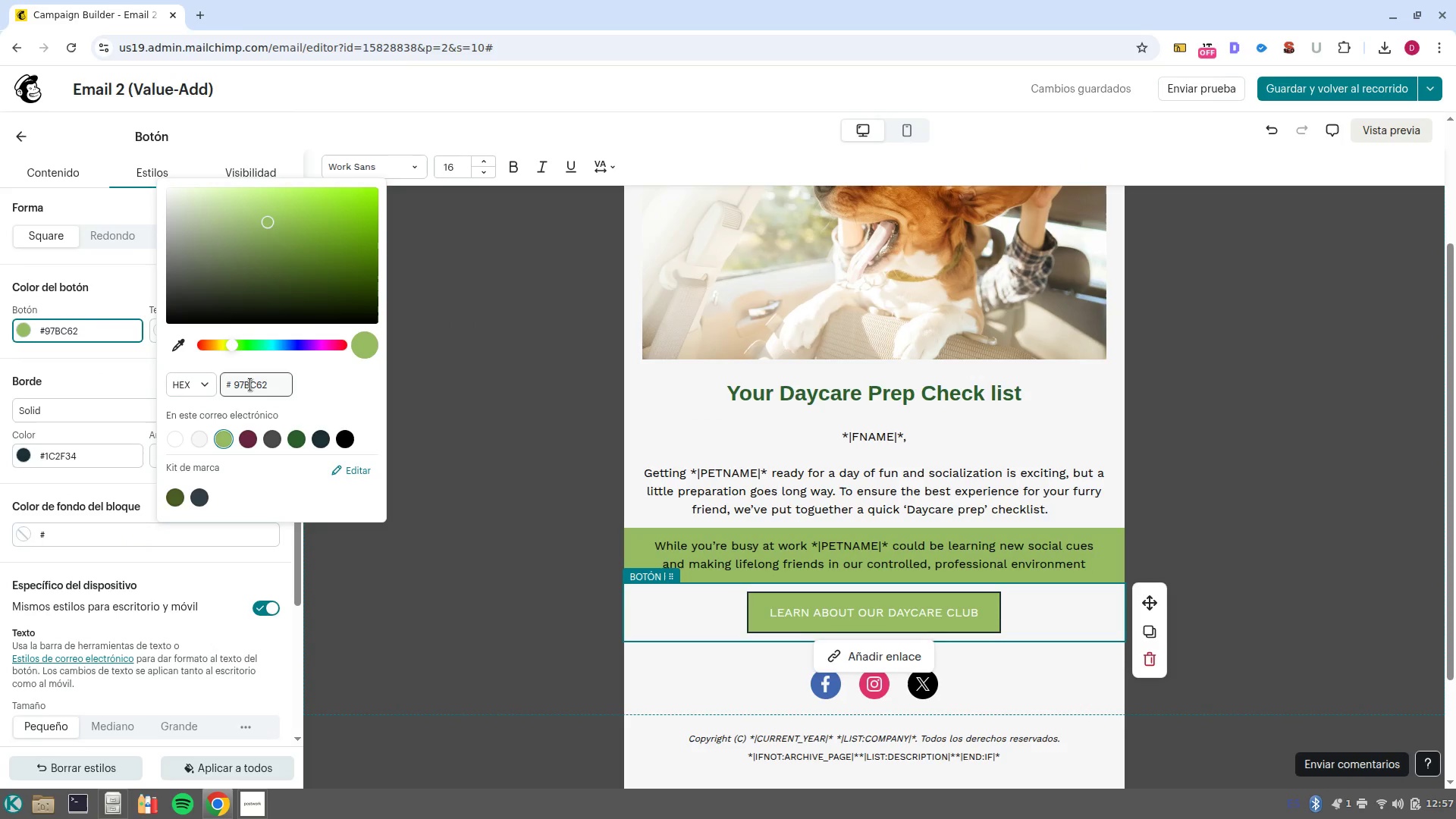 
double_click([250, 384])
 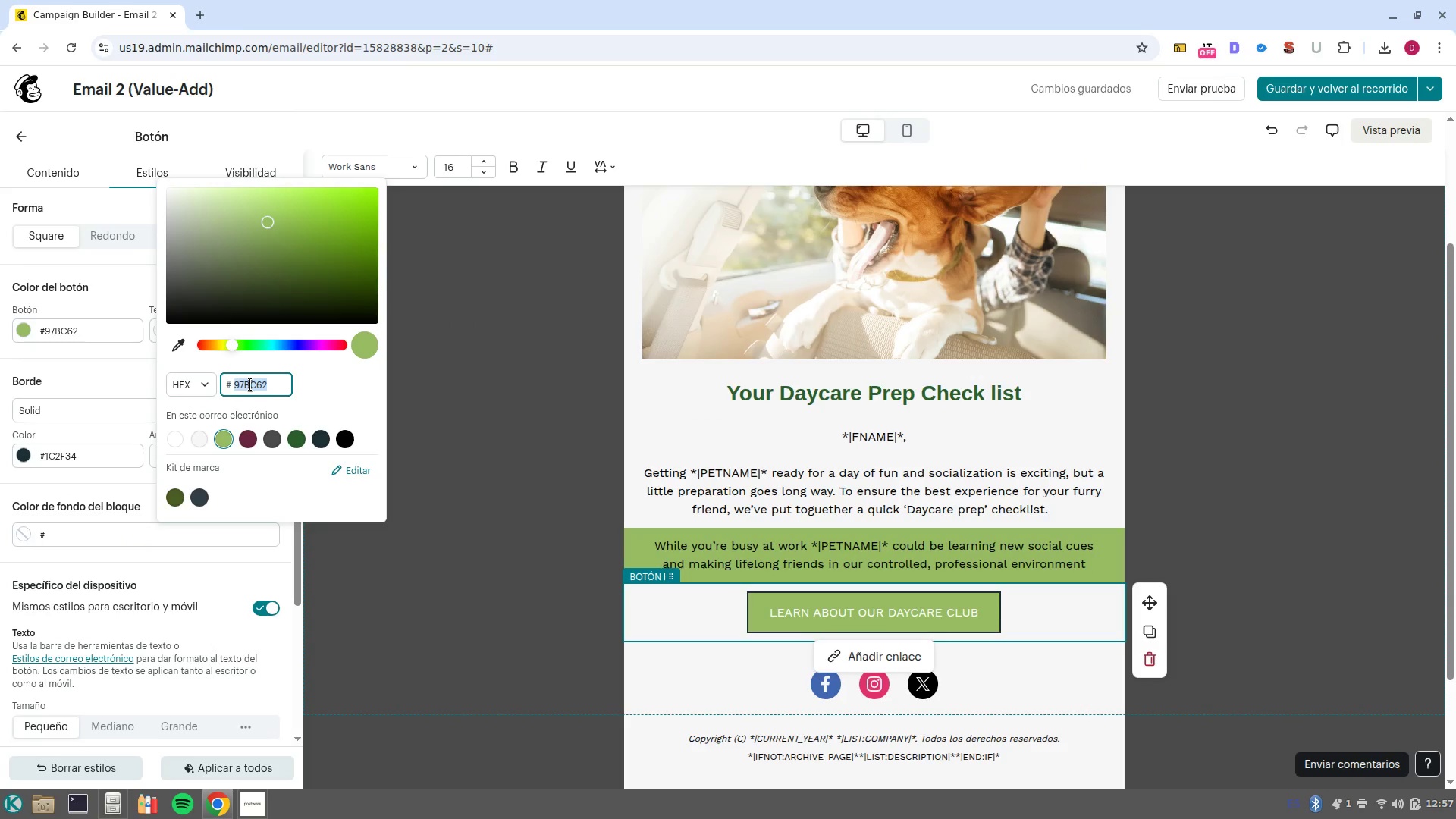 
key(Control+C)
 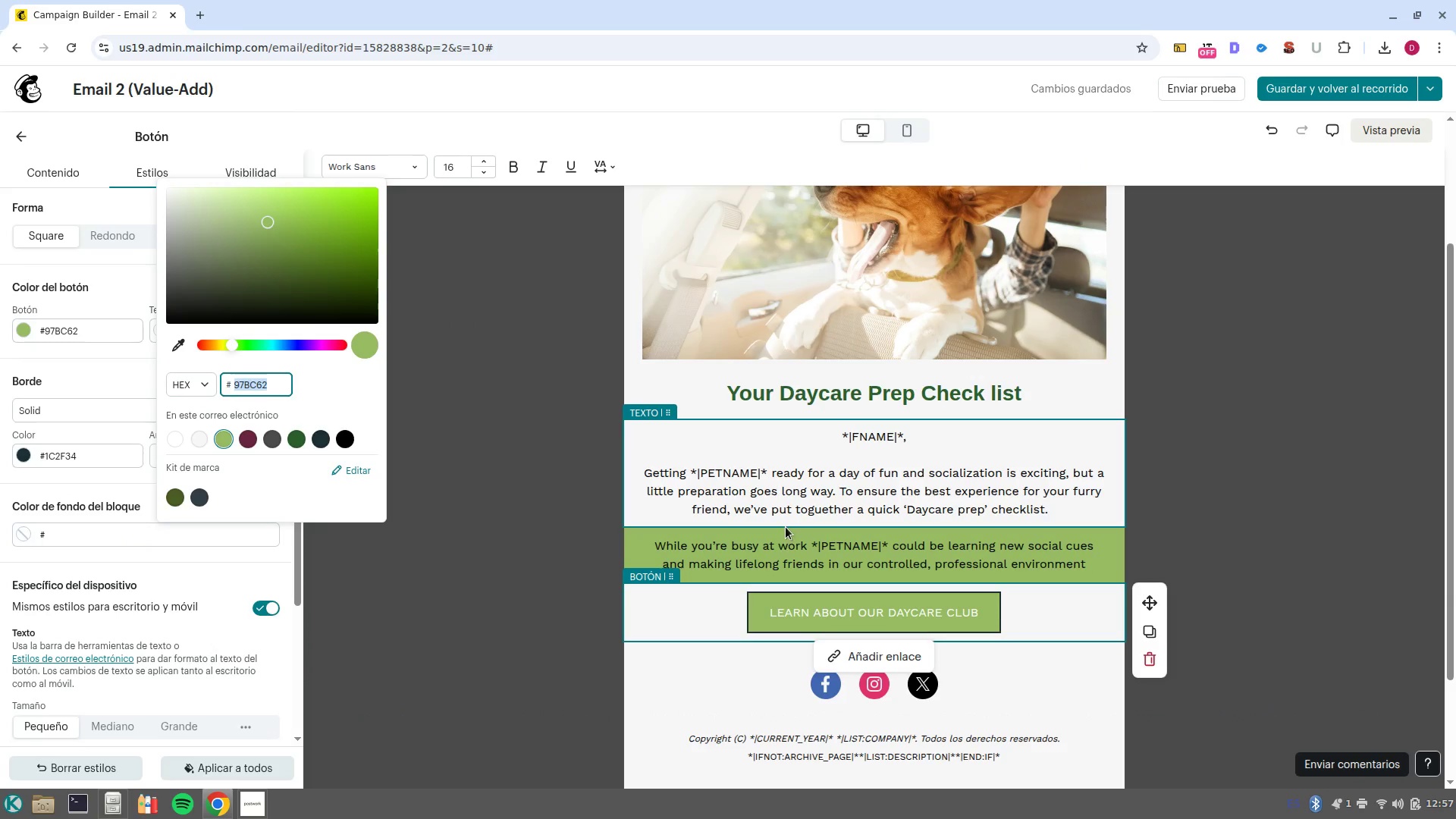 
left_click([787, 540])
 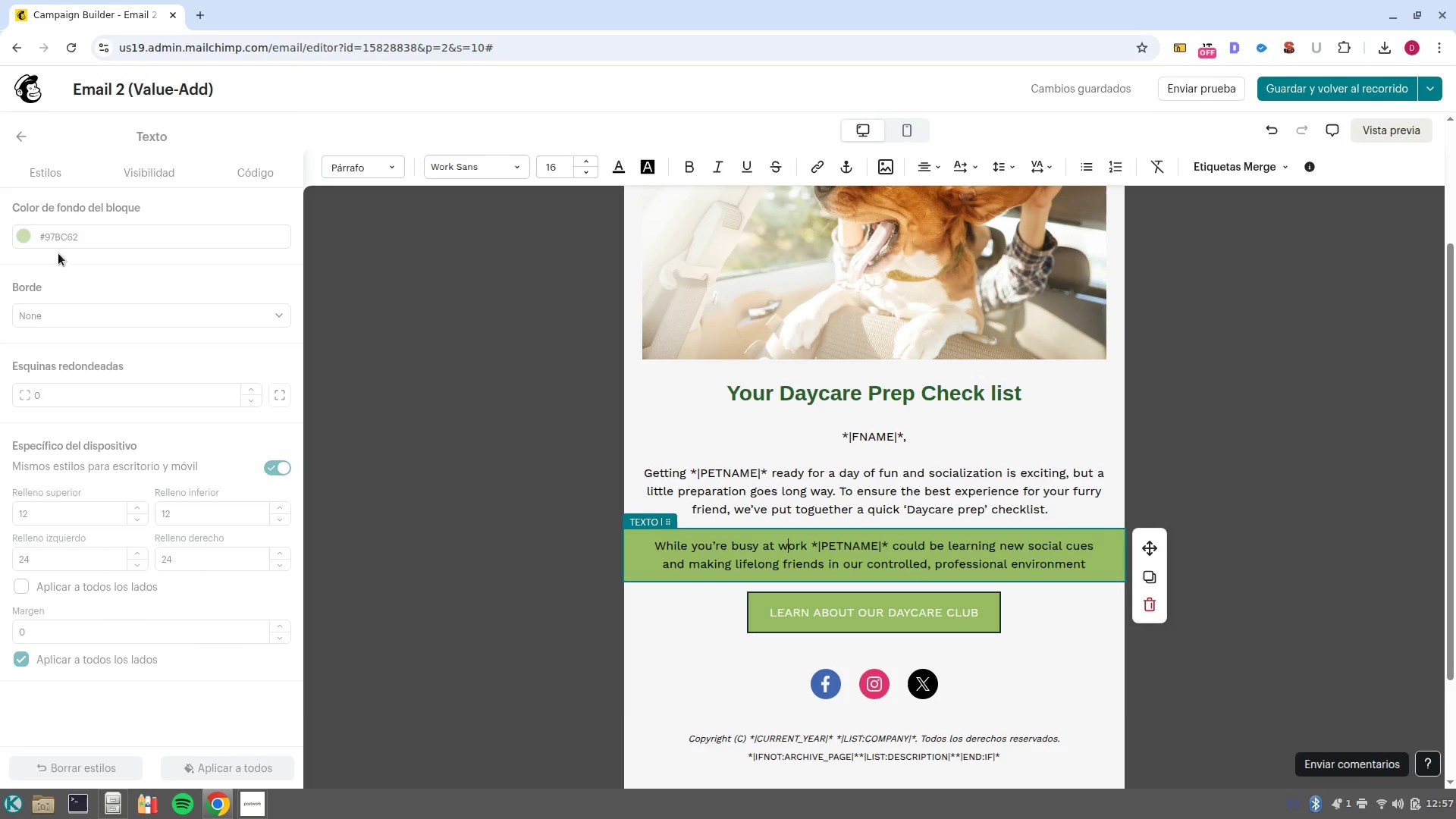 
left_click([110, 237])
 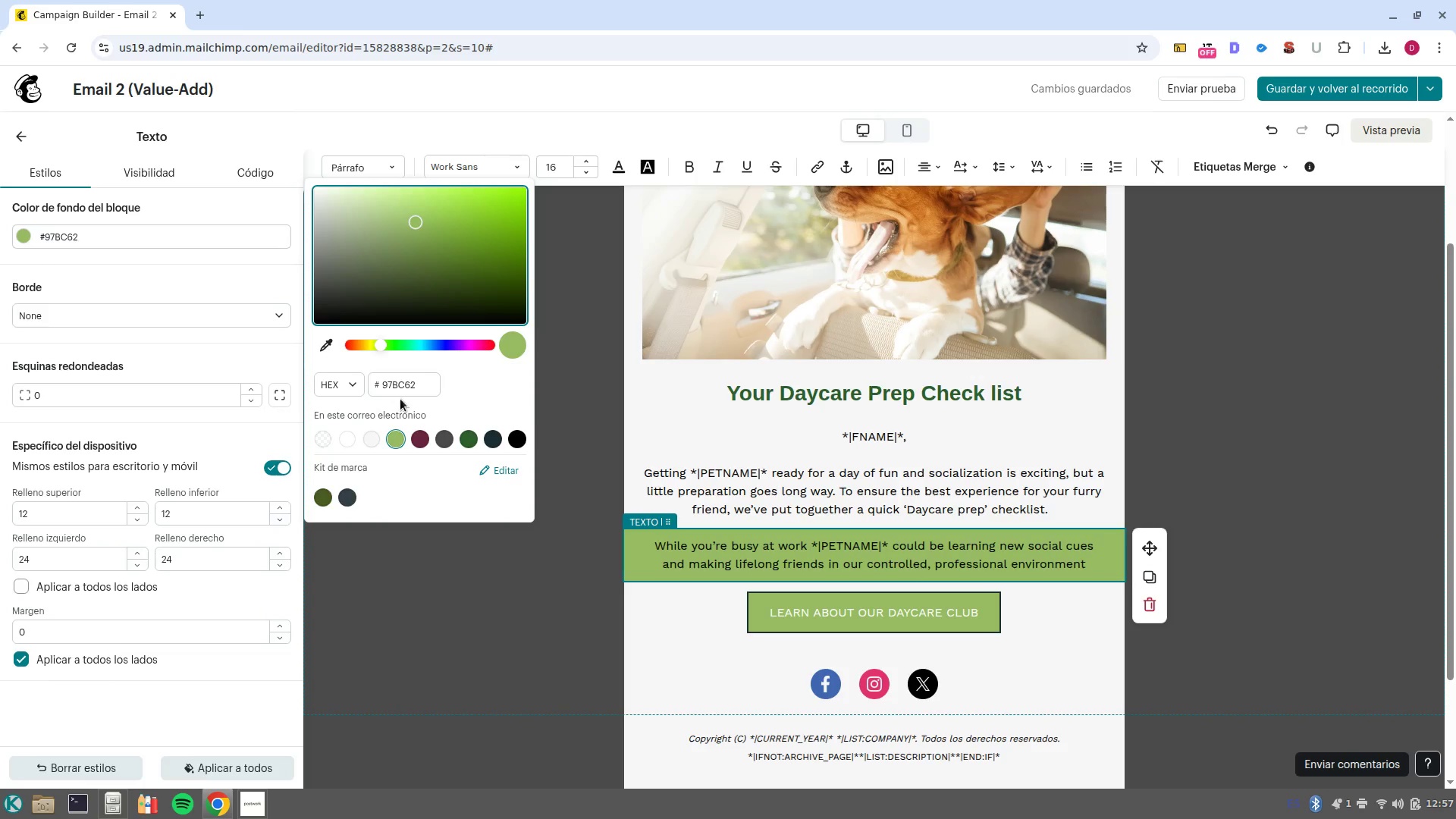 
double_click([404, 388])
 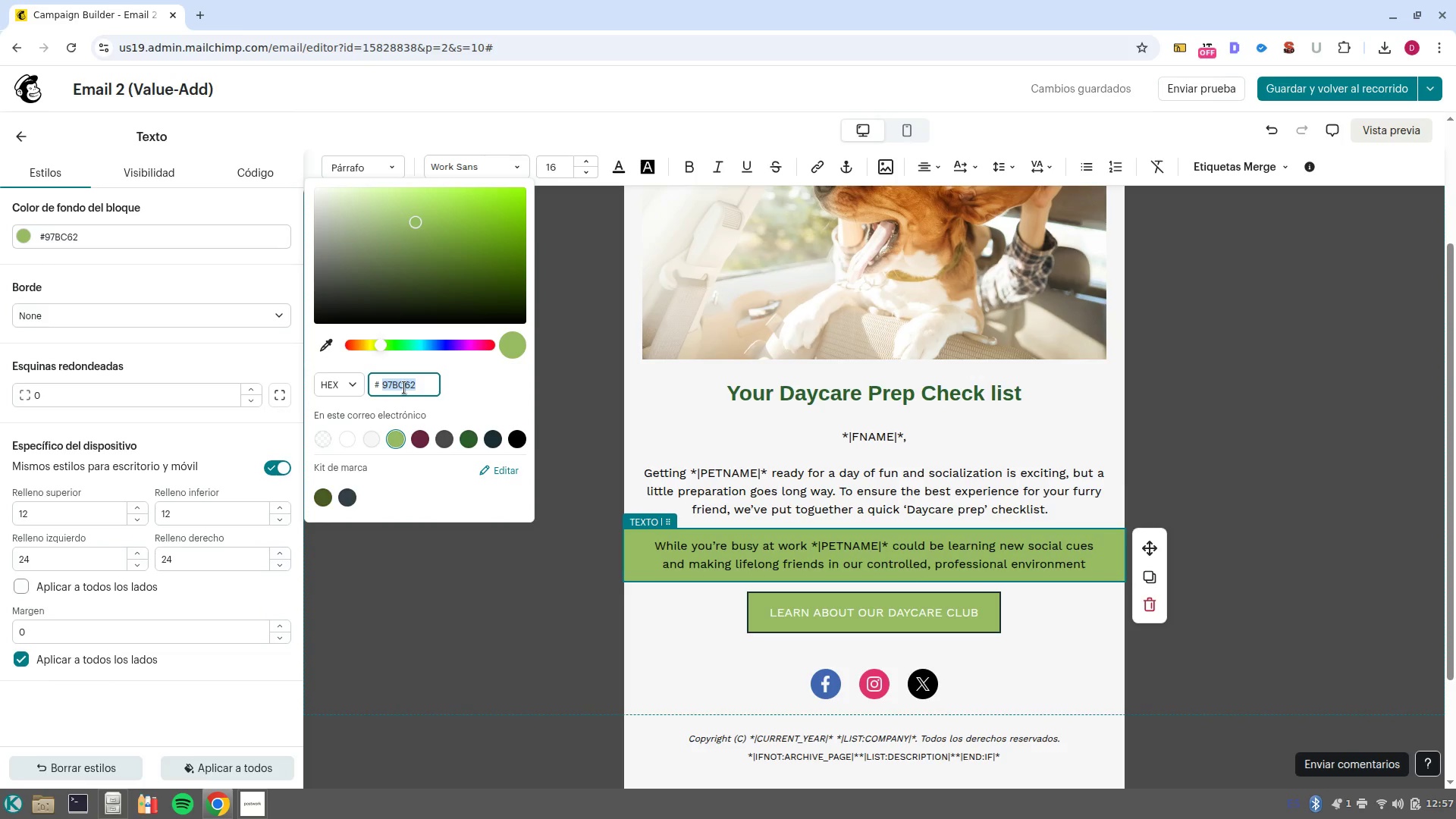 
key(Control+V)
 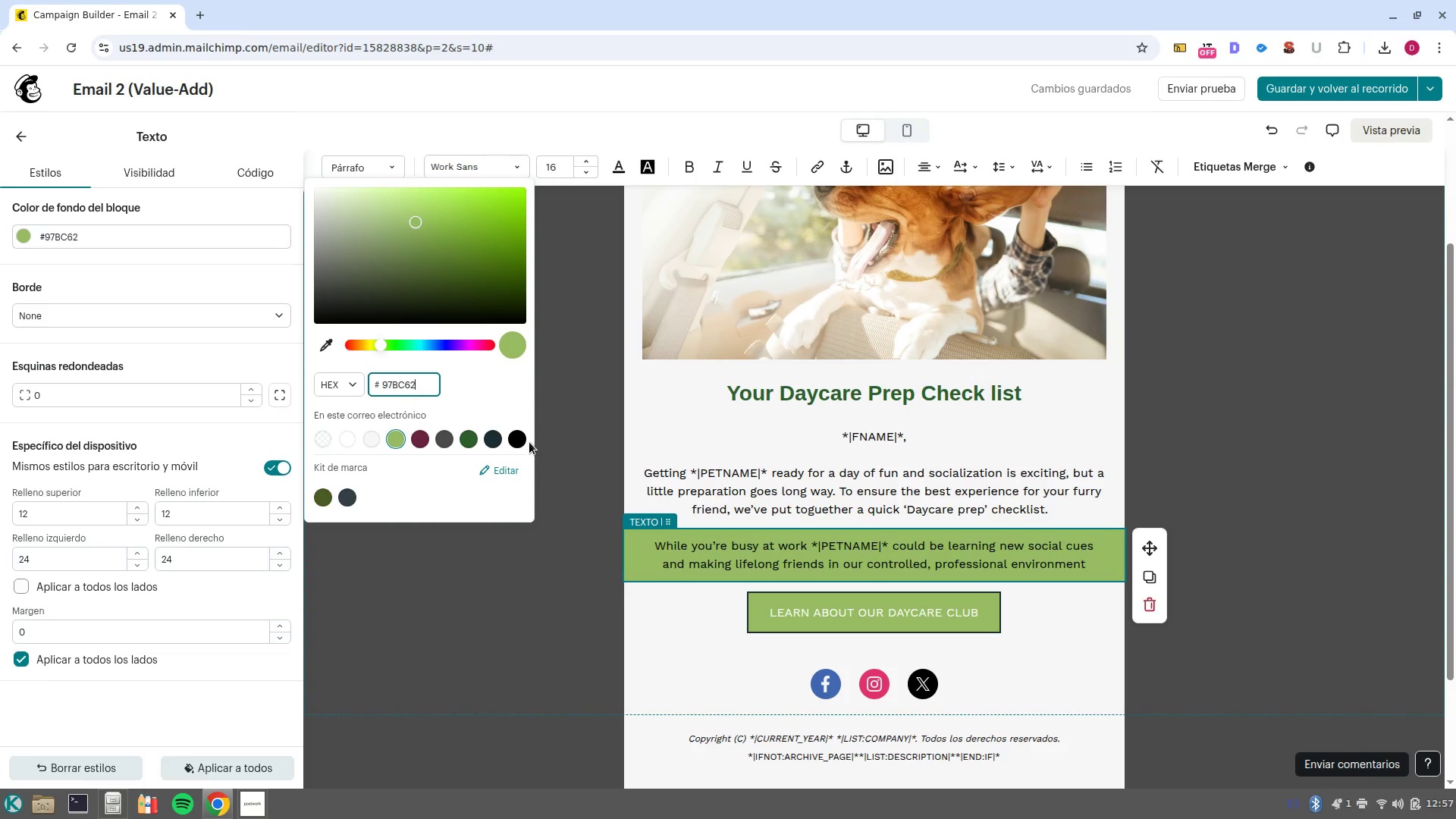 
left_click([397, 432])
 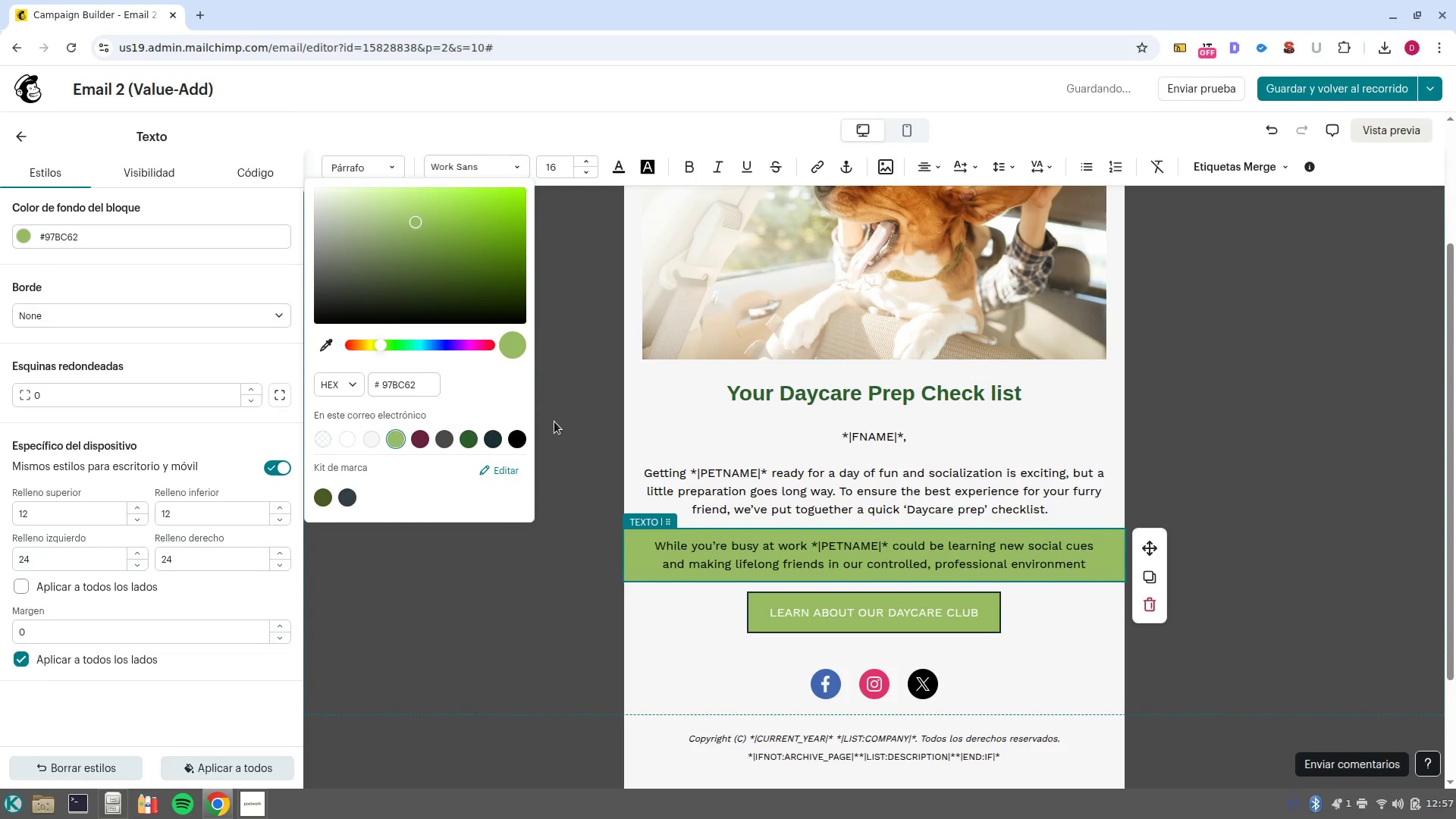 
left_click([558, 421])
 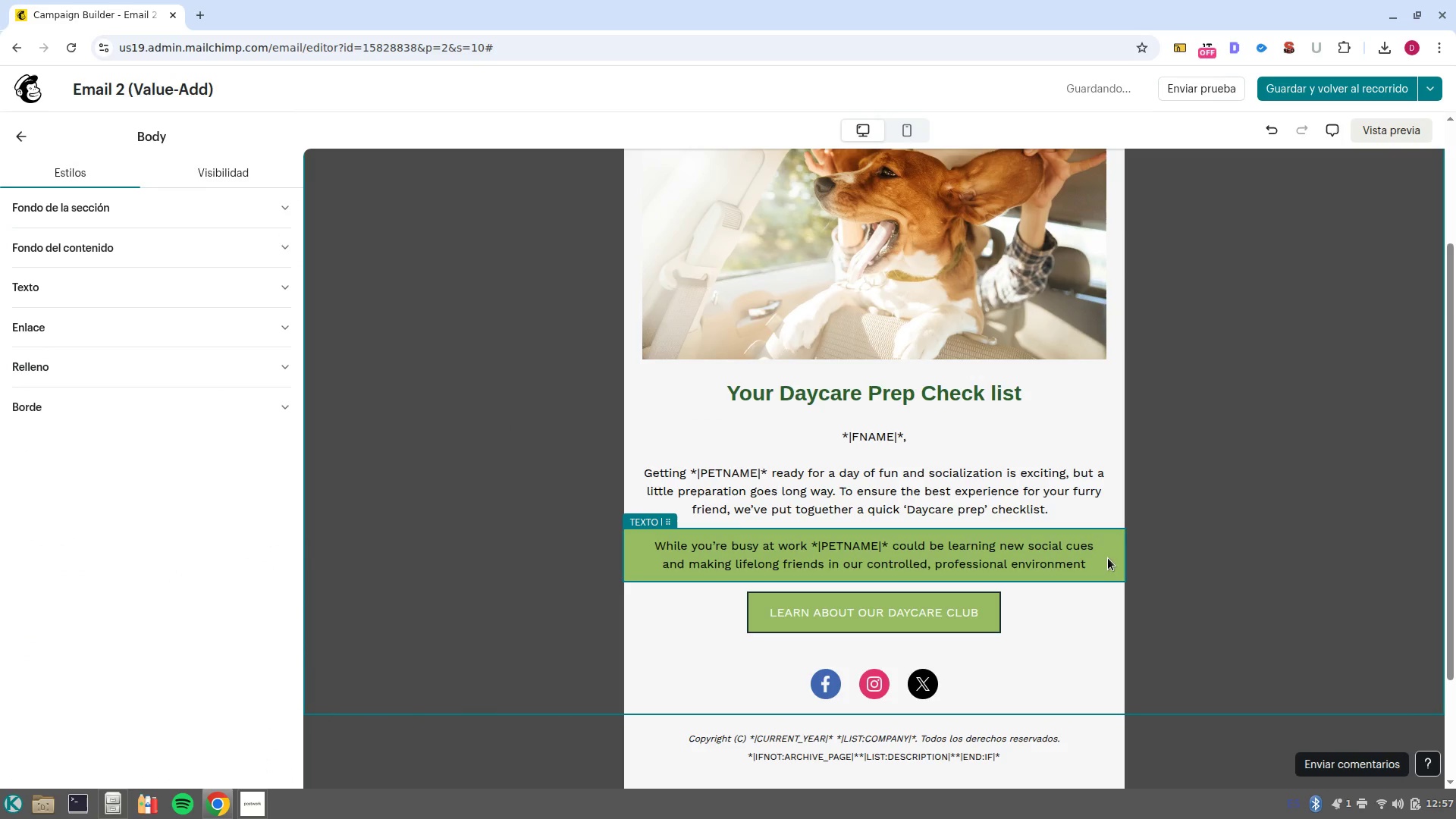 
left_click([1087, 566])
 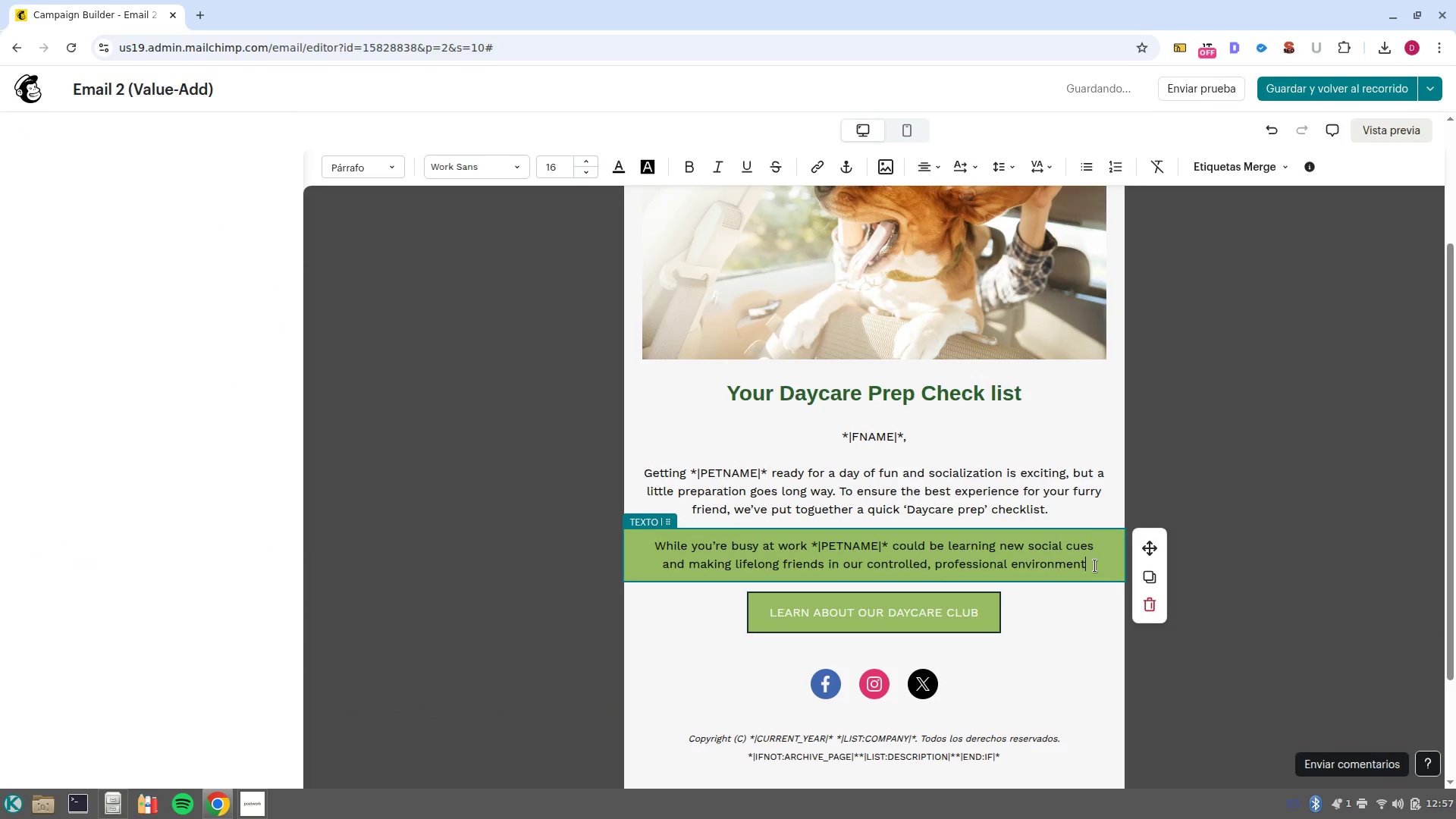 
left_click_drag(start_coordinate=[1095, 566], to_coordinate=[651, 536])
 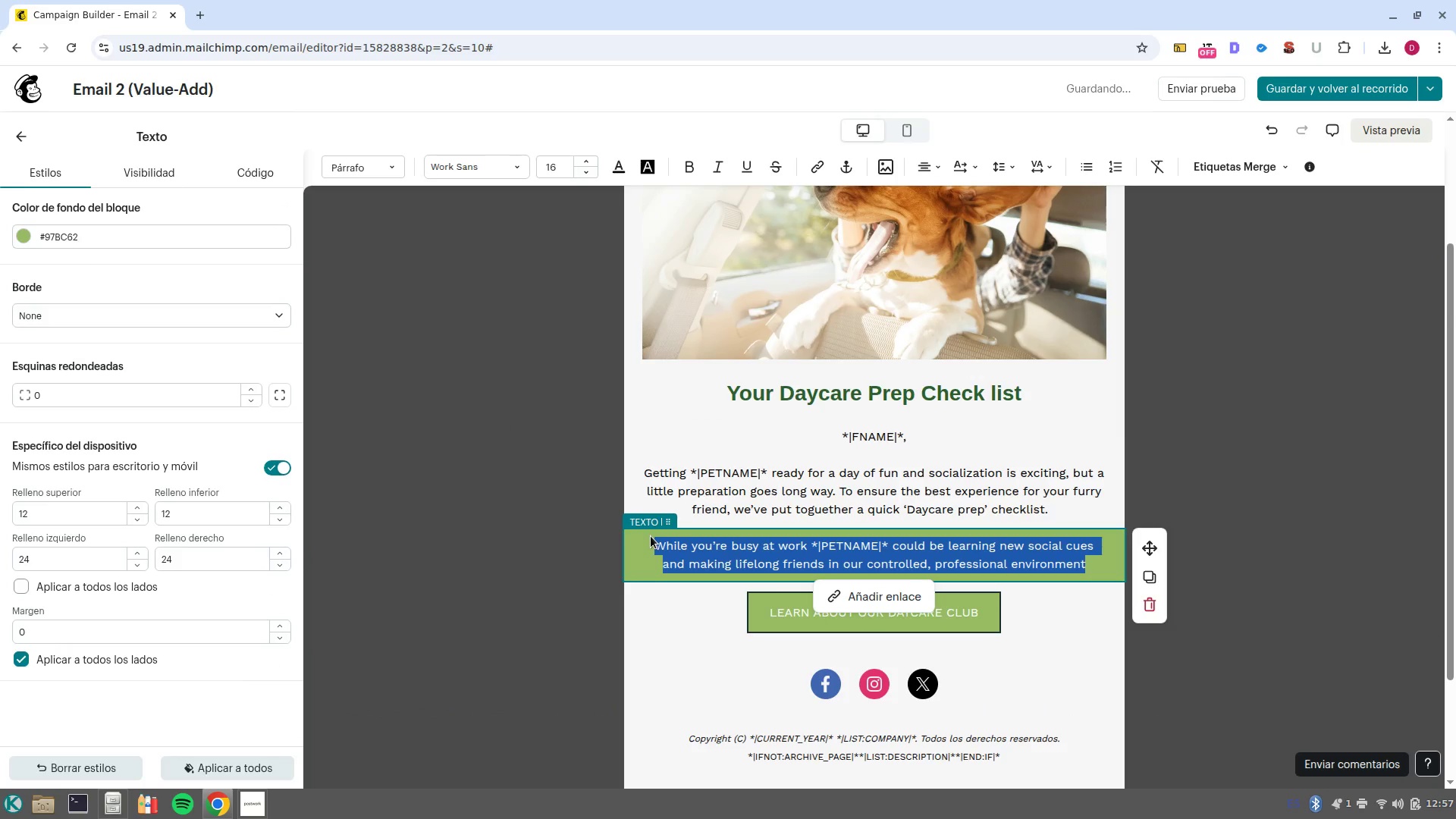 
key(Shift+ShiftRight)
 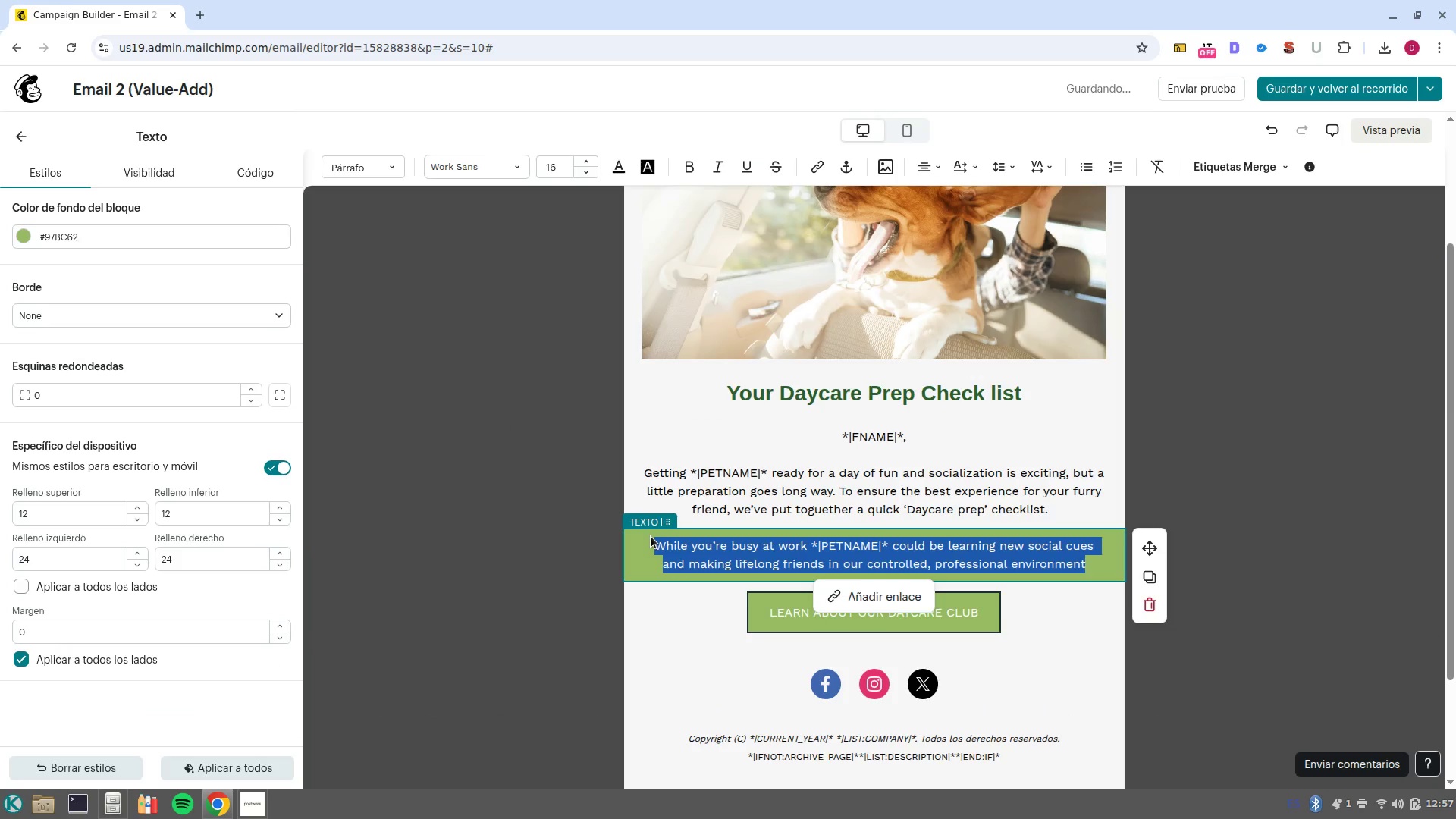 
key(Shift+BracketRight)
 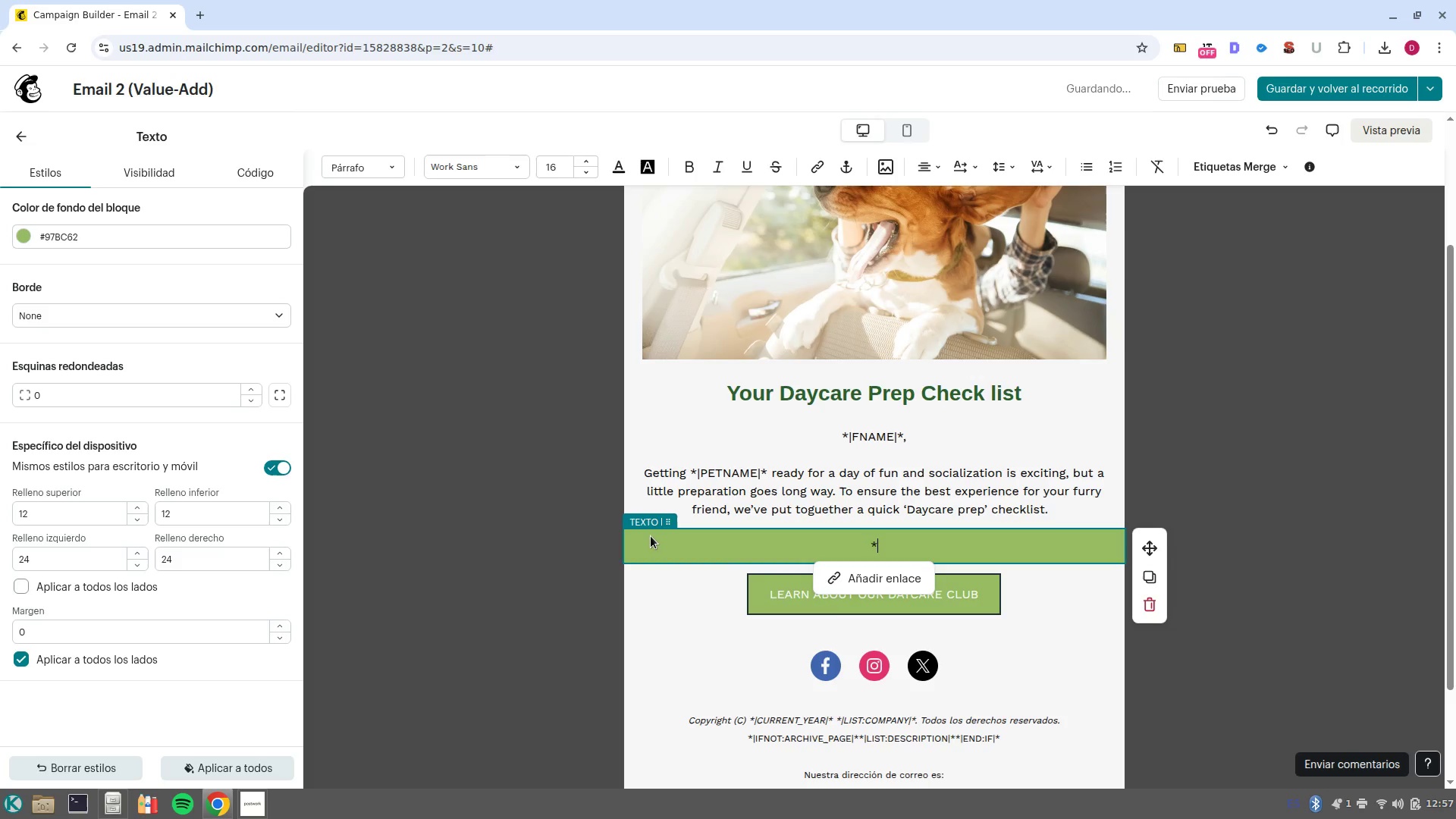 
key(Space)
 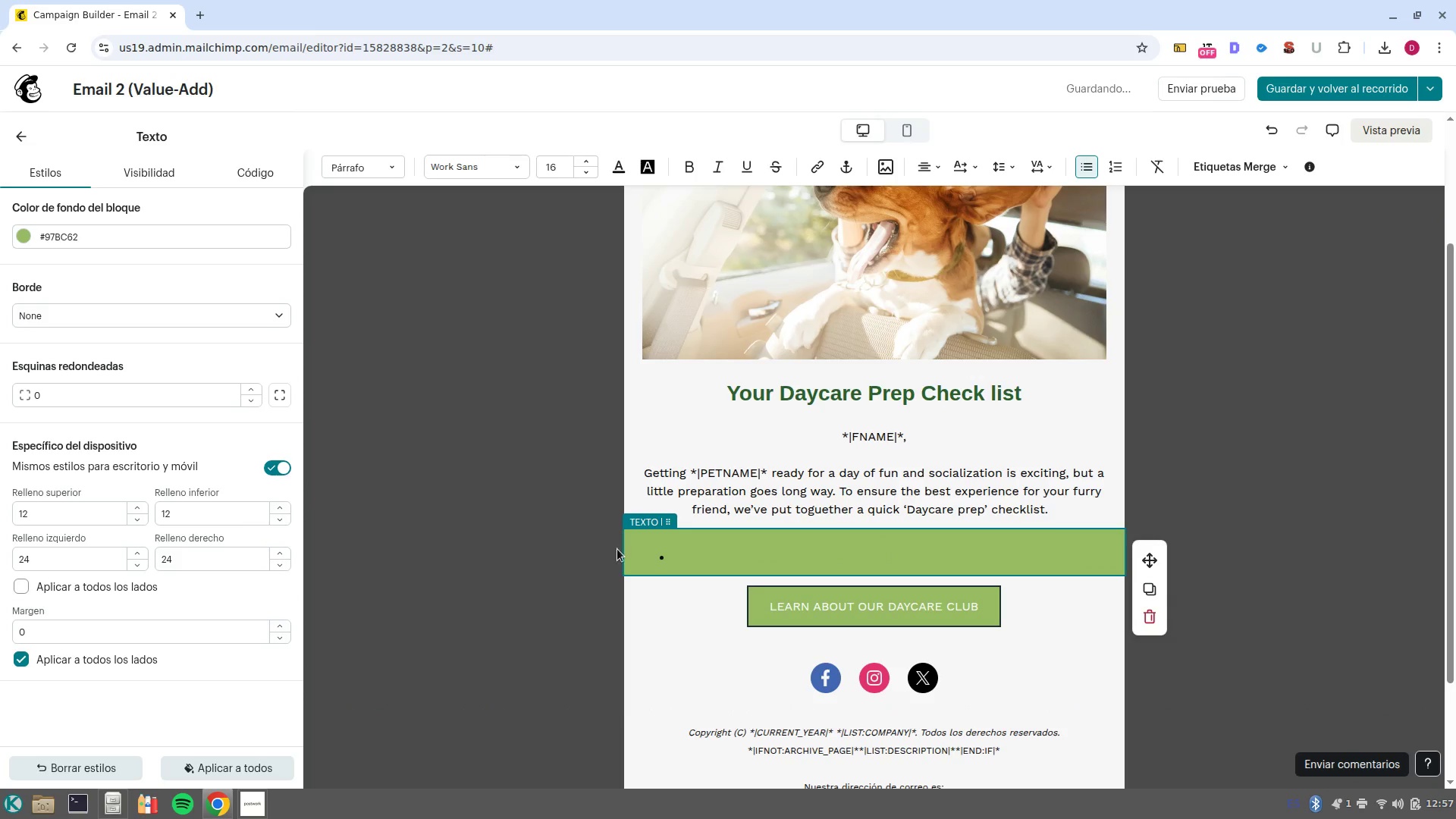 
wait(9.59)
 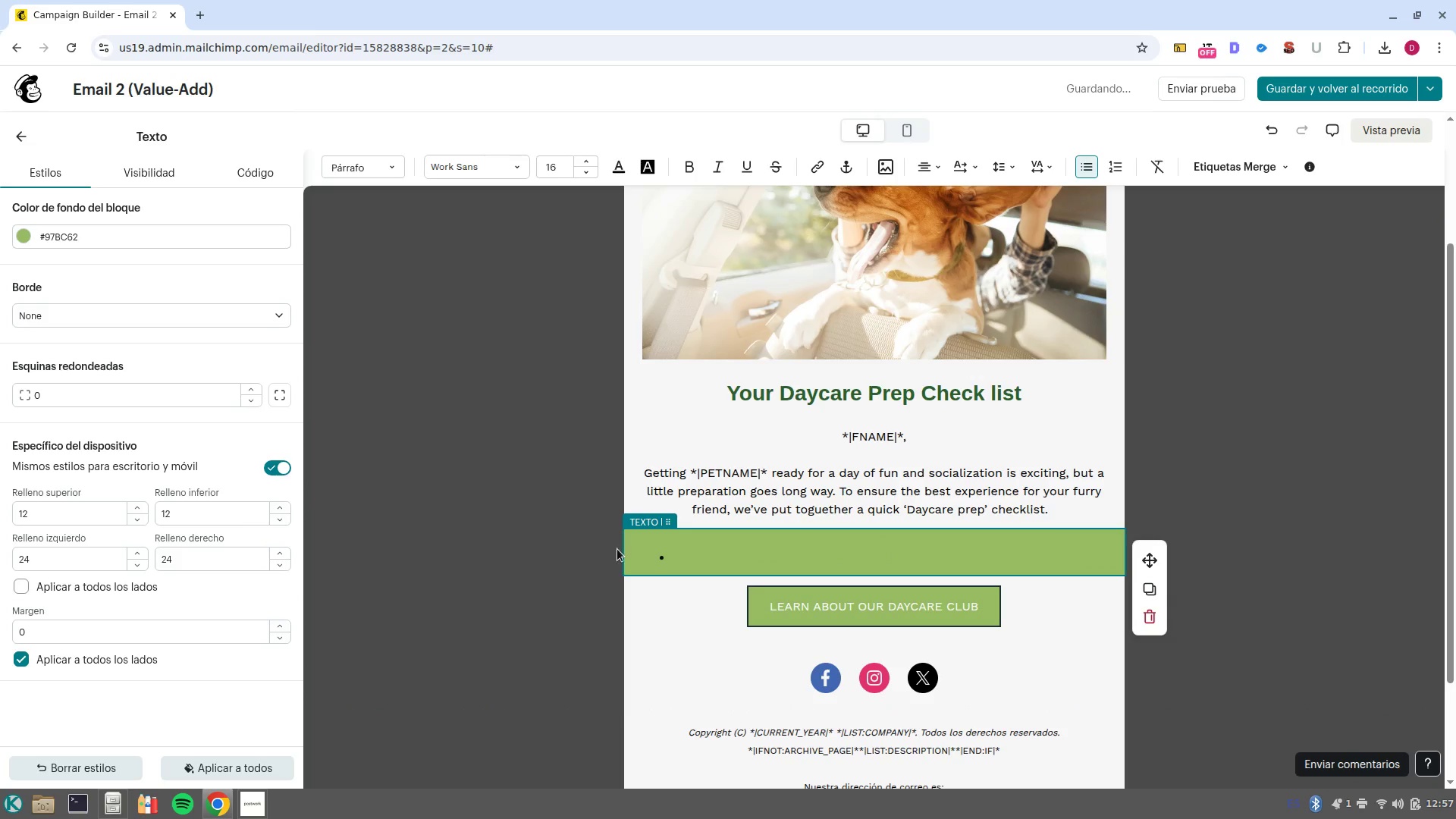 
left_click([740, 544])
 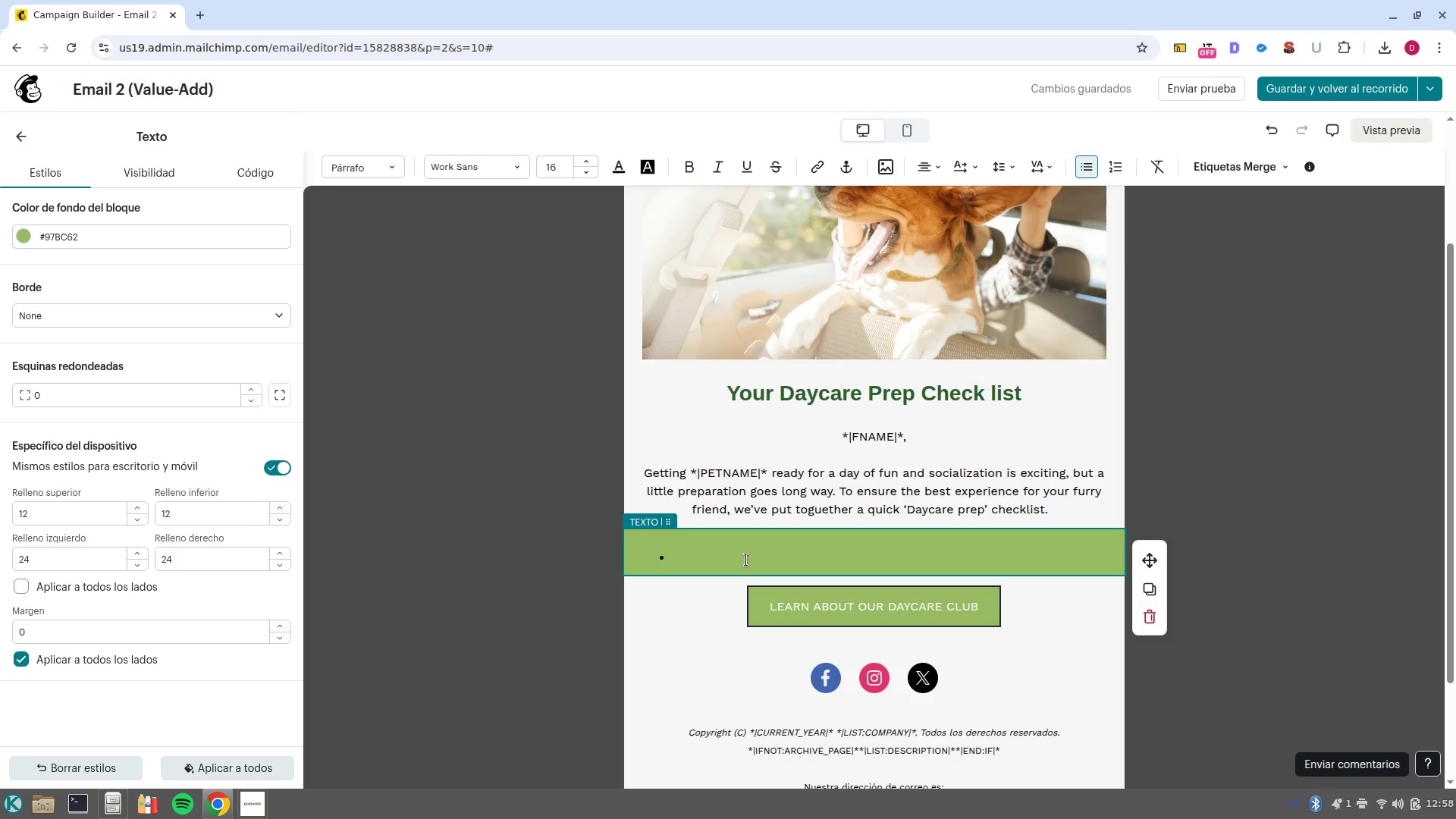 
left_click([704, 558])
 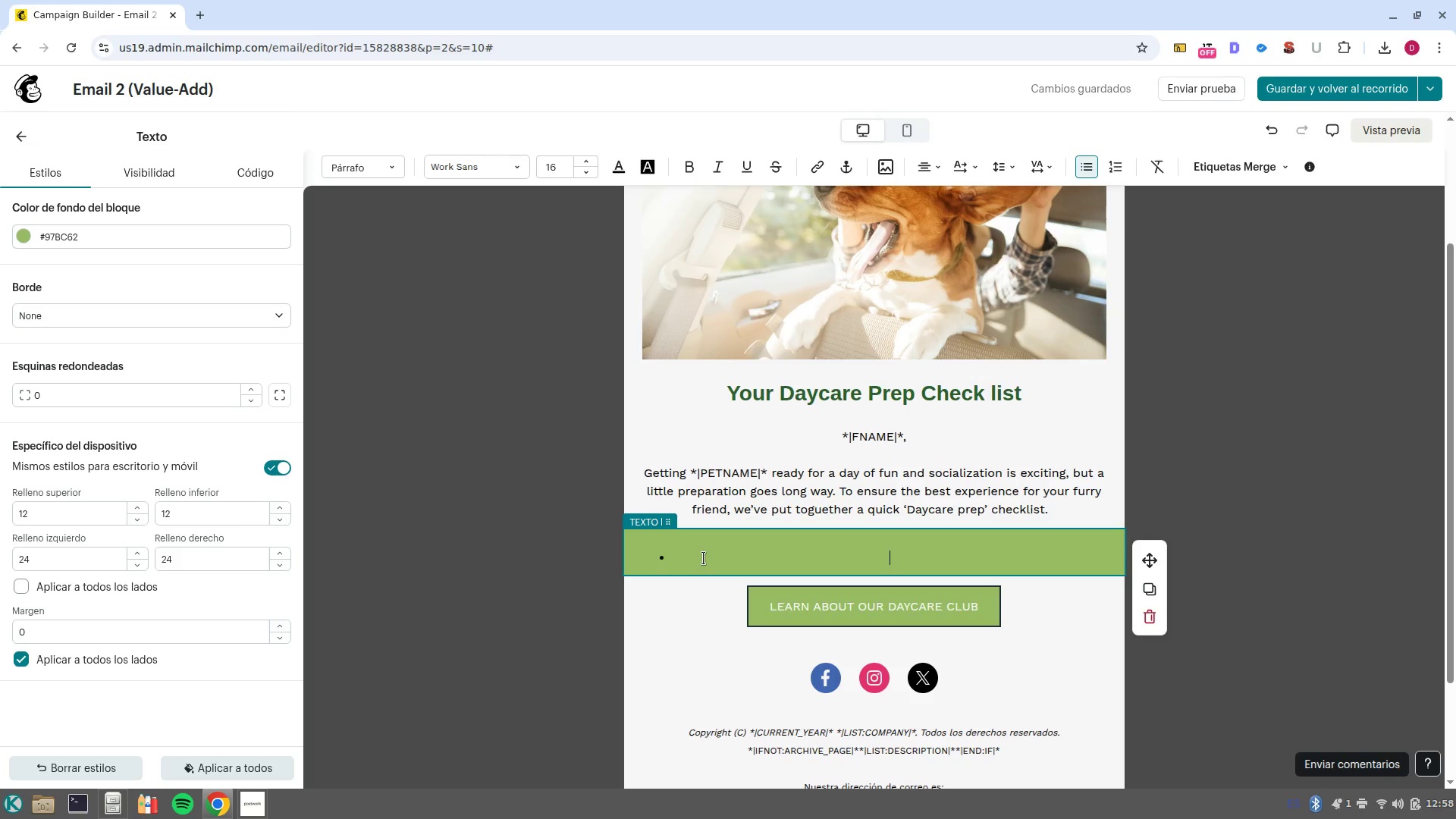 
left_click([704, 558])
 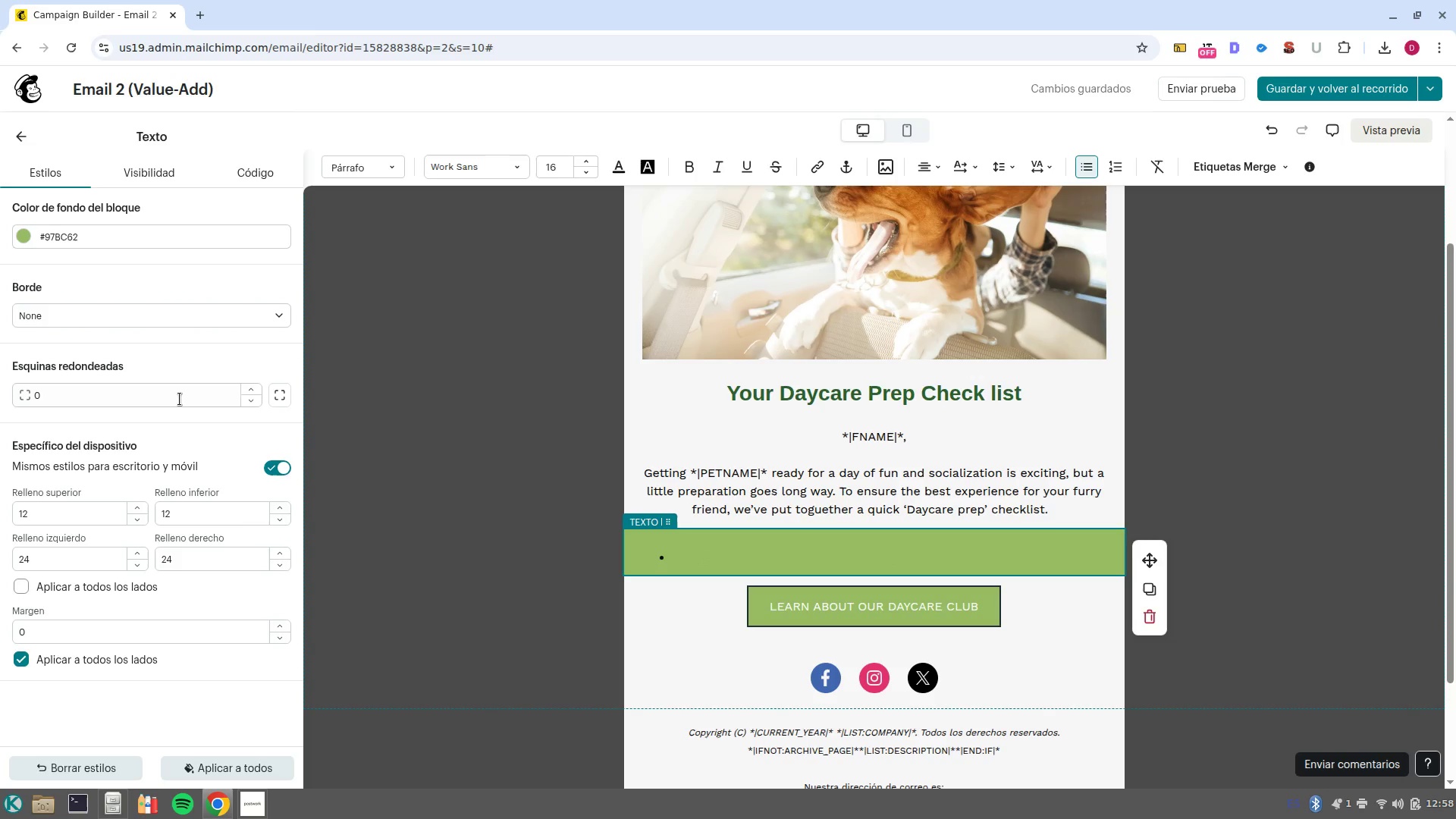 
scroll: coordinate [183, 507], scroll_direction: down, amount: 2.0
 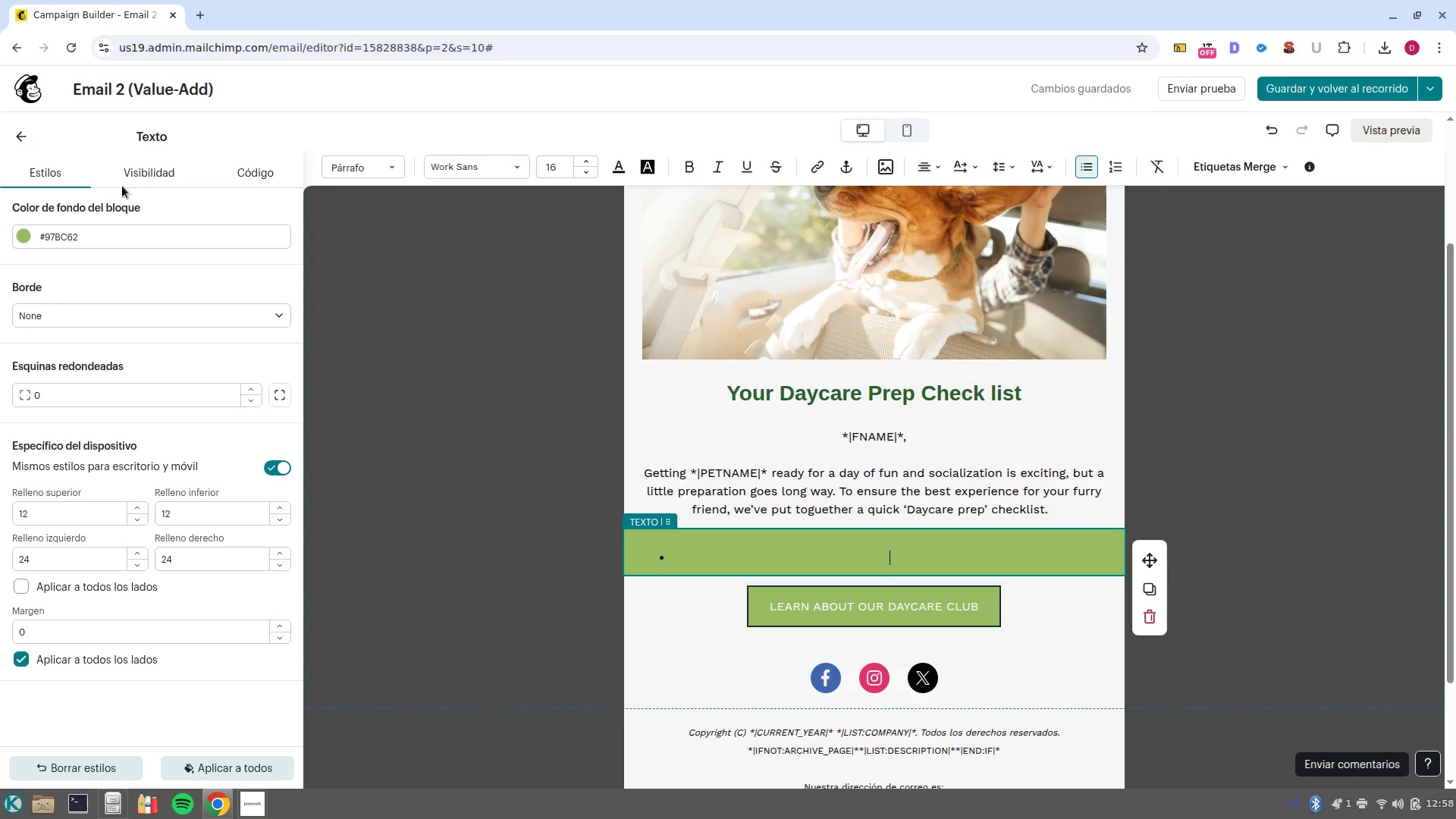 
wait(5.18)
 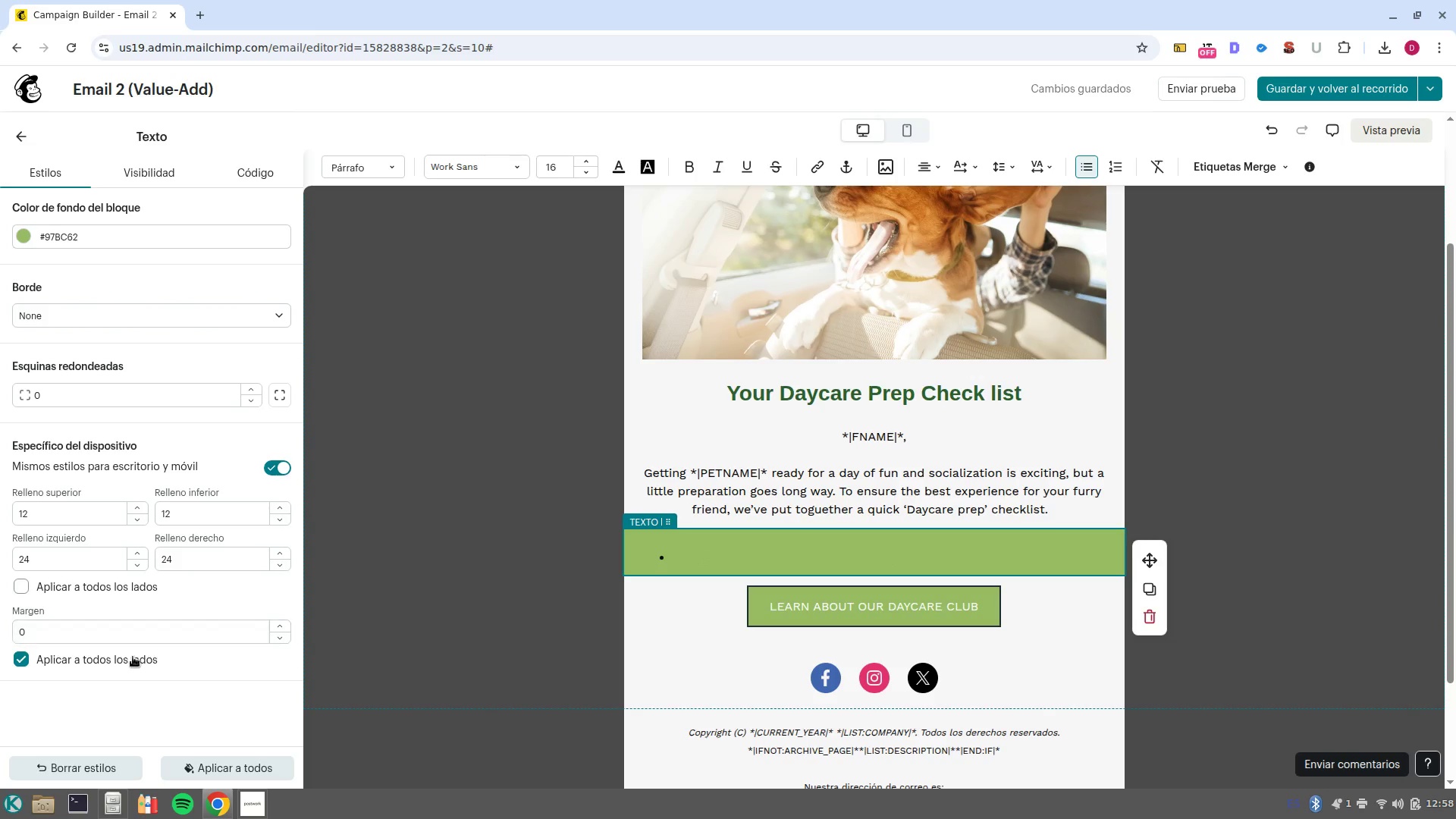 
left_click([883, 541])
 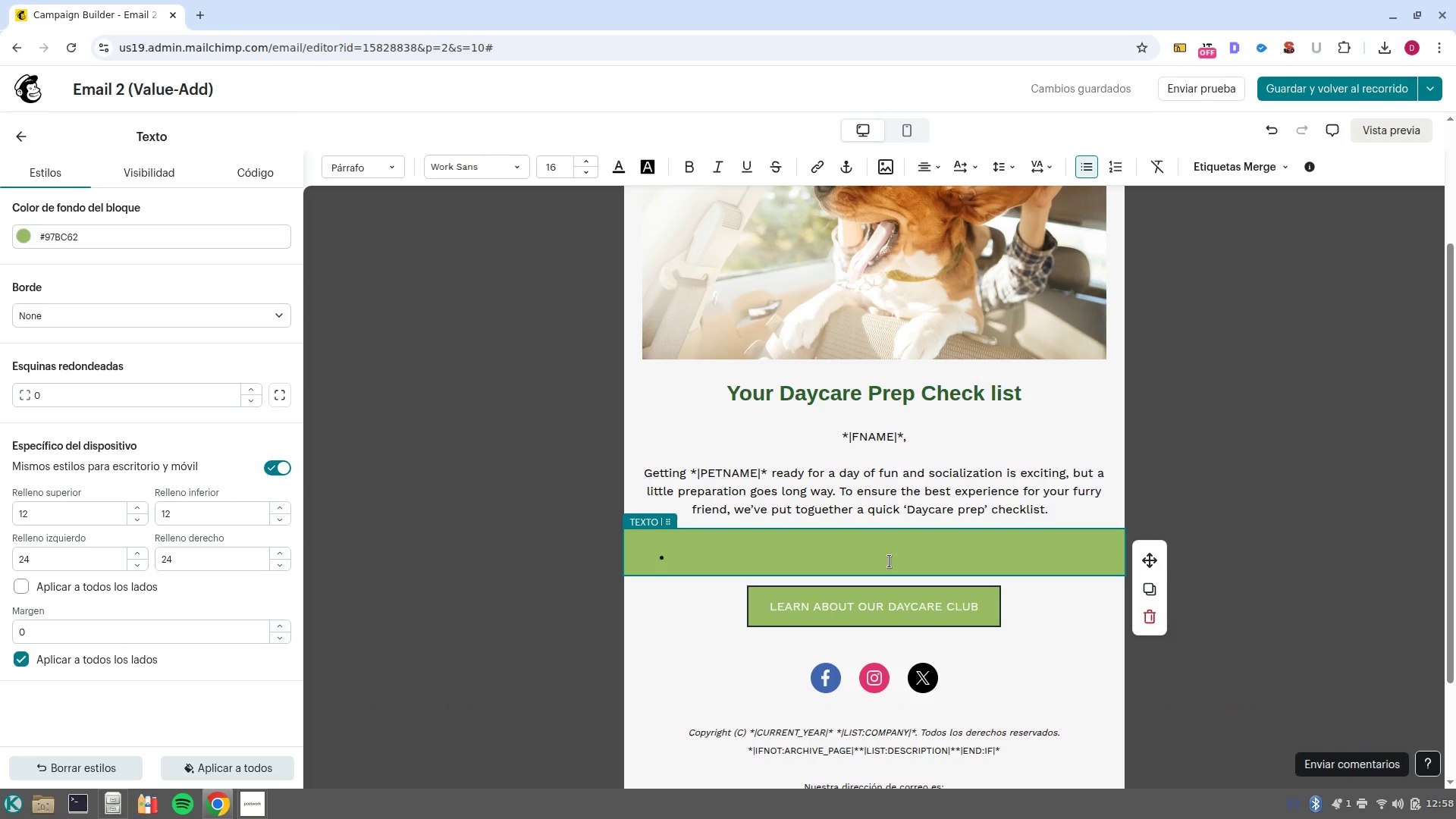 
left_click([890, 561])
 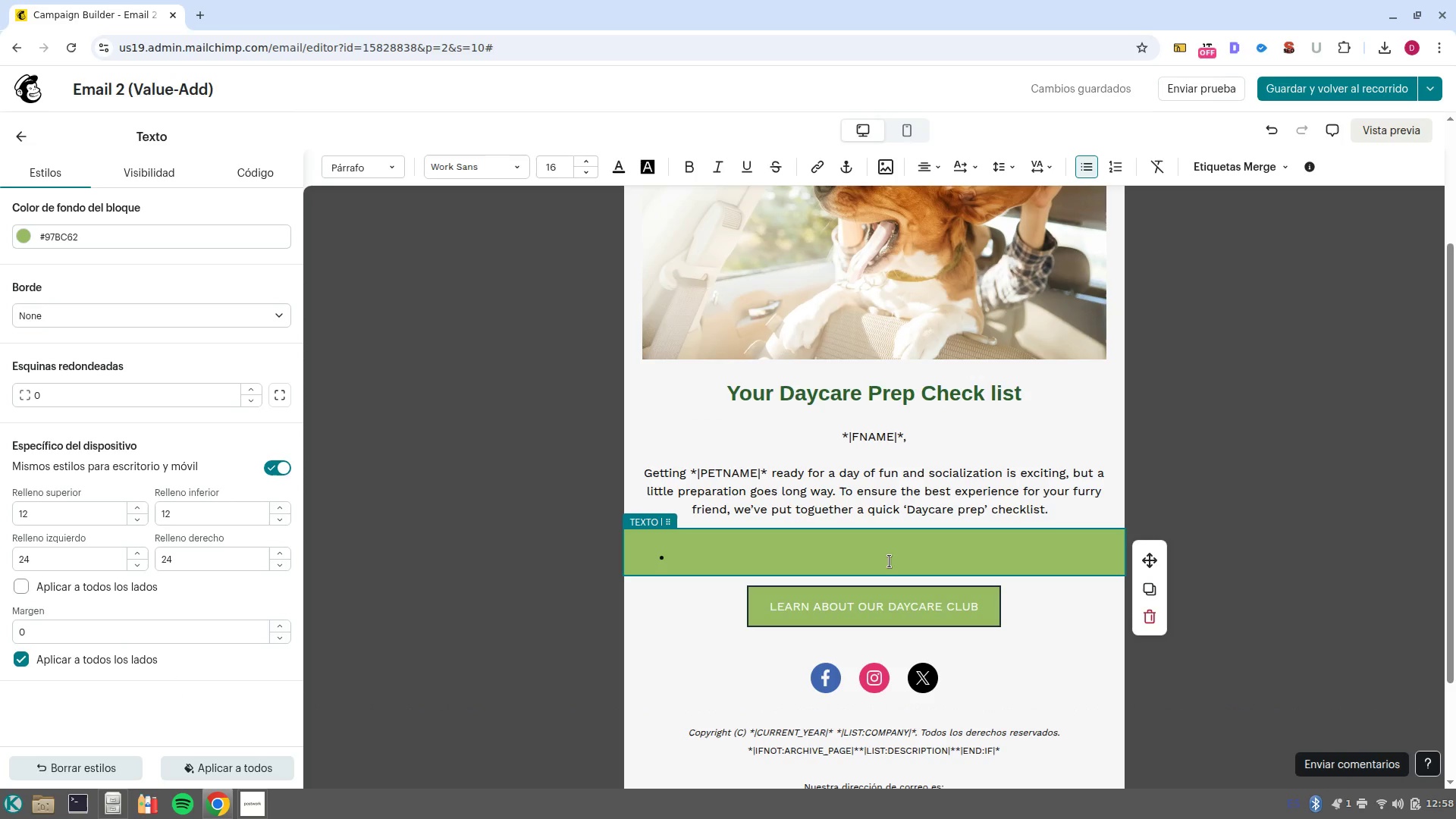 
left_click_drag(start_coordinate=[890, 561], to_coordinate=[610, 541])
 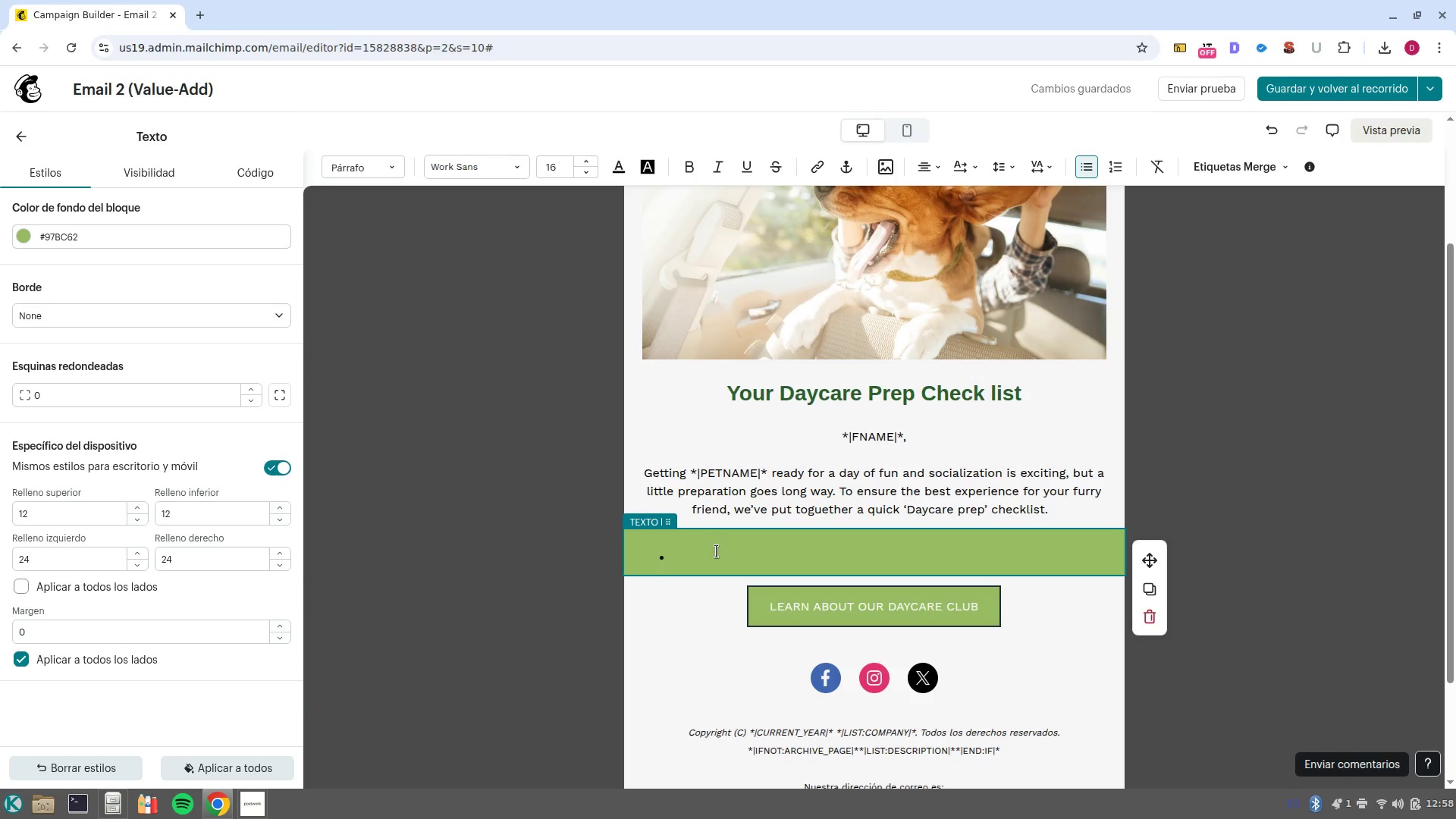 
key(Control+B)
 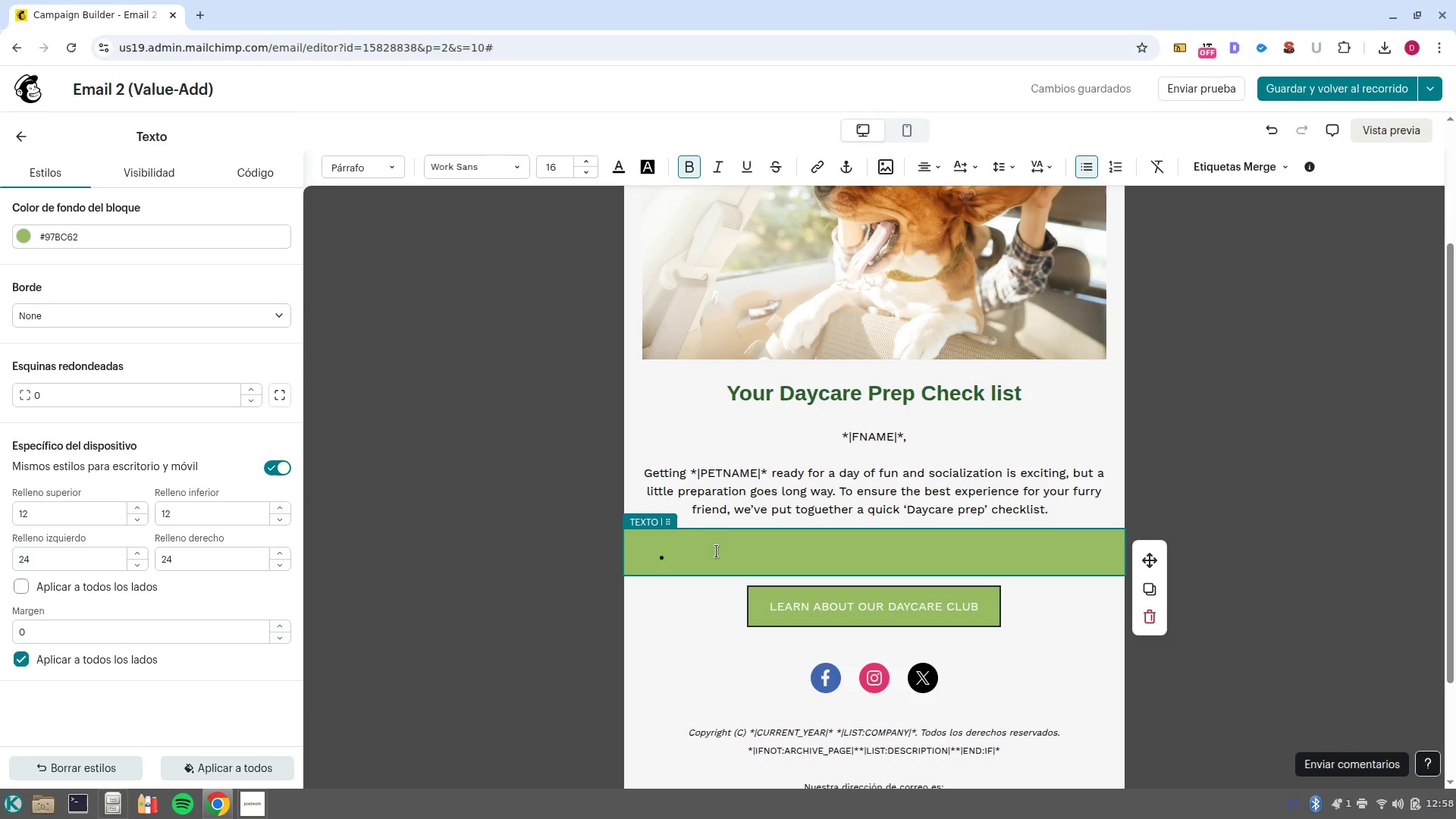 
type(Healt First)
 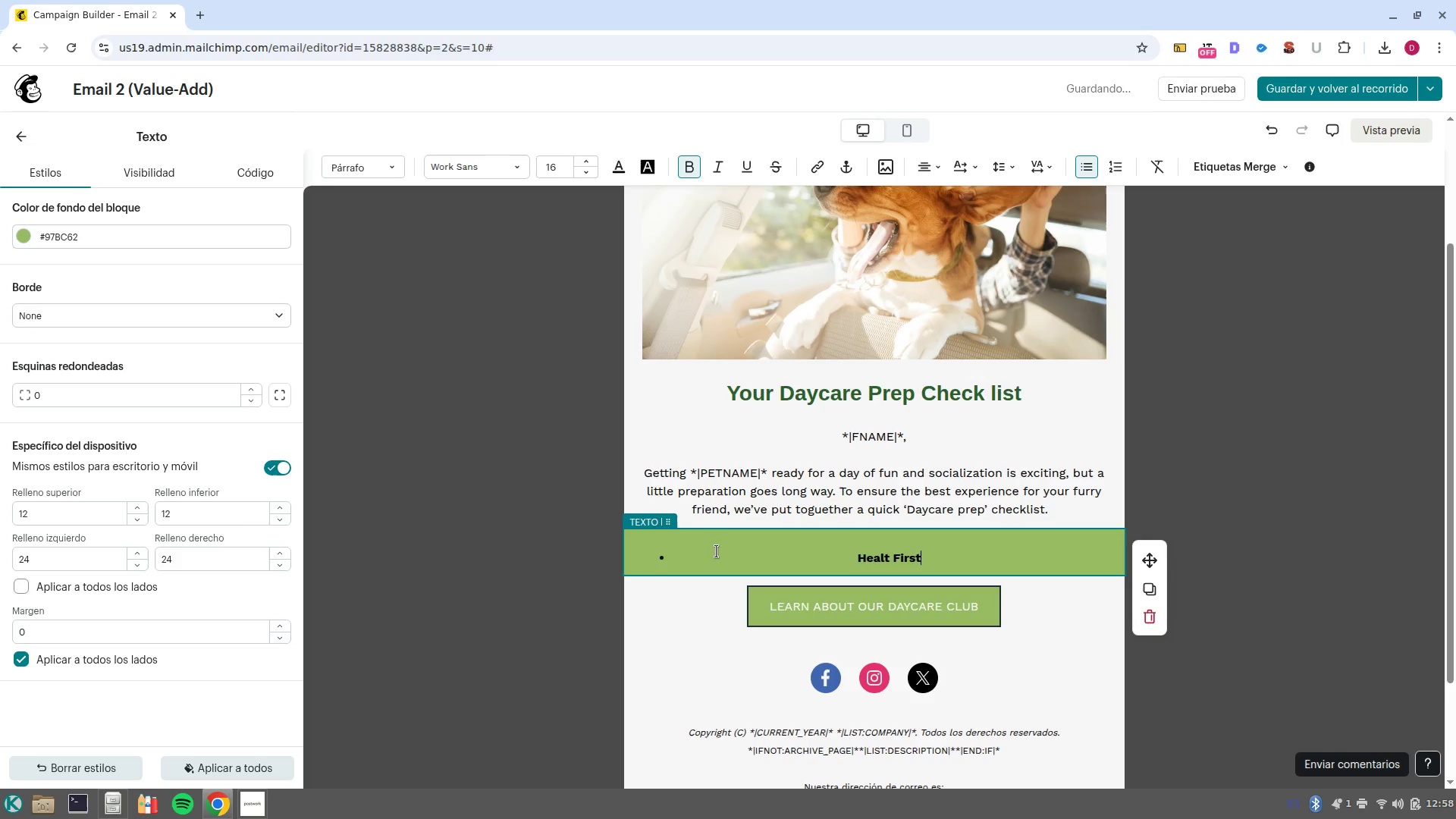 
hold_key(key=ControlLeft, duration=1.04)
 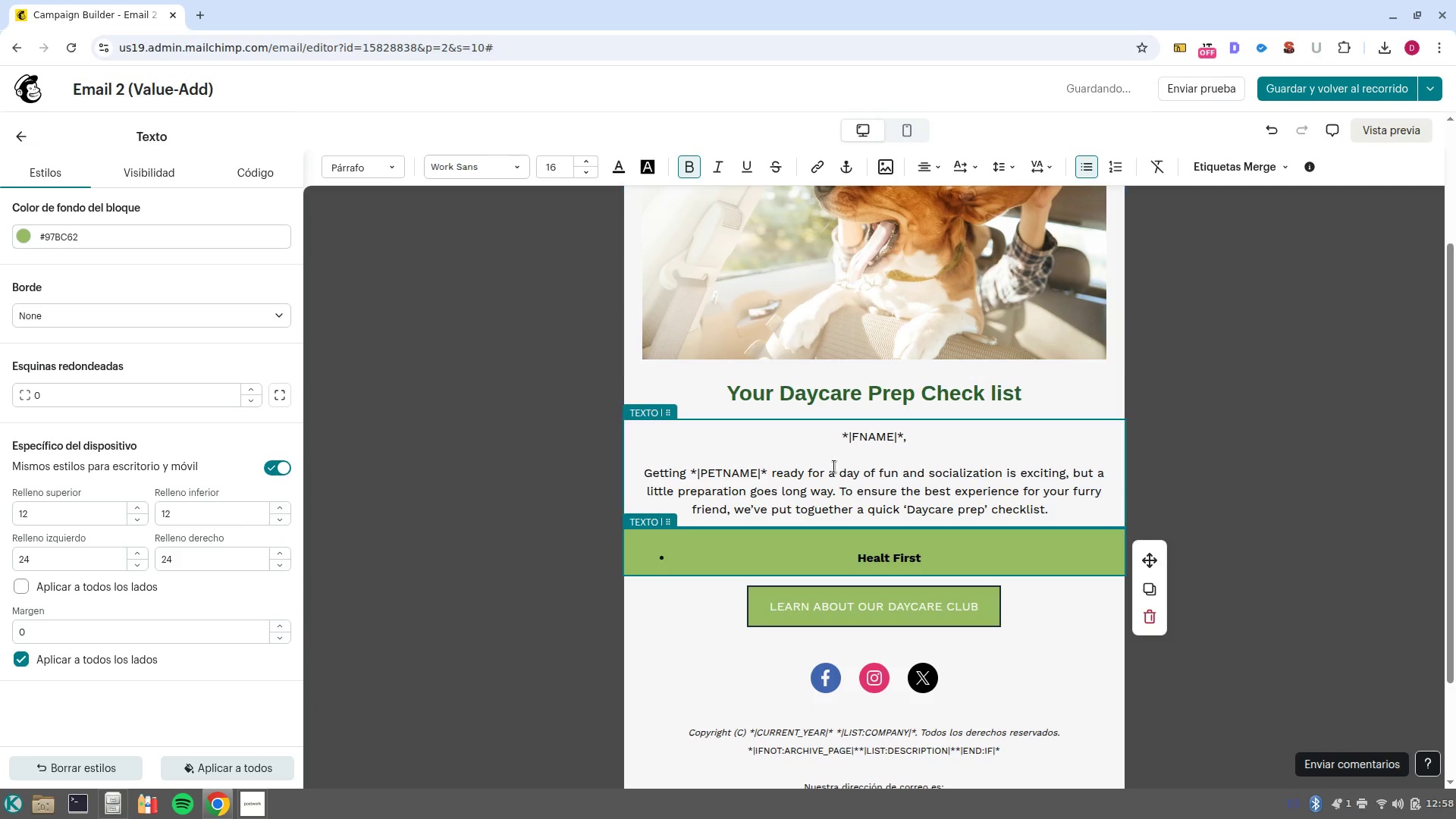 
left_click([839, 490])
 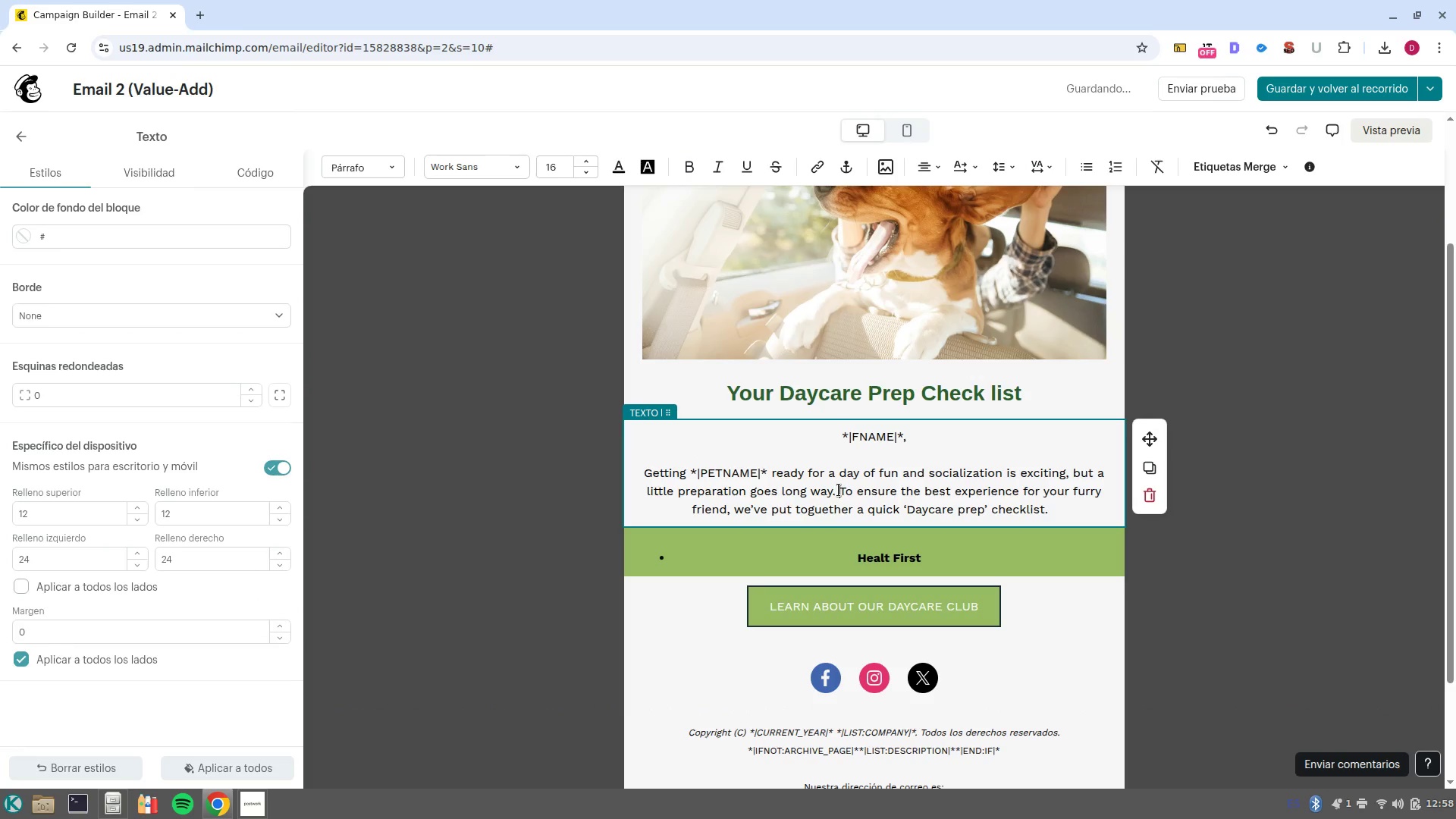 
left_click([864, 503])
 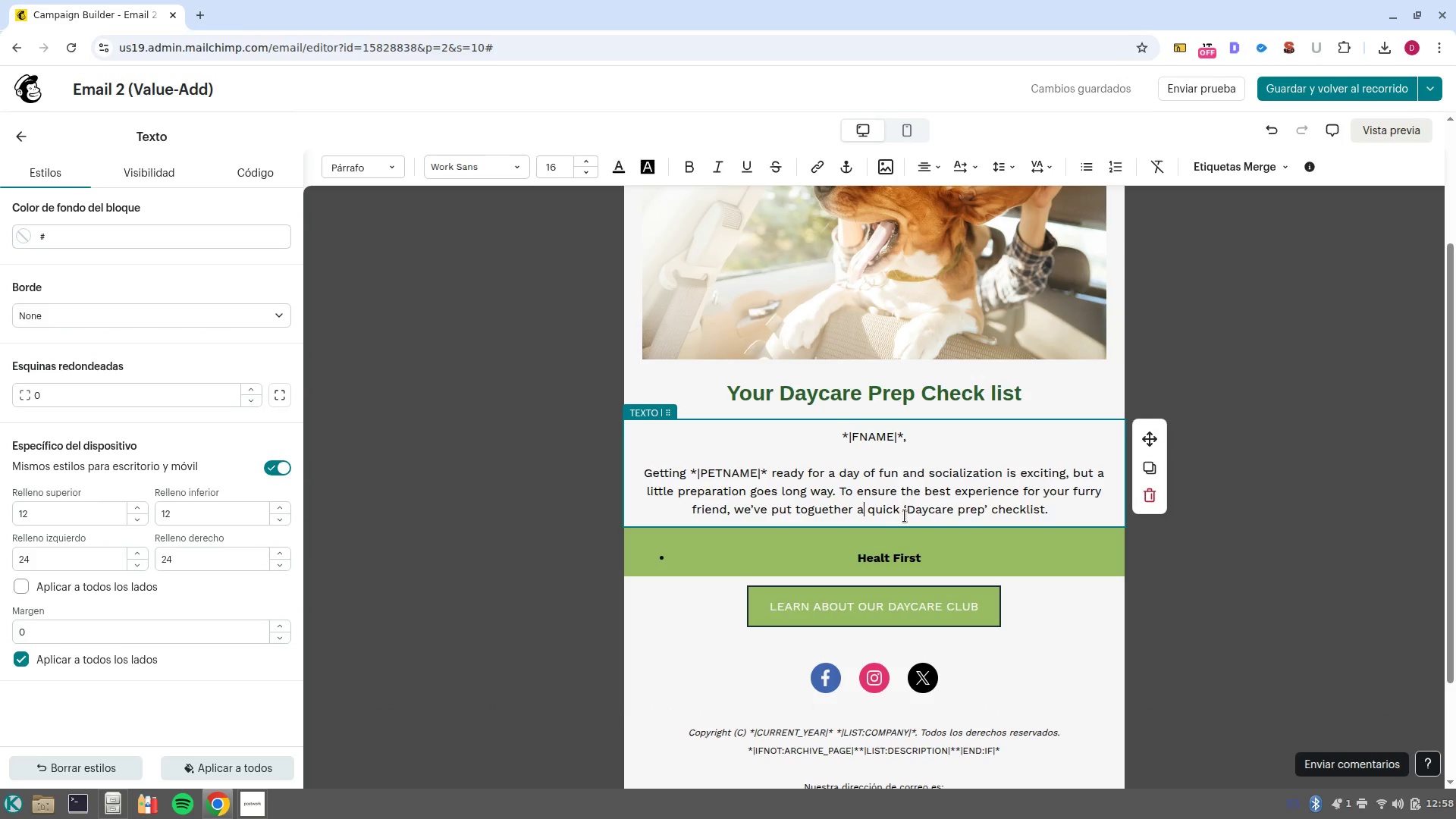 
left_click([912, 509])
 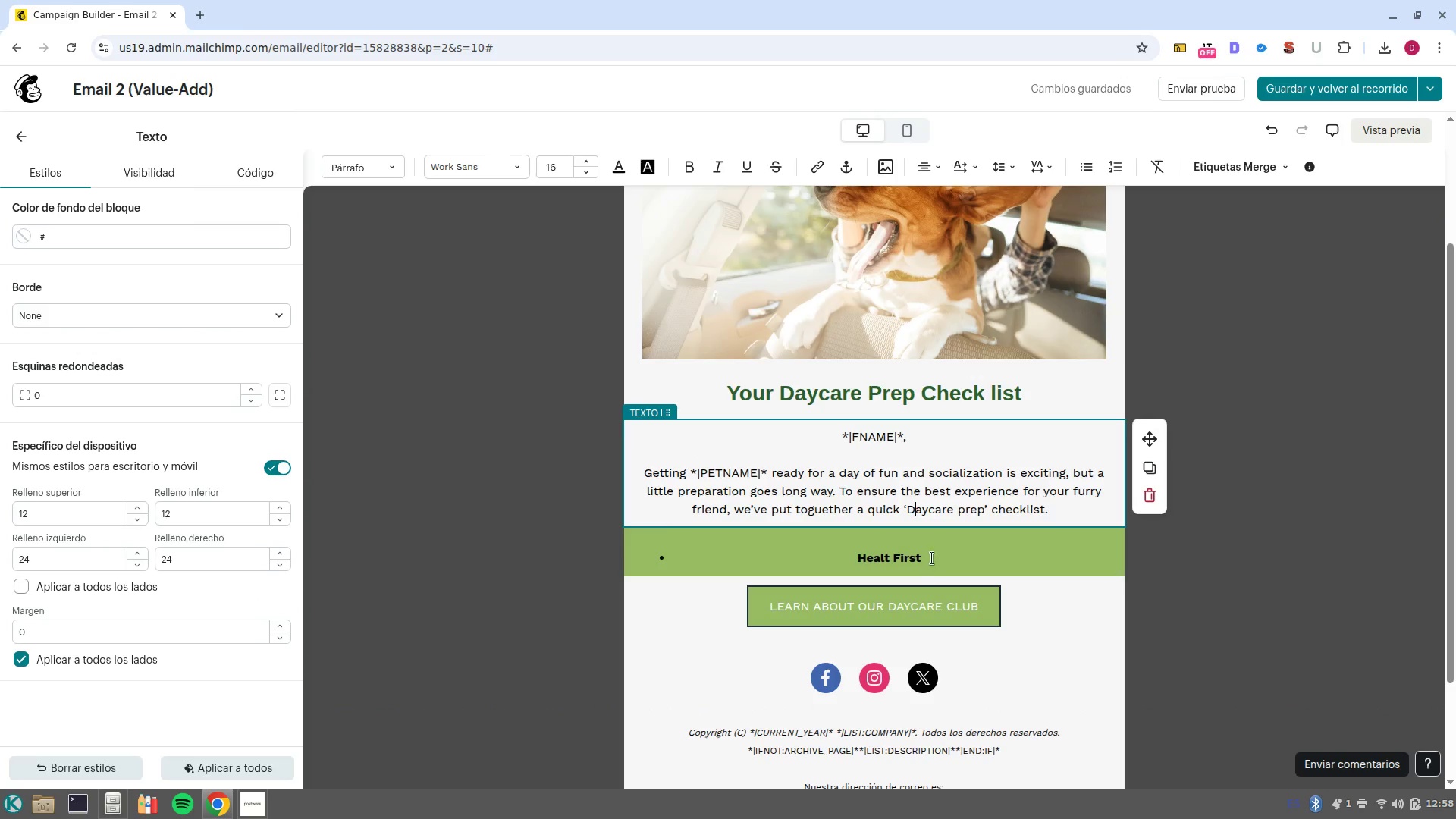 
left_click([930, 553])
 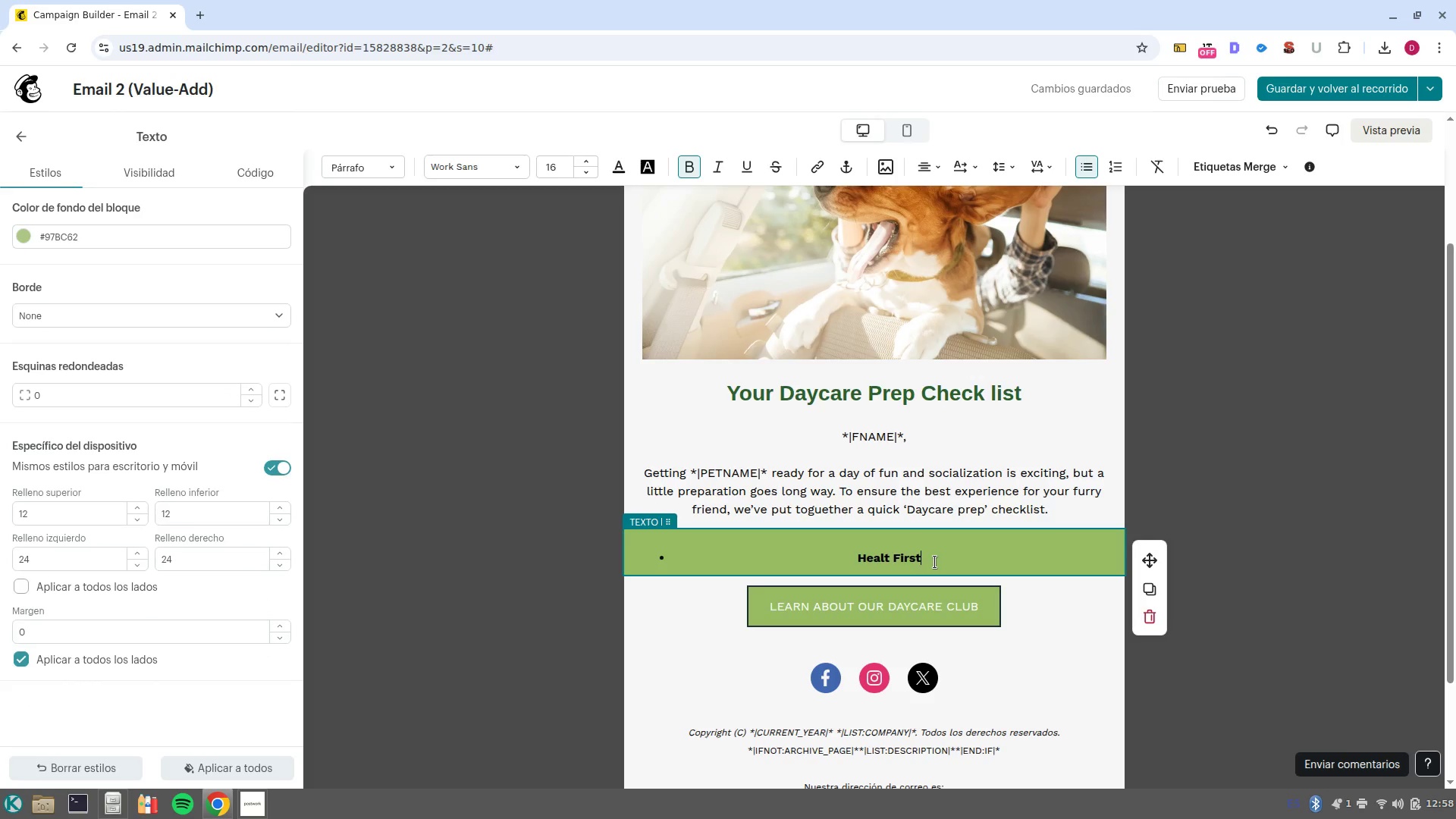 
key(Shift+Period)
 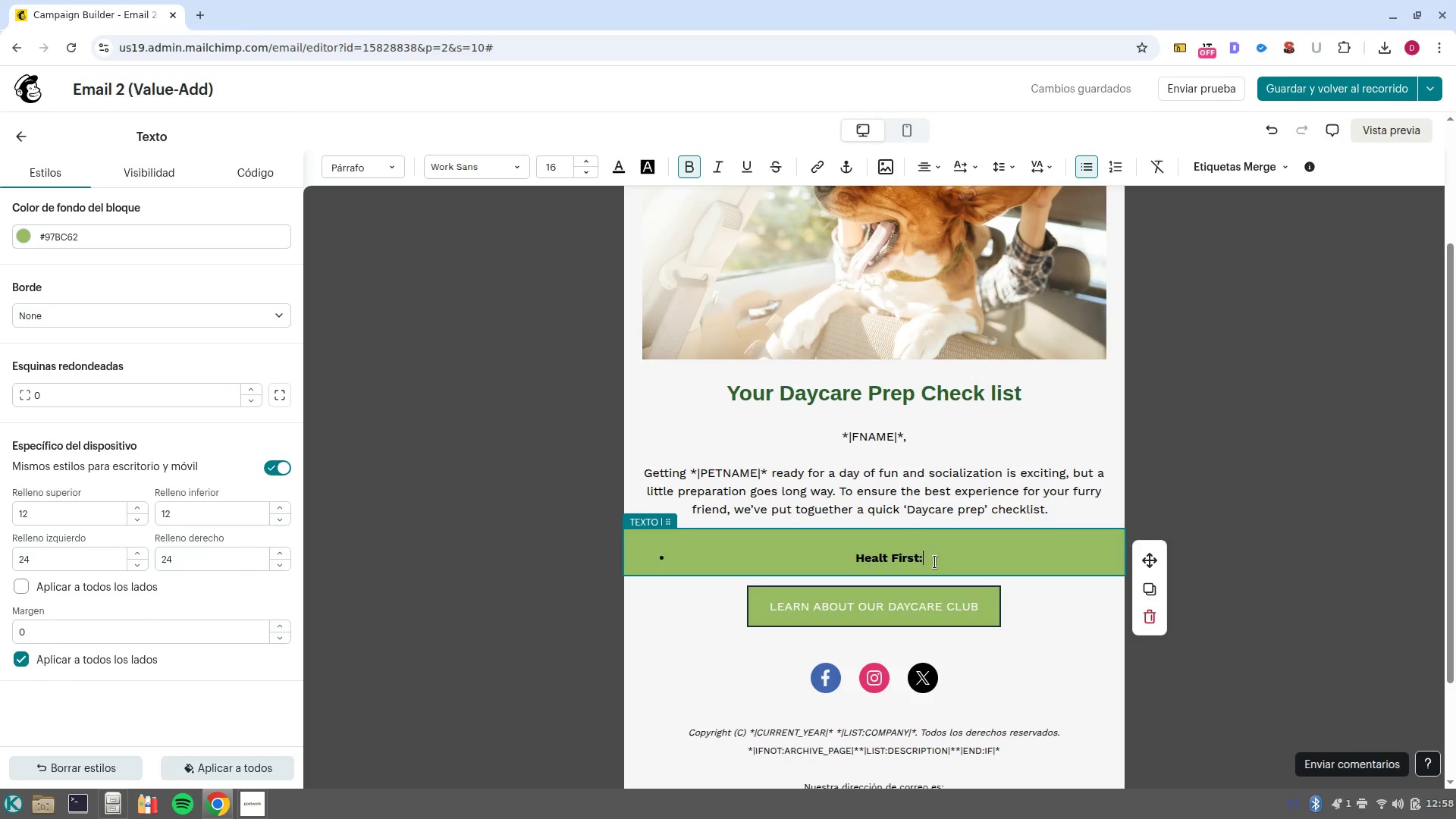 
key(Space)
 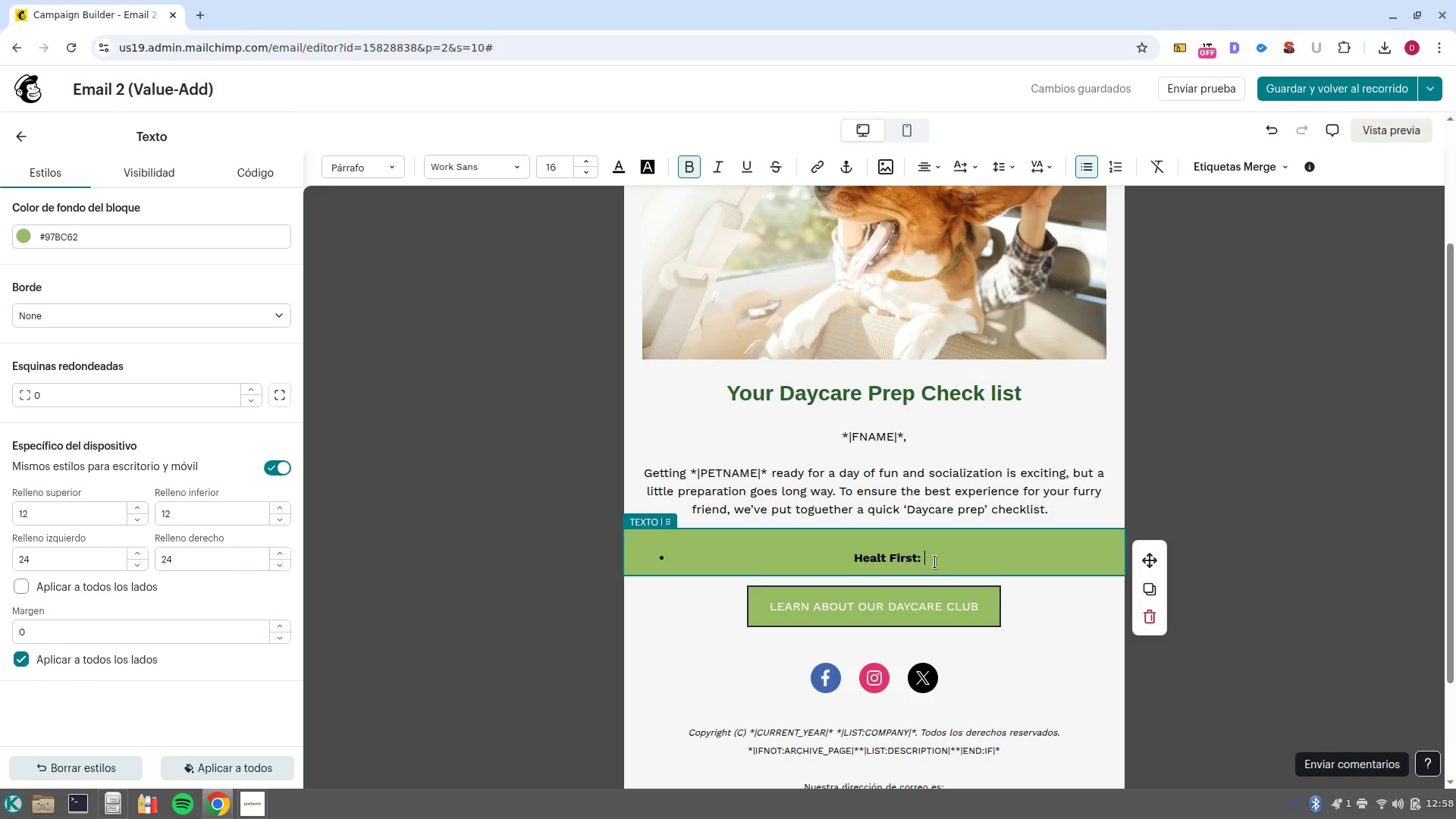 
key(Control+ControlLeft)
 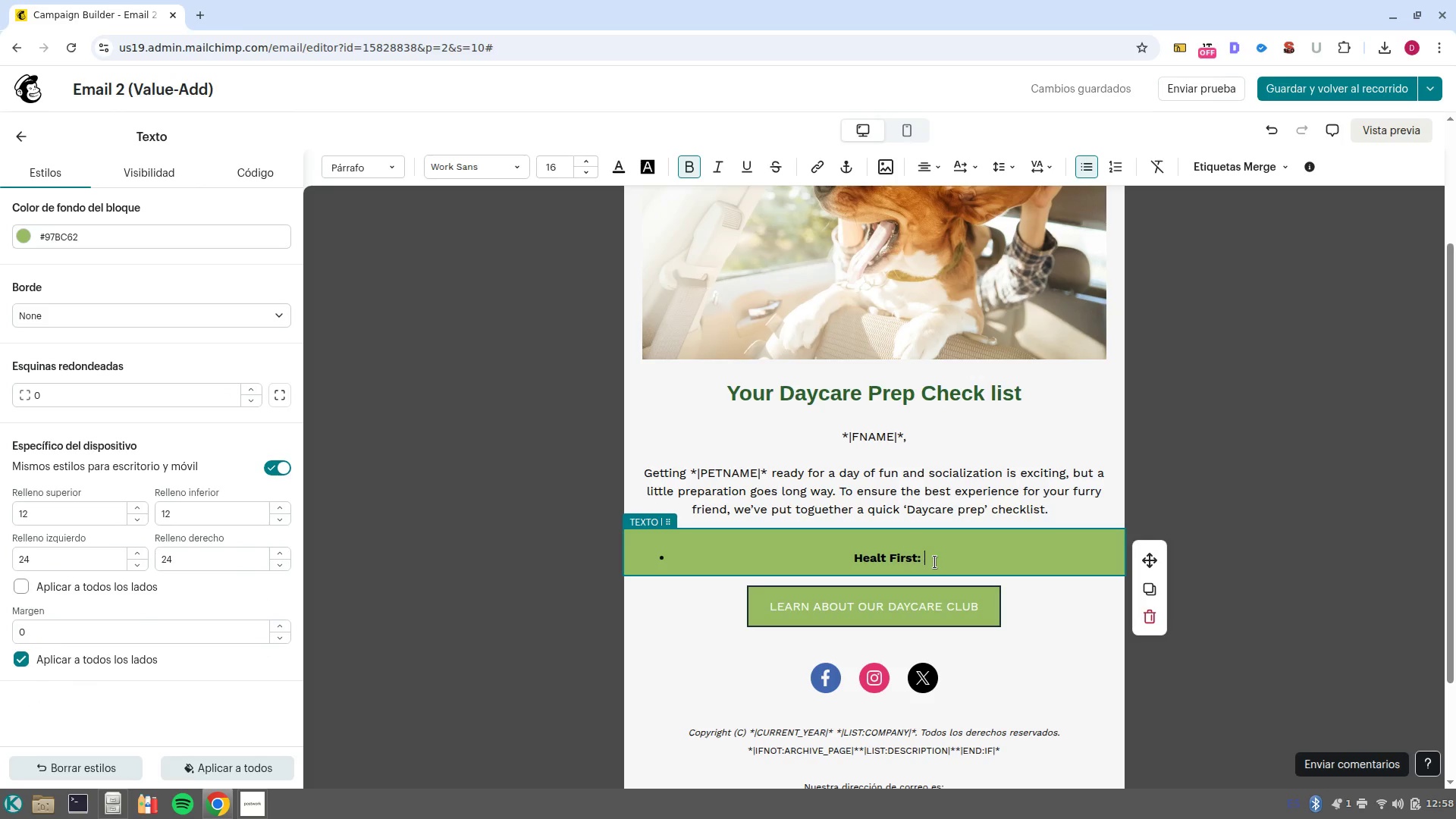 
key(Control+B)
 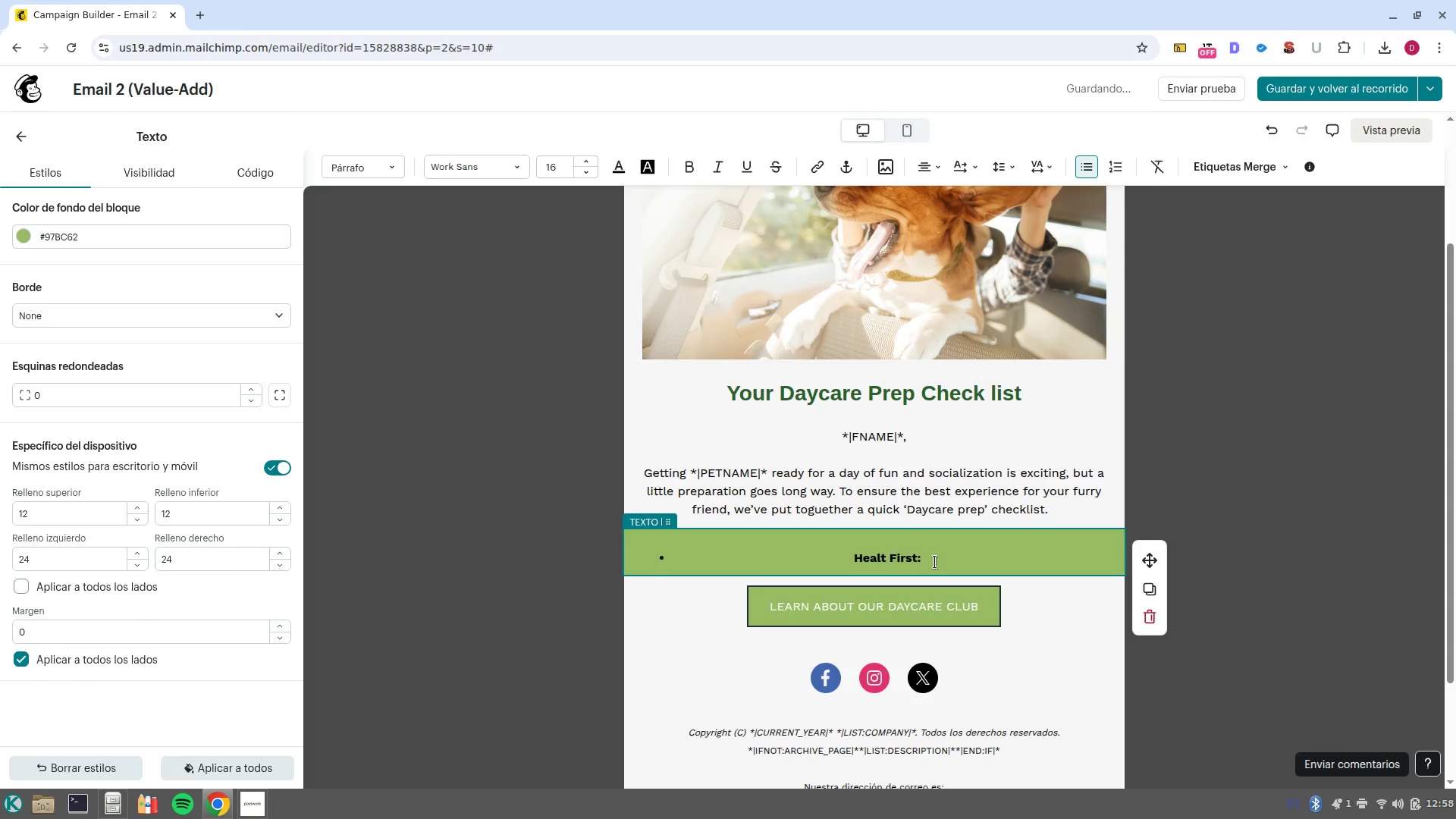 
key(Control+ArrowLeft)
 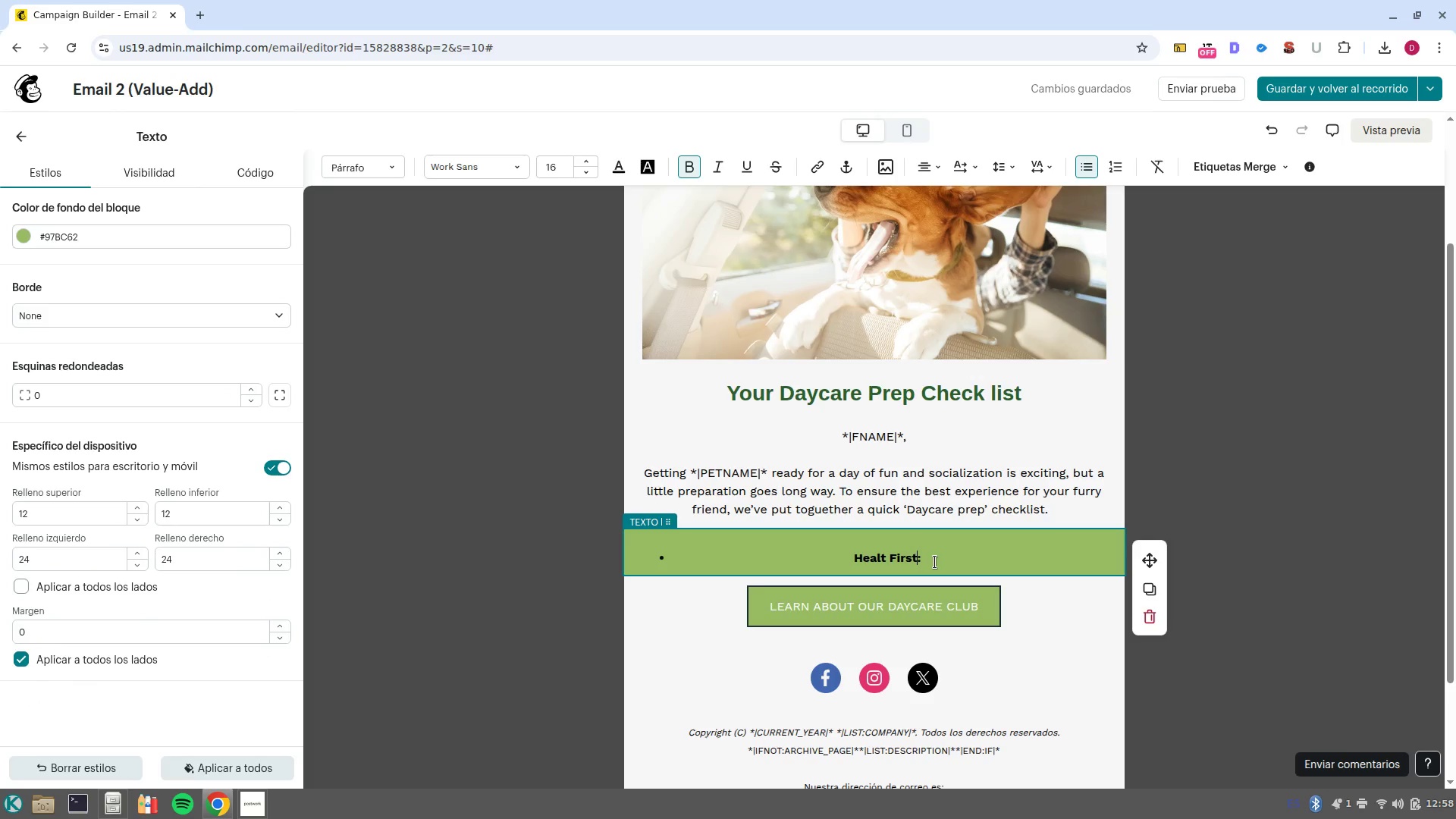 
key(Control+ArrowLeft)
 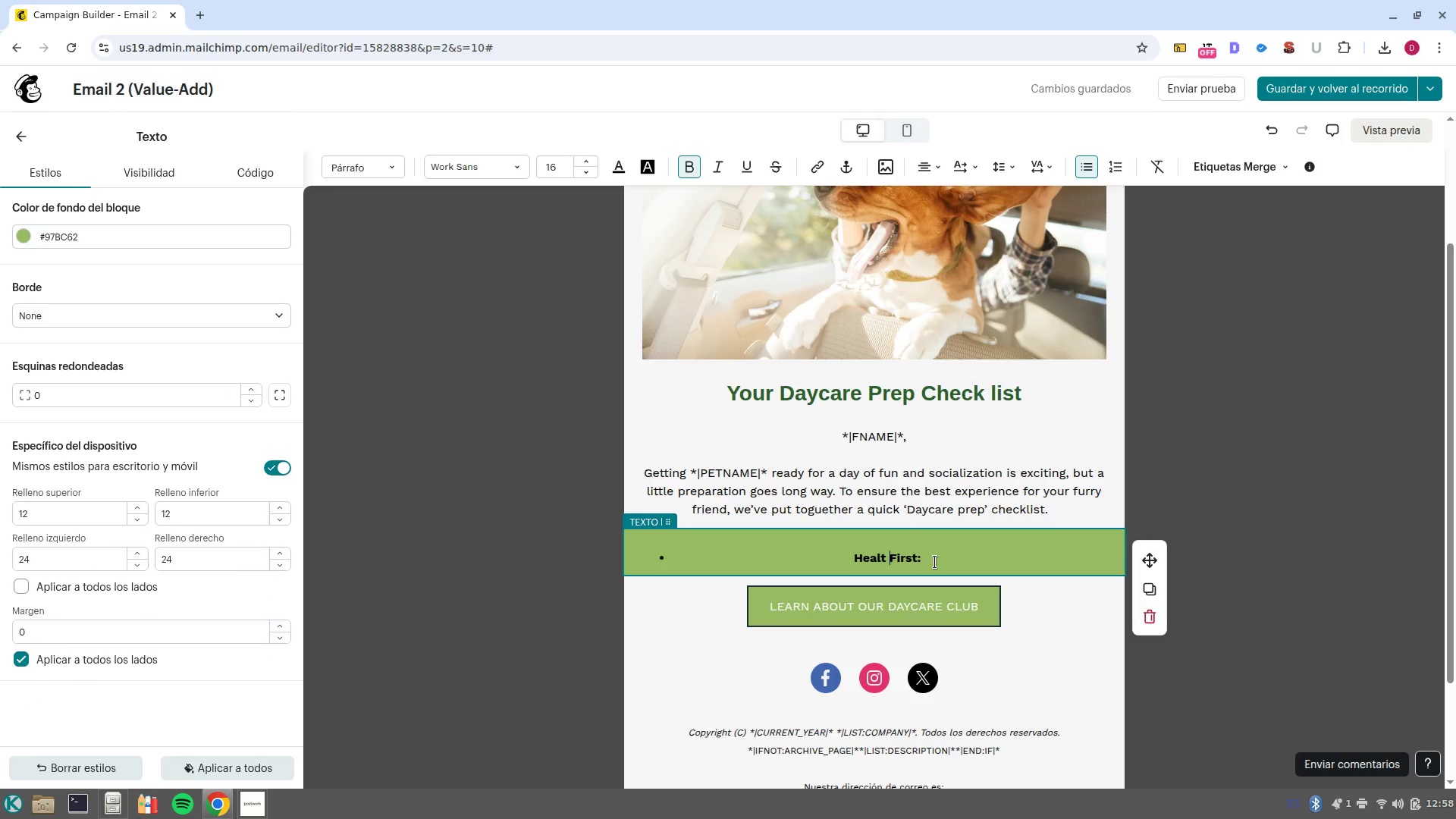 
key(ArrowLeft)
 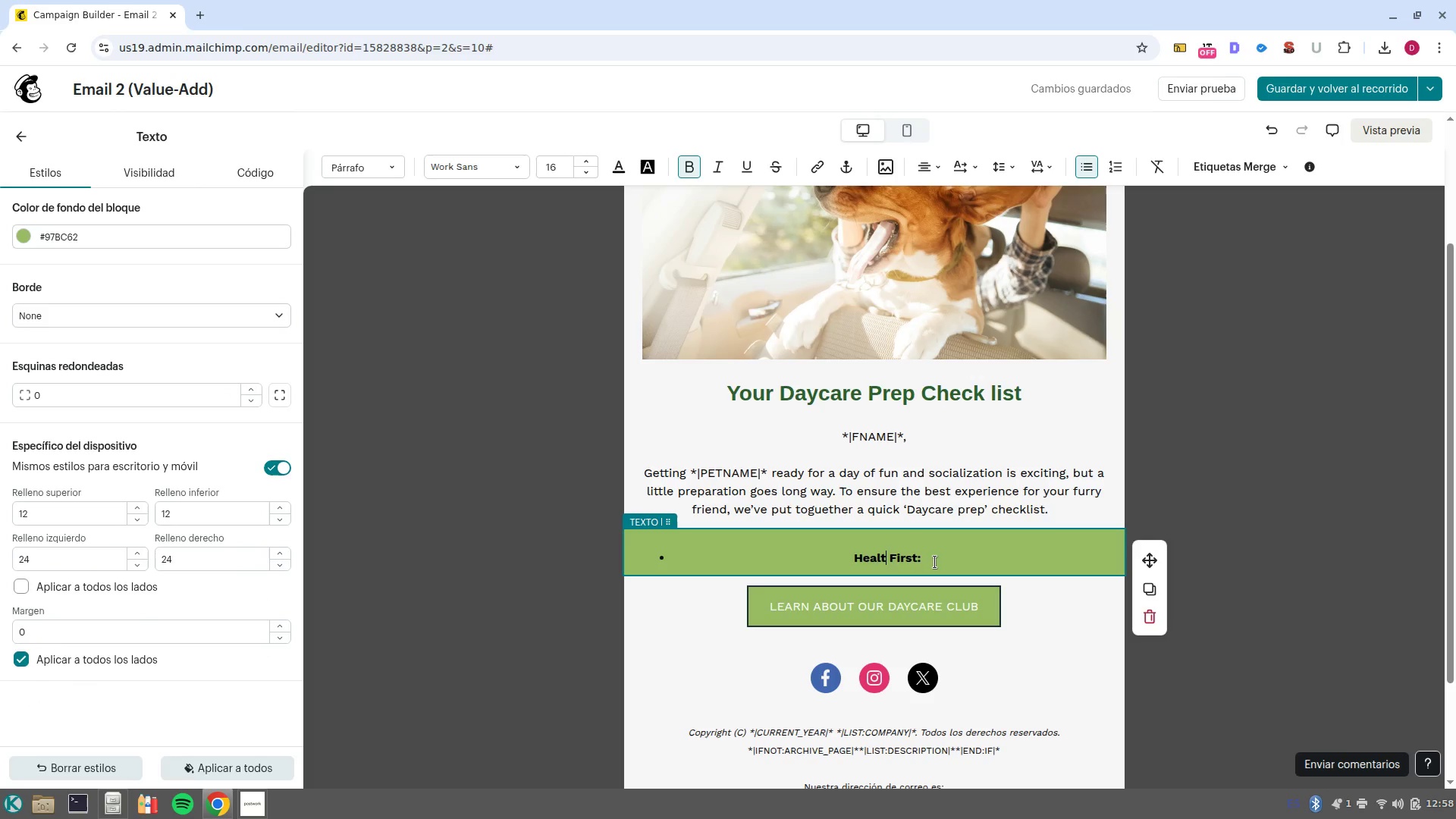 
key(H)
 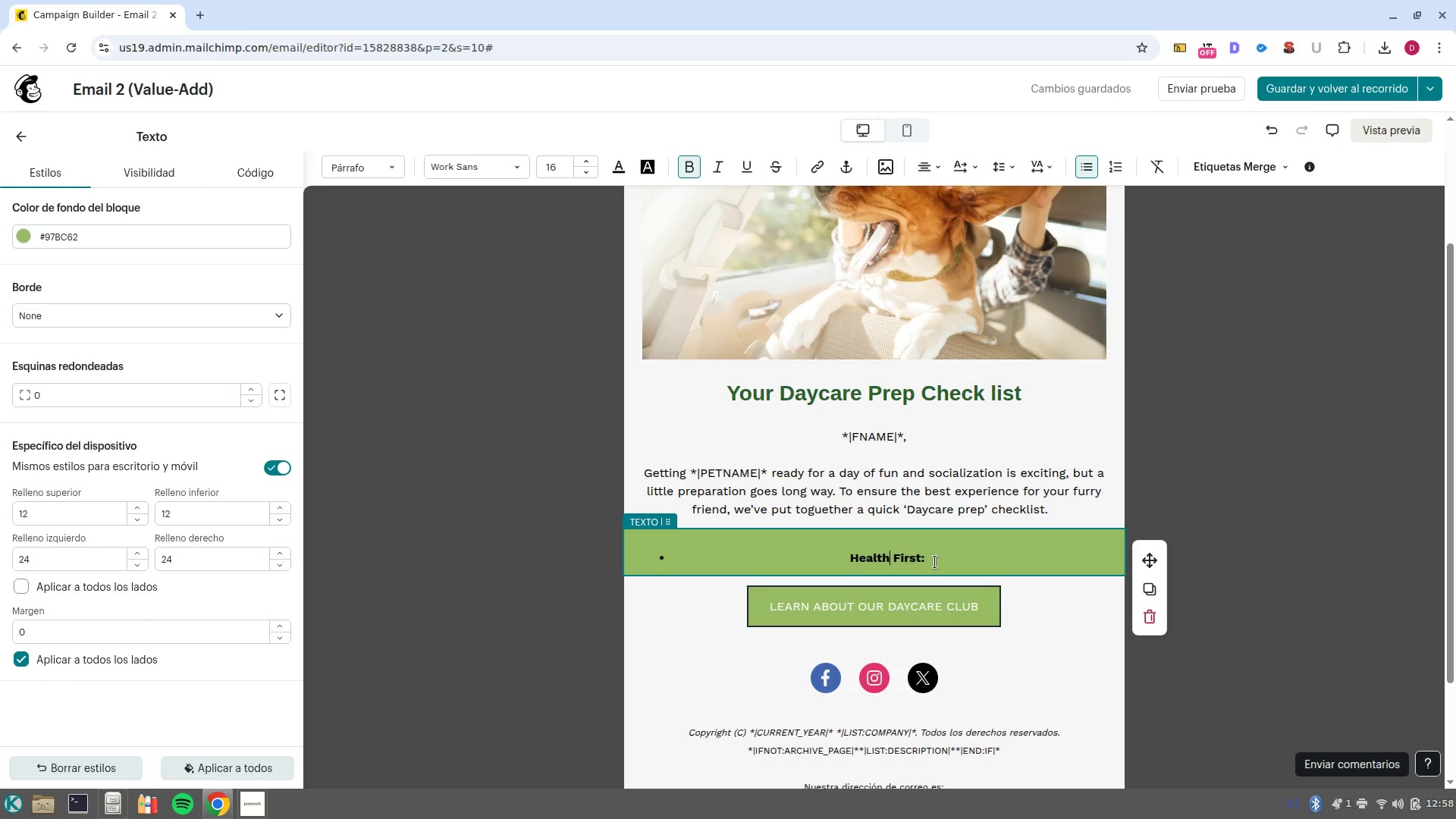 
key(Control+ArrowRight)
 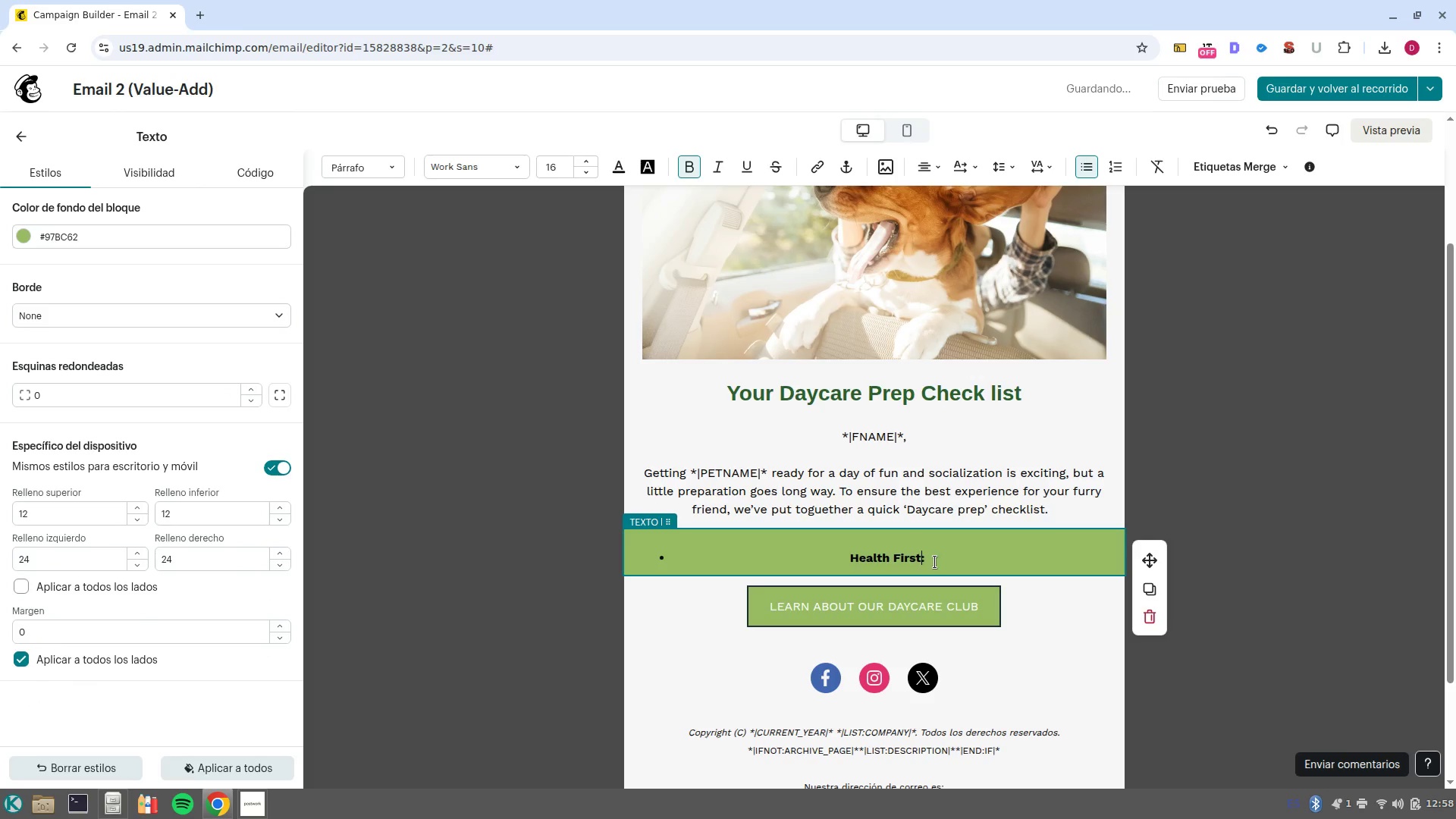 
key(Control+ArrowRight)
 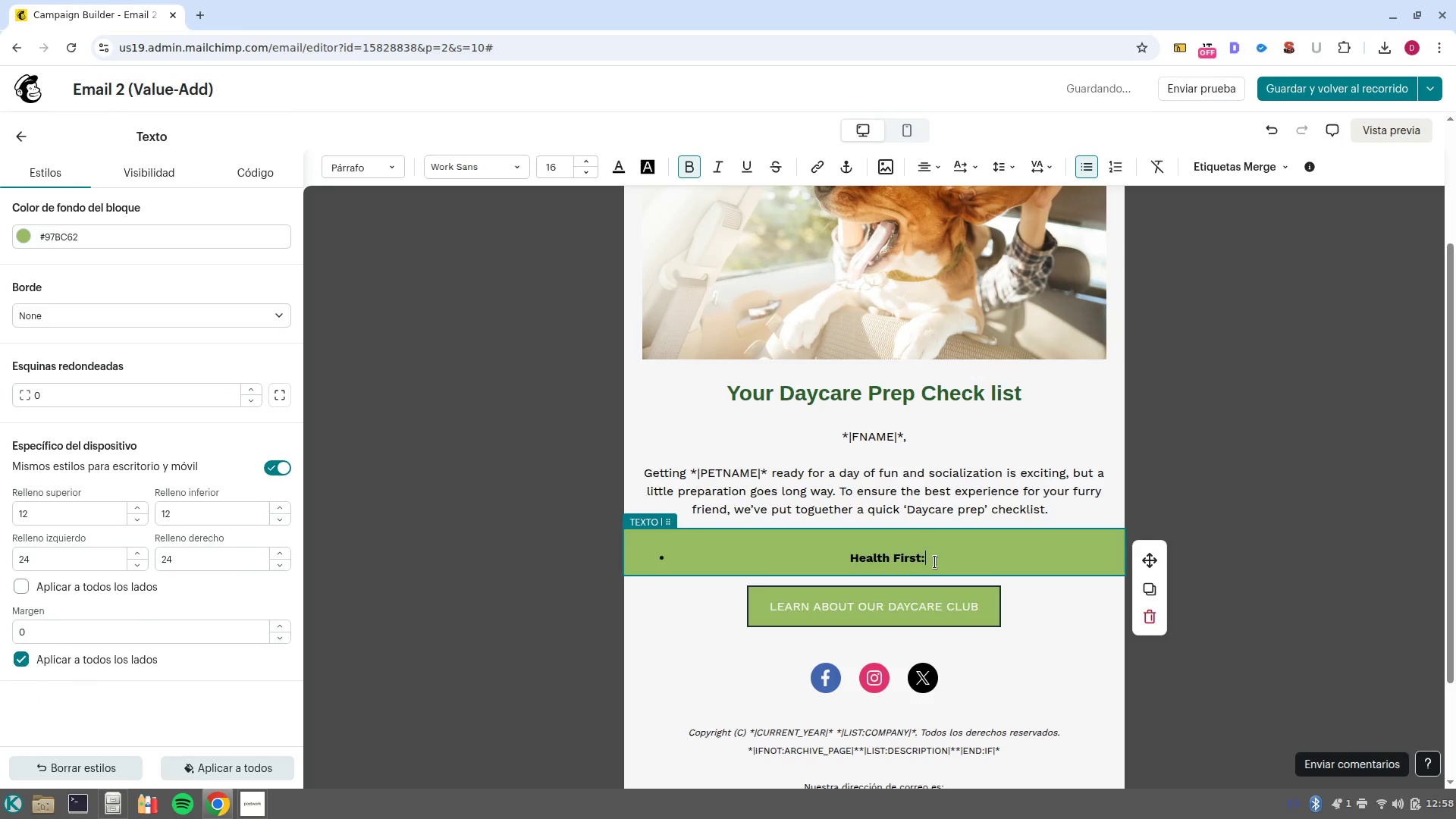 
key(Space)
 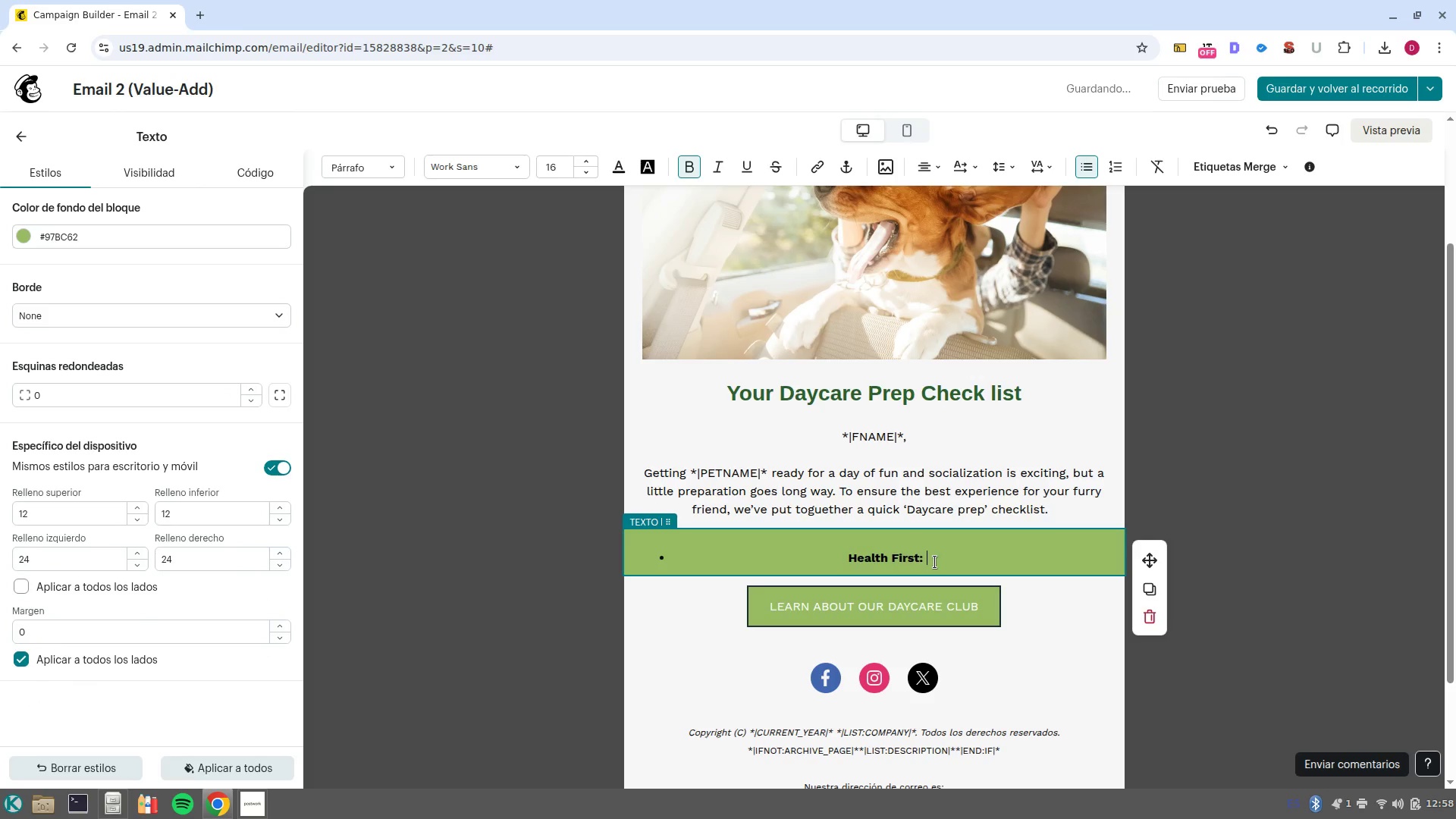 
key(Control+B)
 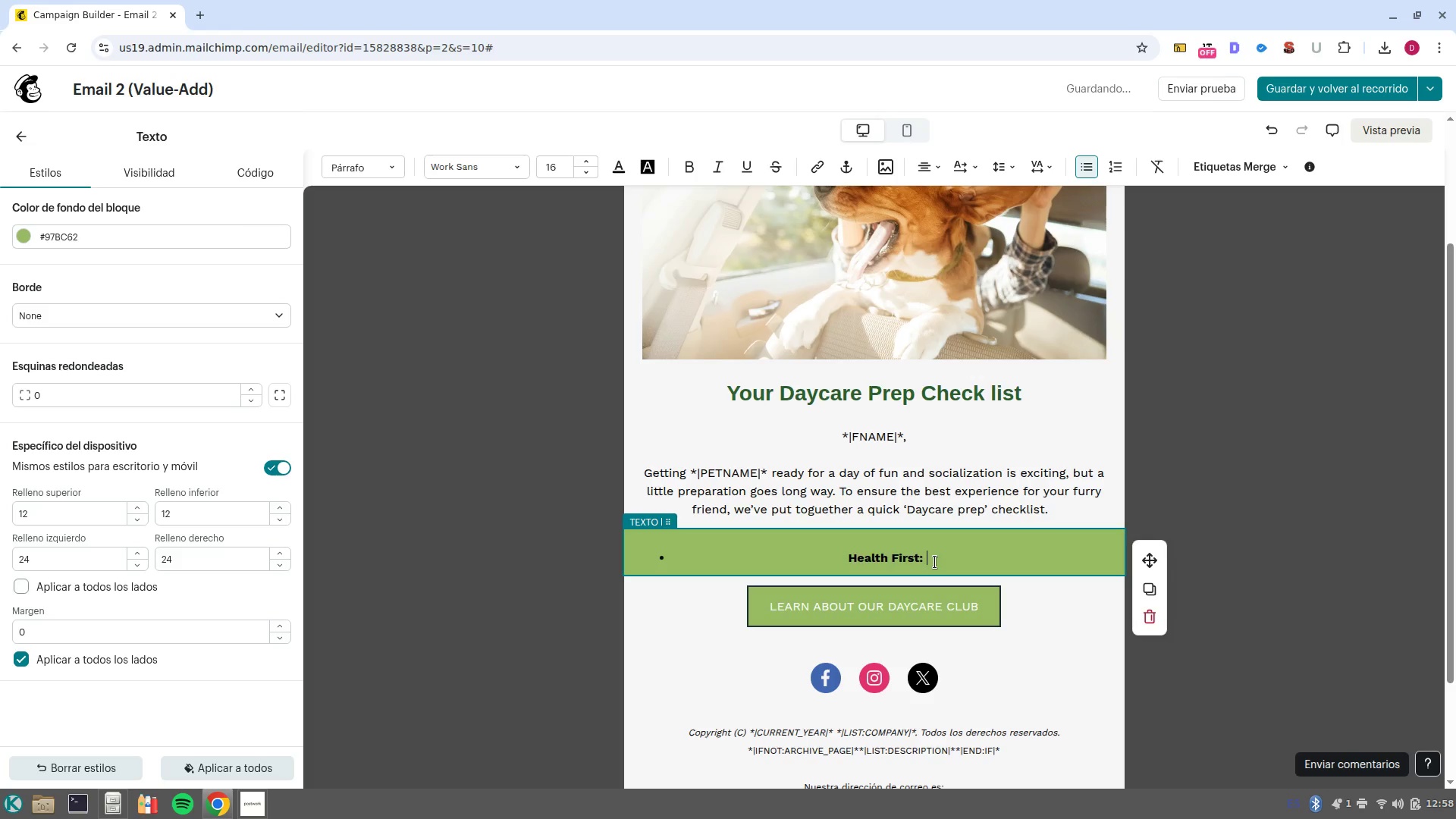 
type(ens)
key(Backspace)
key(Backspace)
key(Backspace)
type(Ensures all vaccinations *rabies, Distemper, and Boa)
key(Backspace)
type(rdetella( are up to date. )
 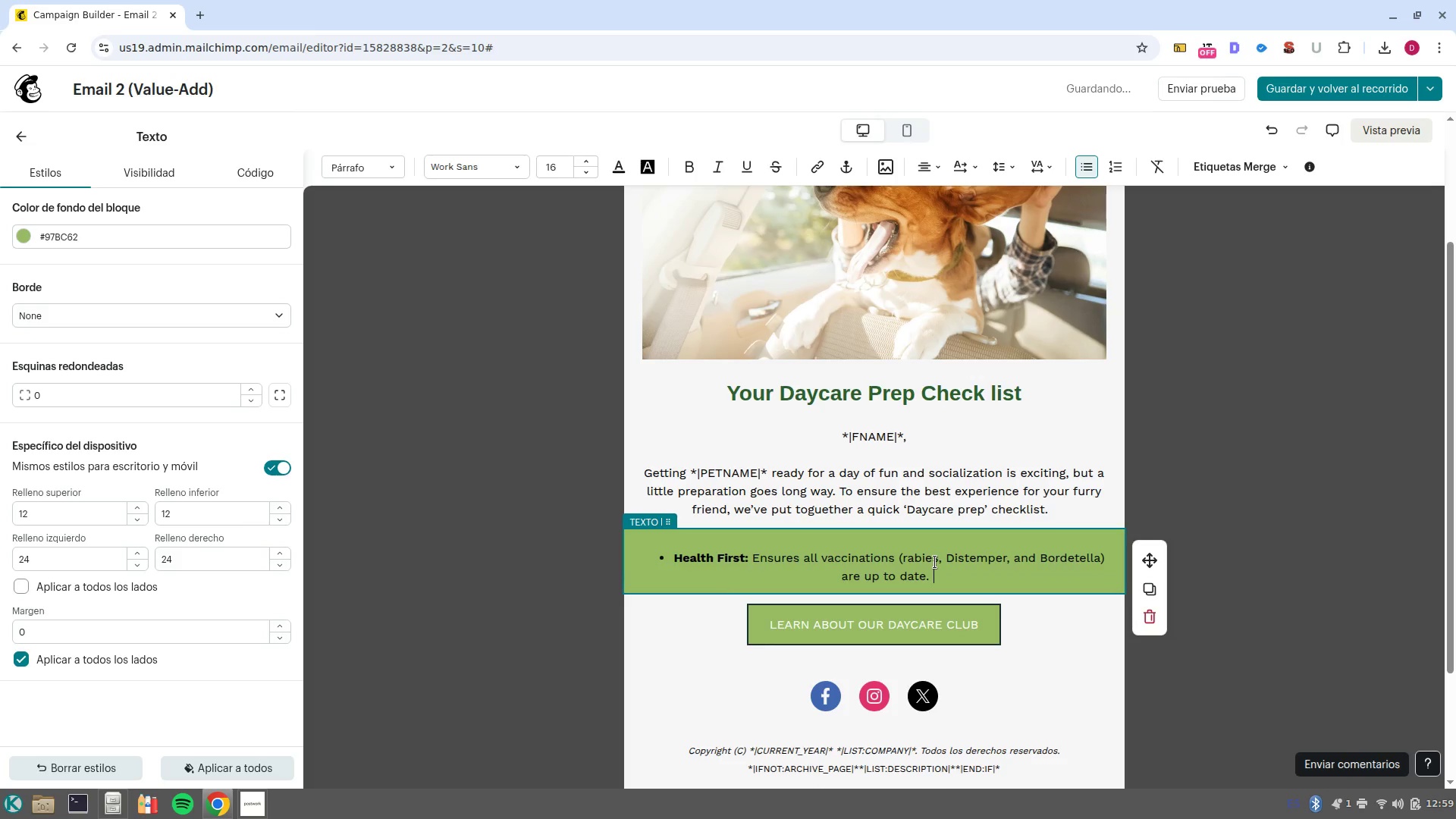 
key(NumpadEnter)
 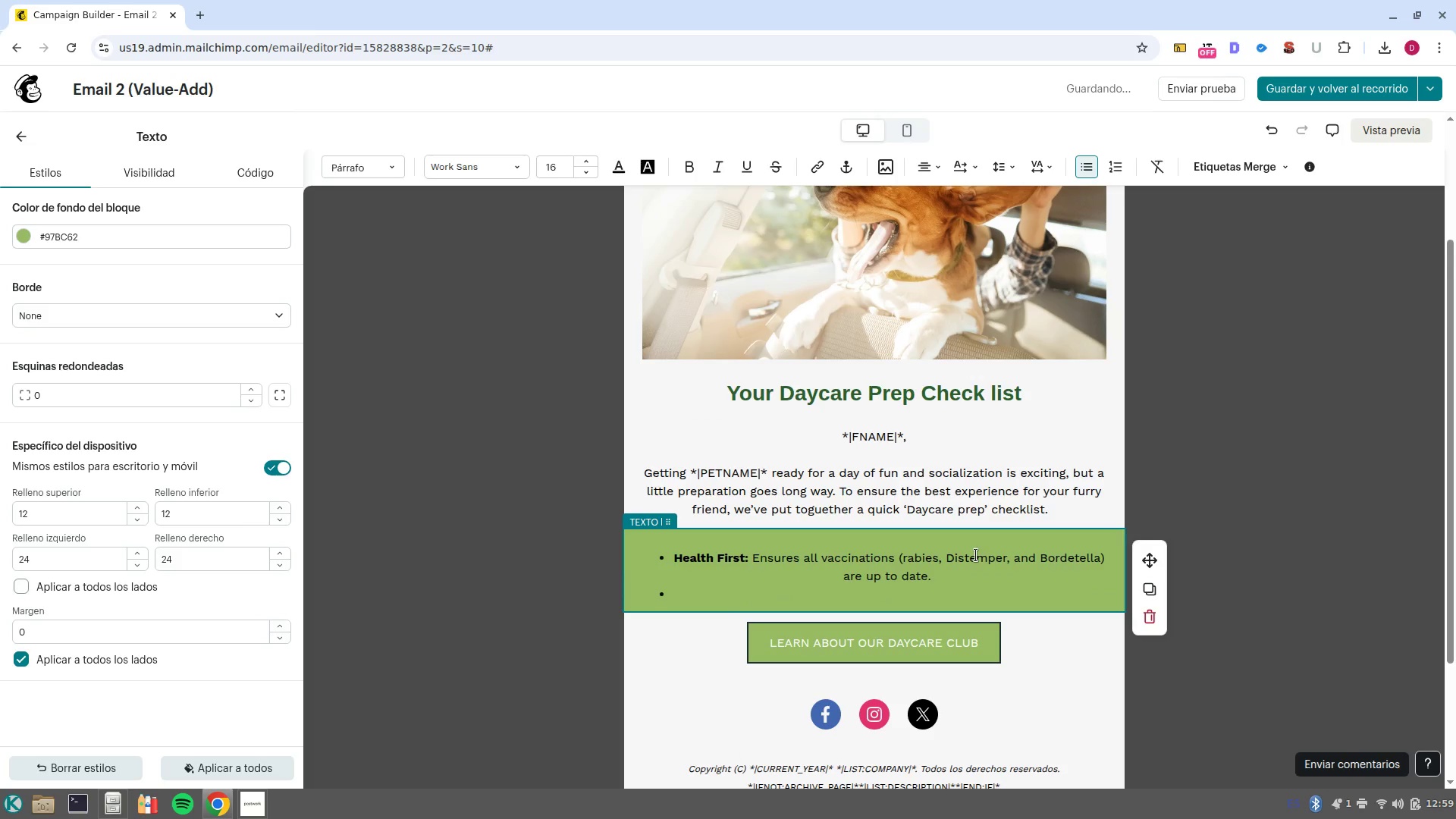 
key(Shift+B)
 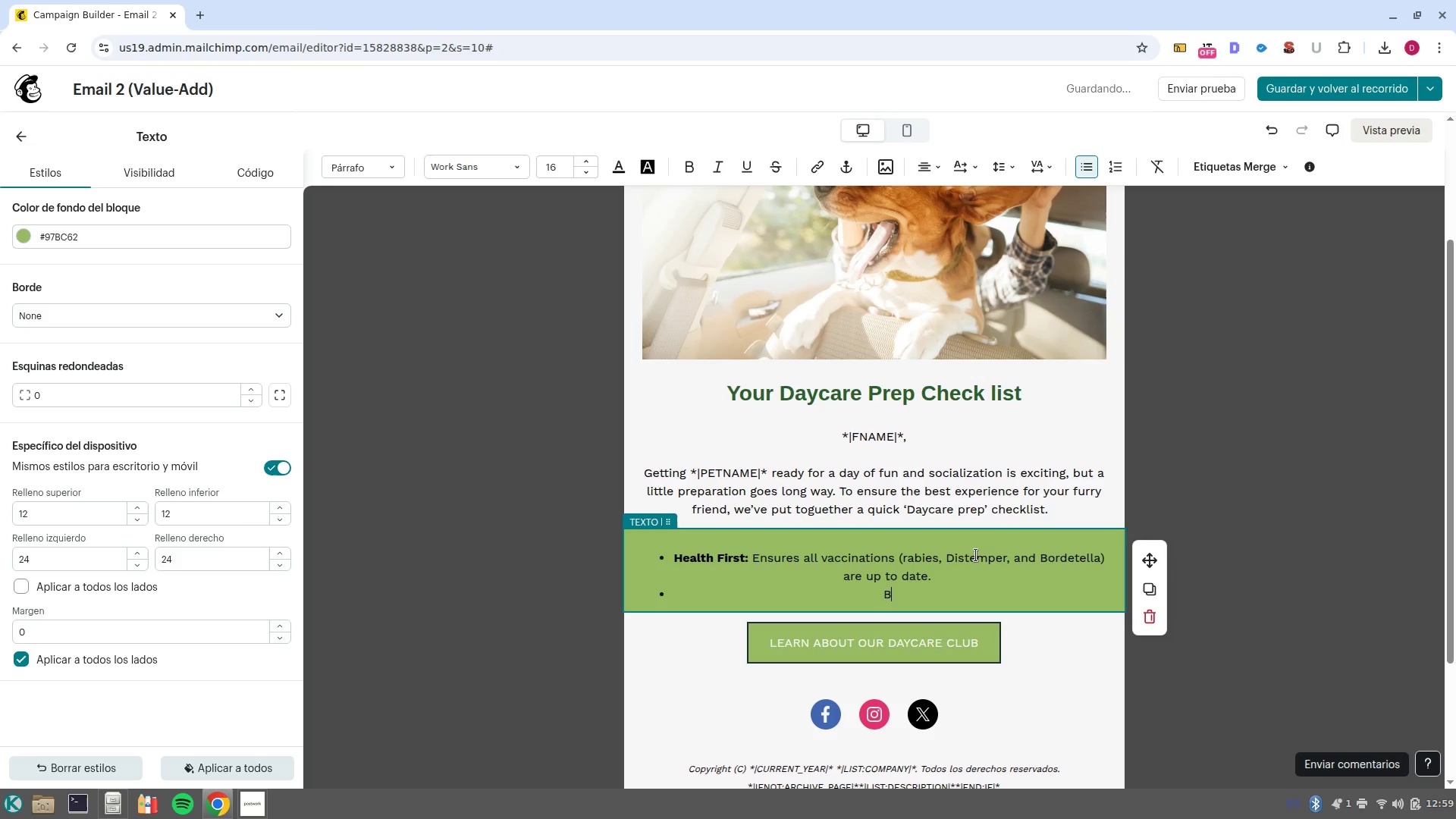 
key(Backspace)
 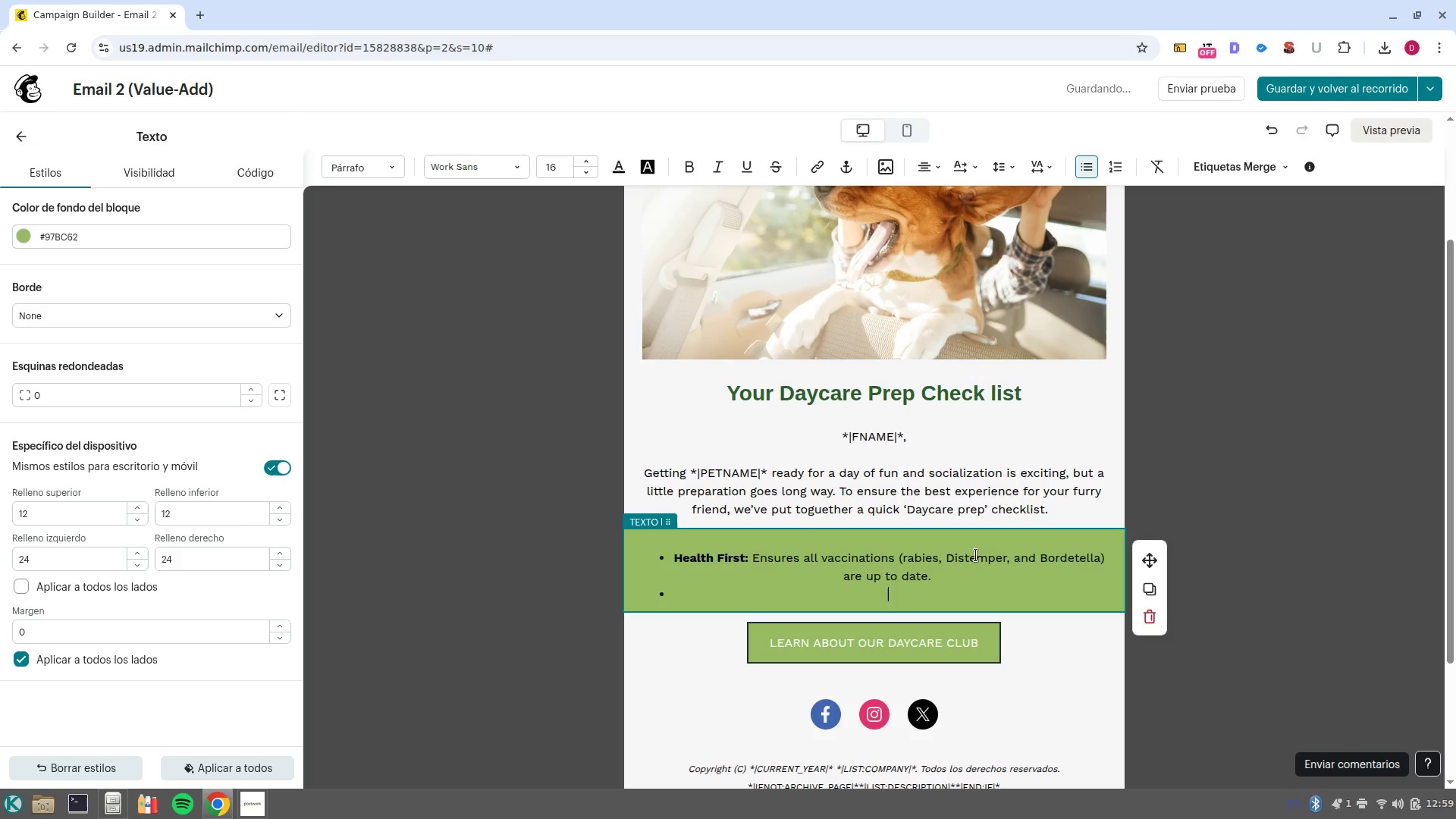 
key(Control+ControlLeft)
 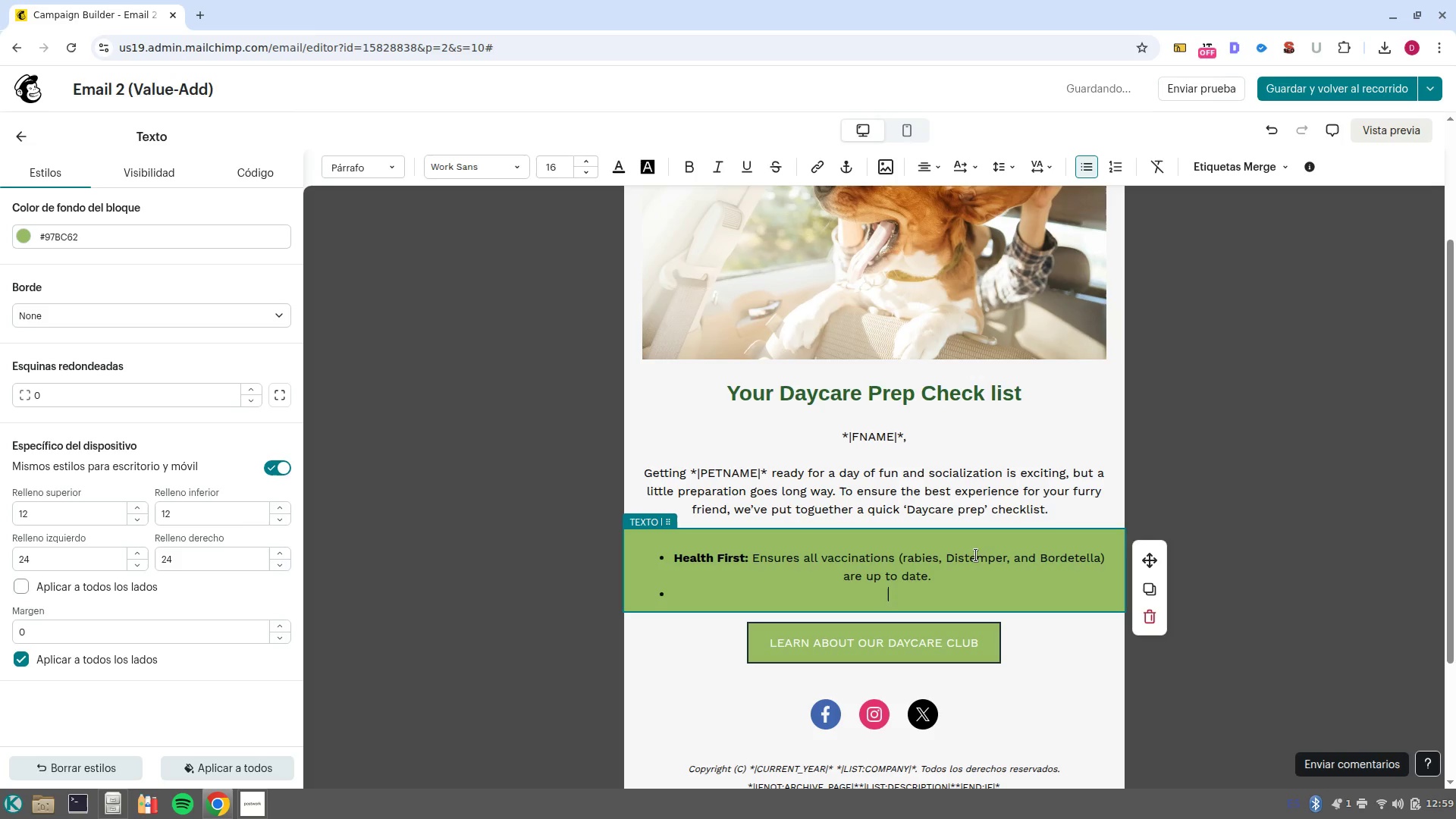 
key(Control+B)
 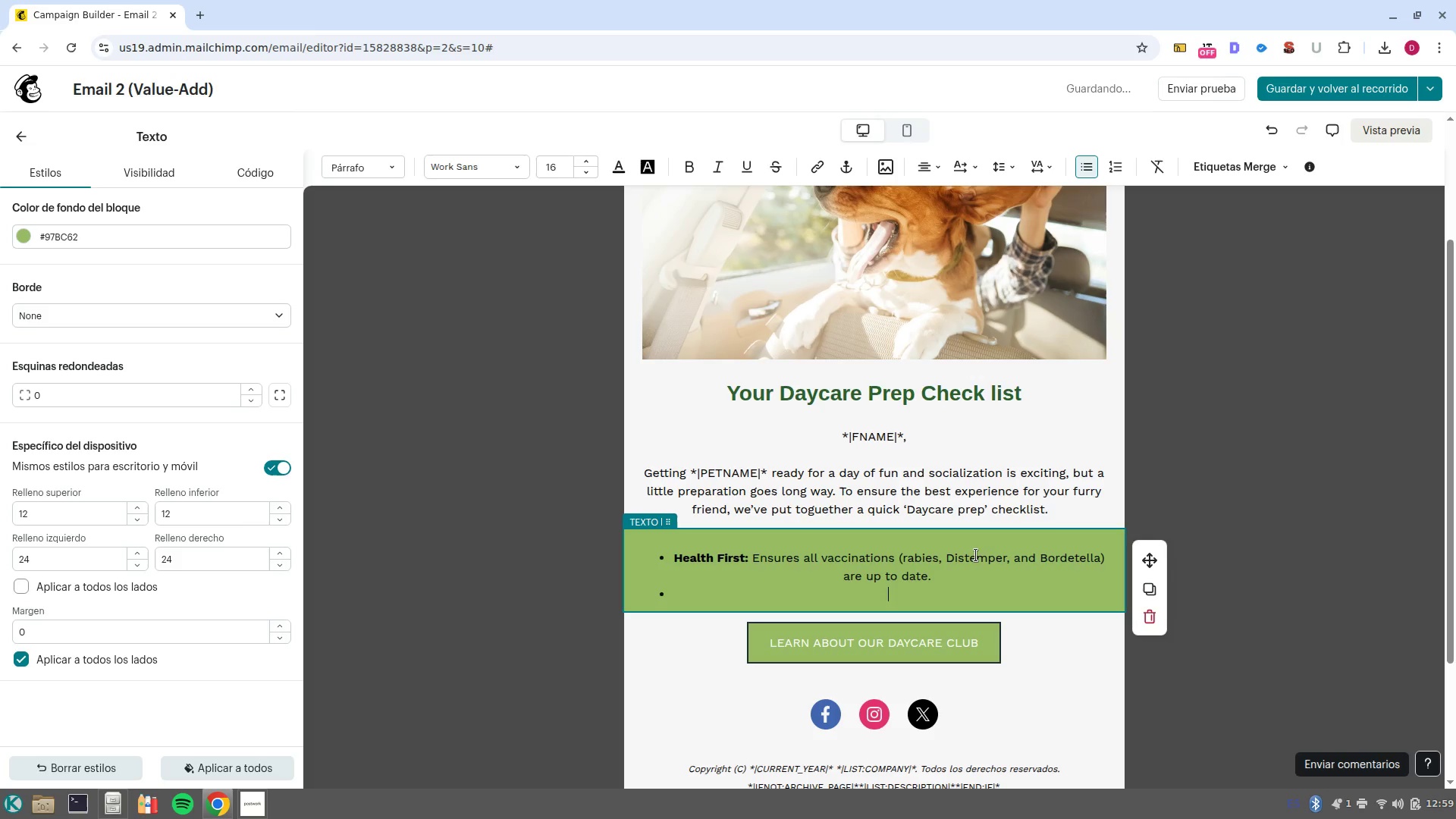 
type(Behavior Check>)
 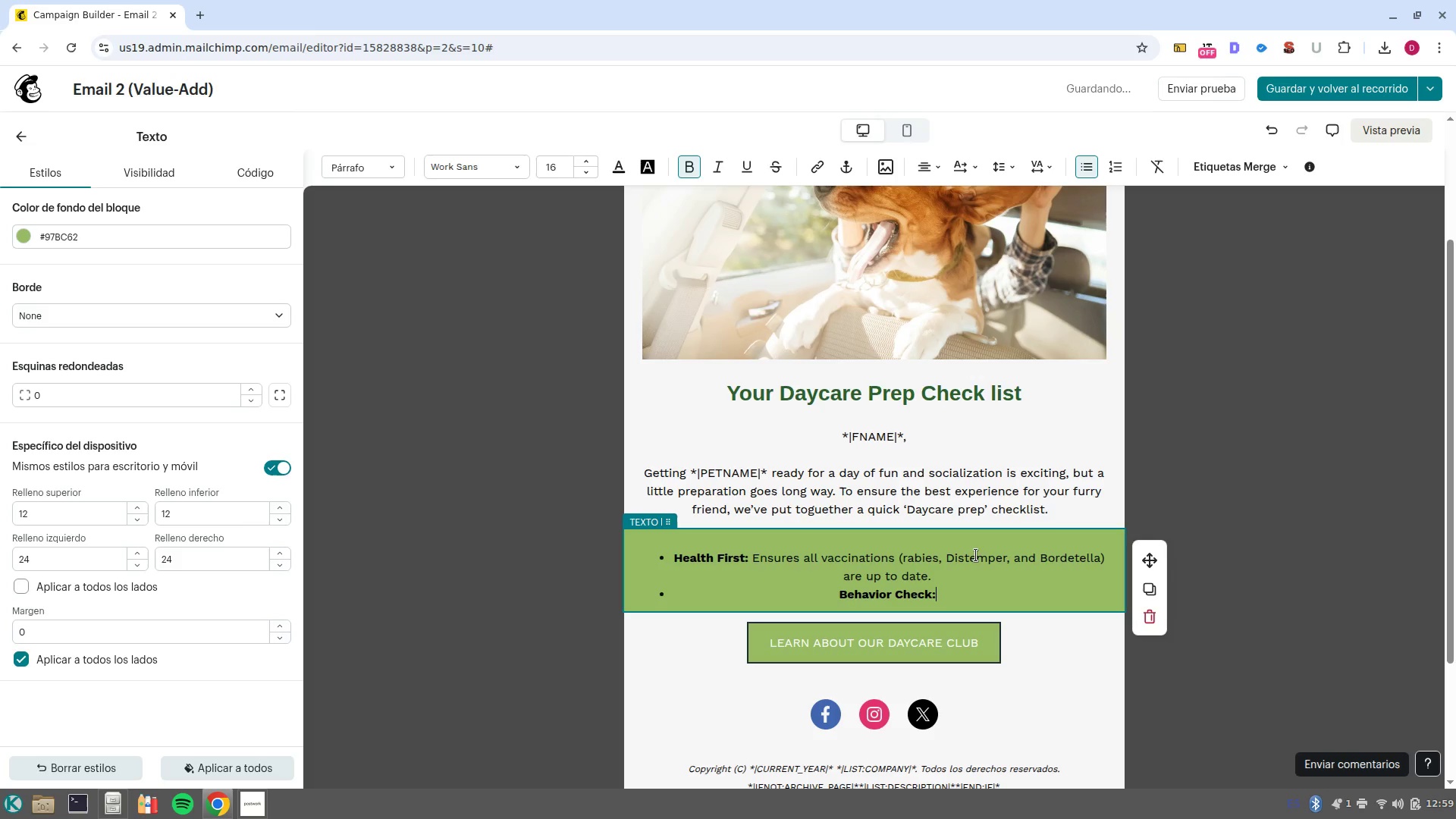 
key(Control+ControlLeft)
 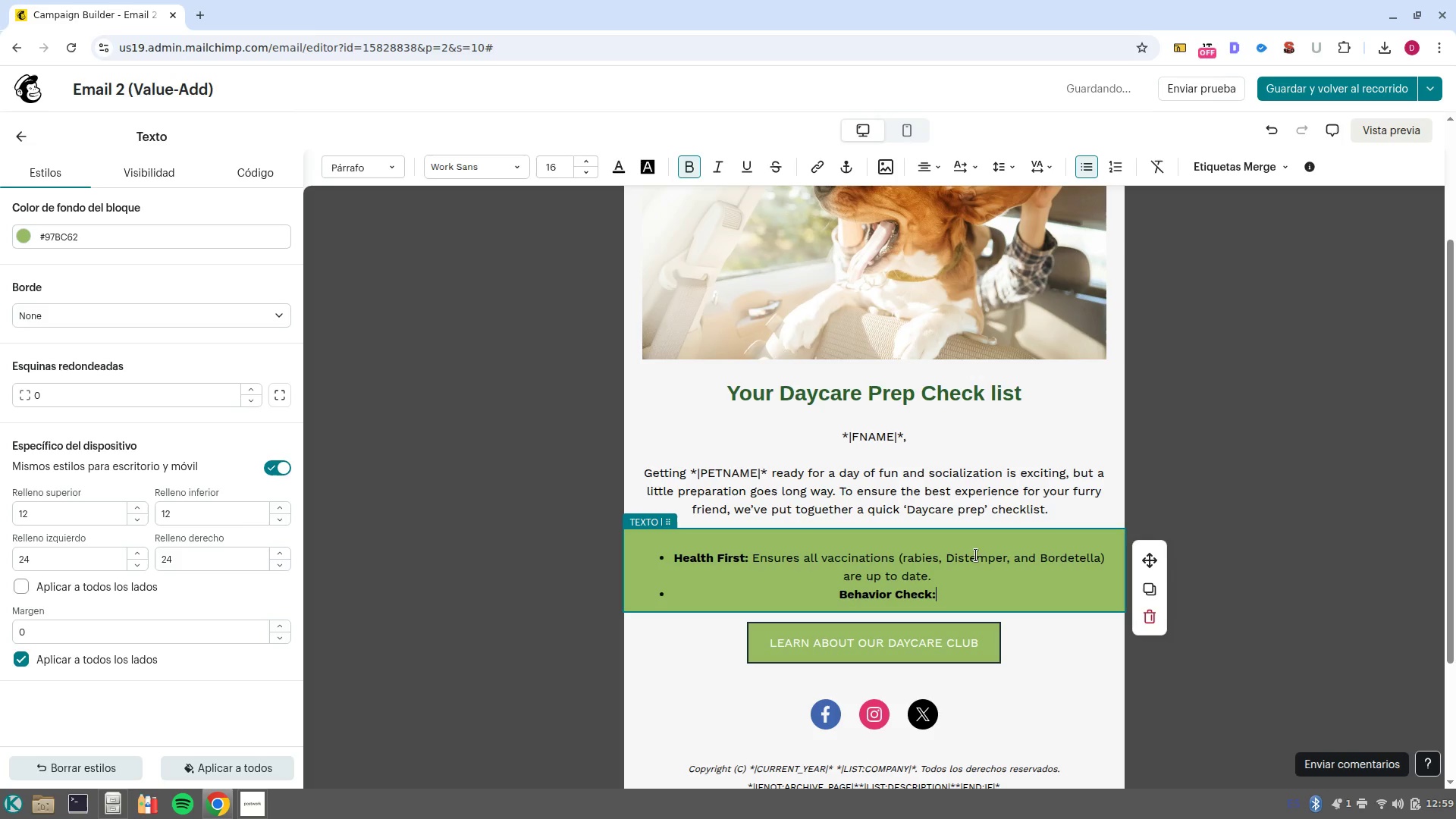 
key(Control+B)
 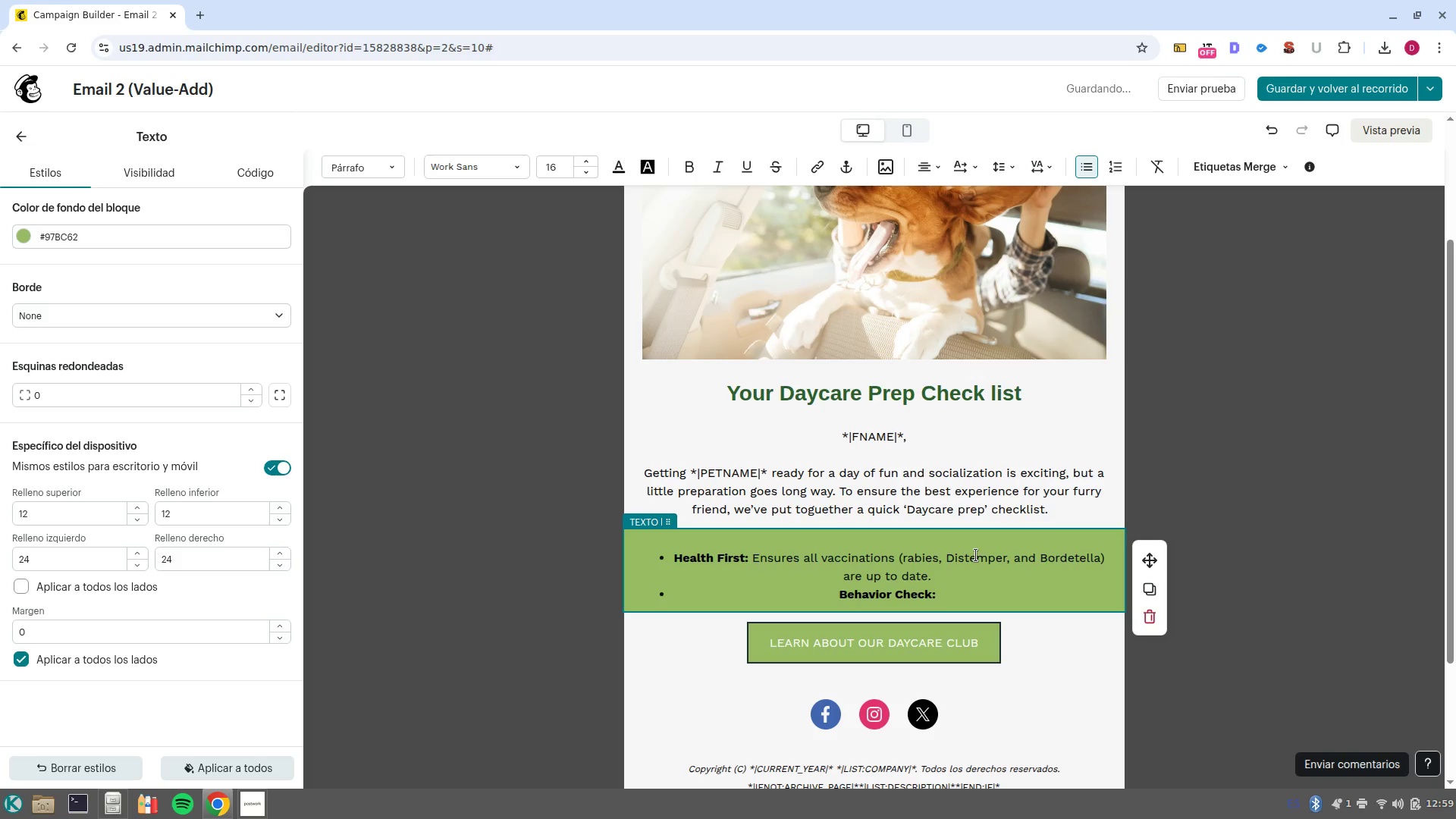 
type( A quick trial session g)
key(Backspace)
type(help us understand )
 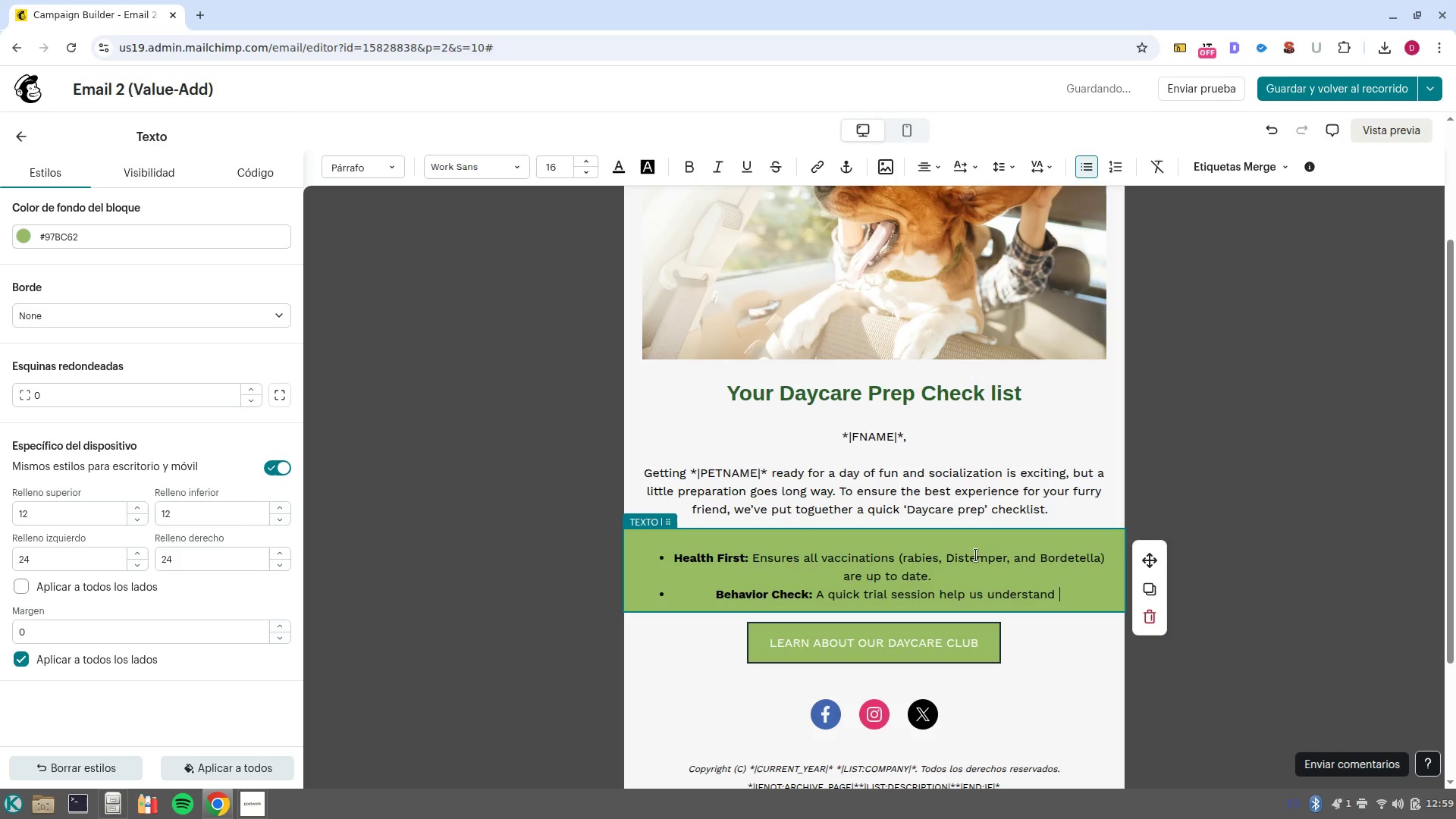 
left_click([1233, 164])
 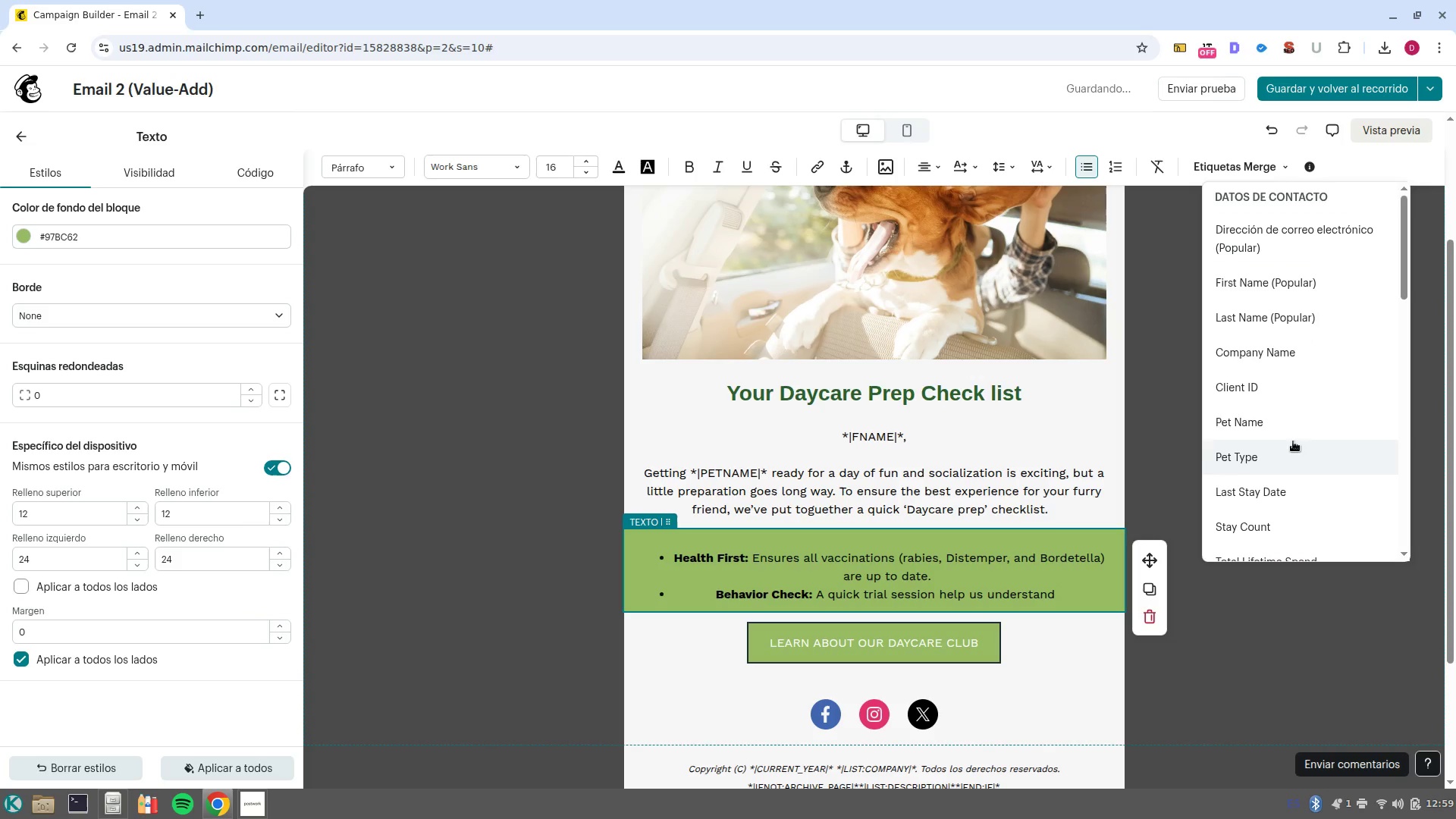 
left_click([1291, 428])
 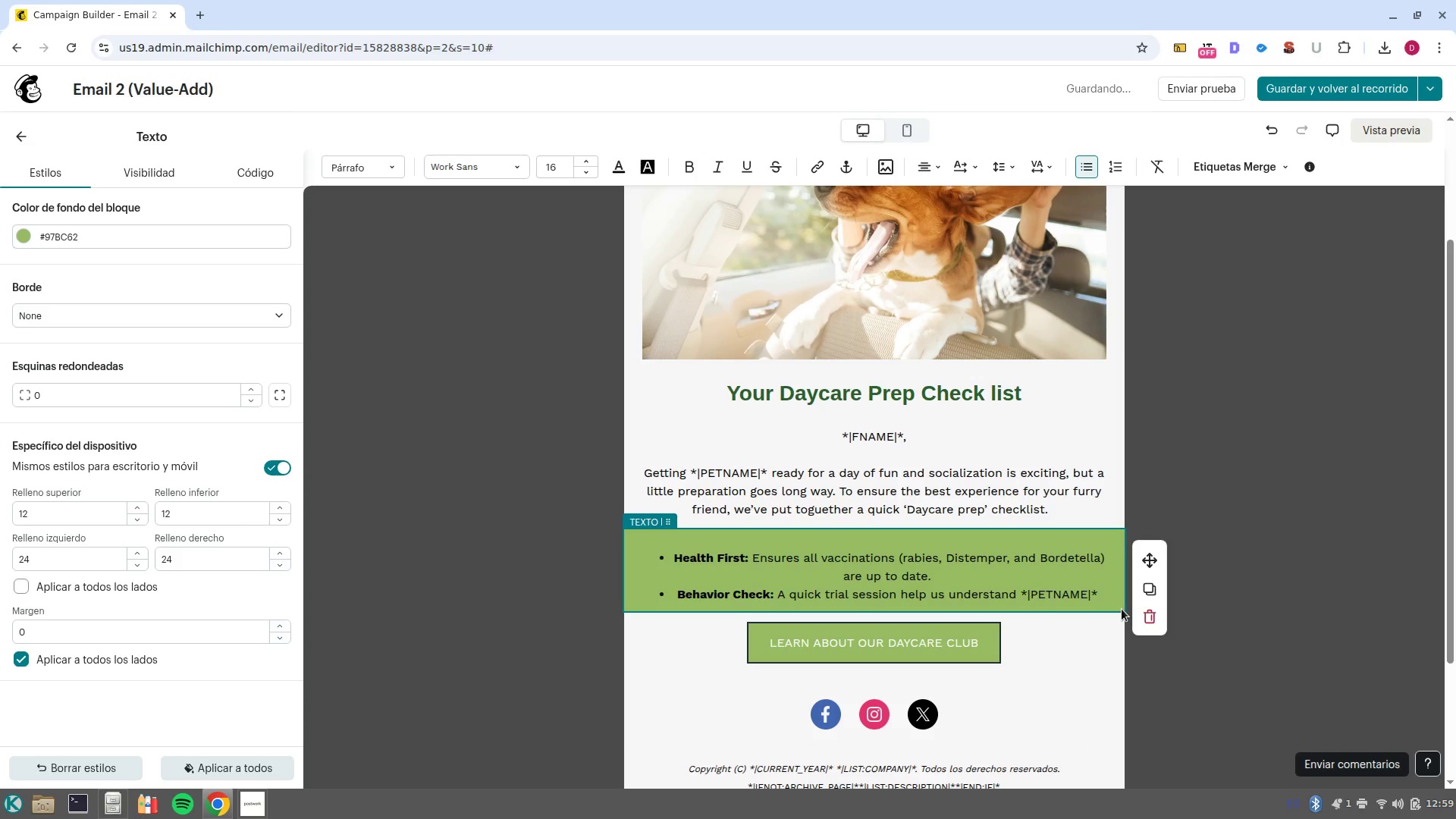 
type( )
key(Backspace)
type(-s plays)
key(Backspace)
type( style and social preferences. )
key(NumpadEnter)
 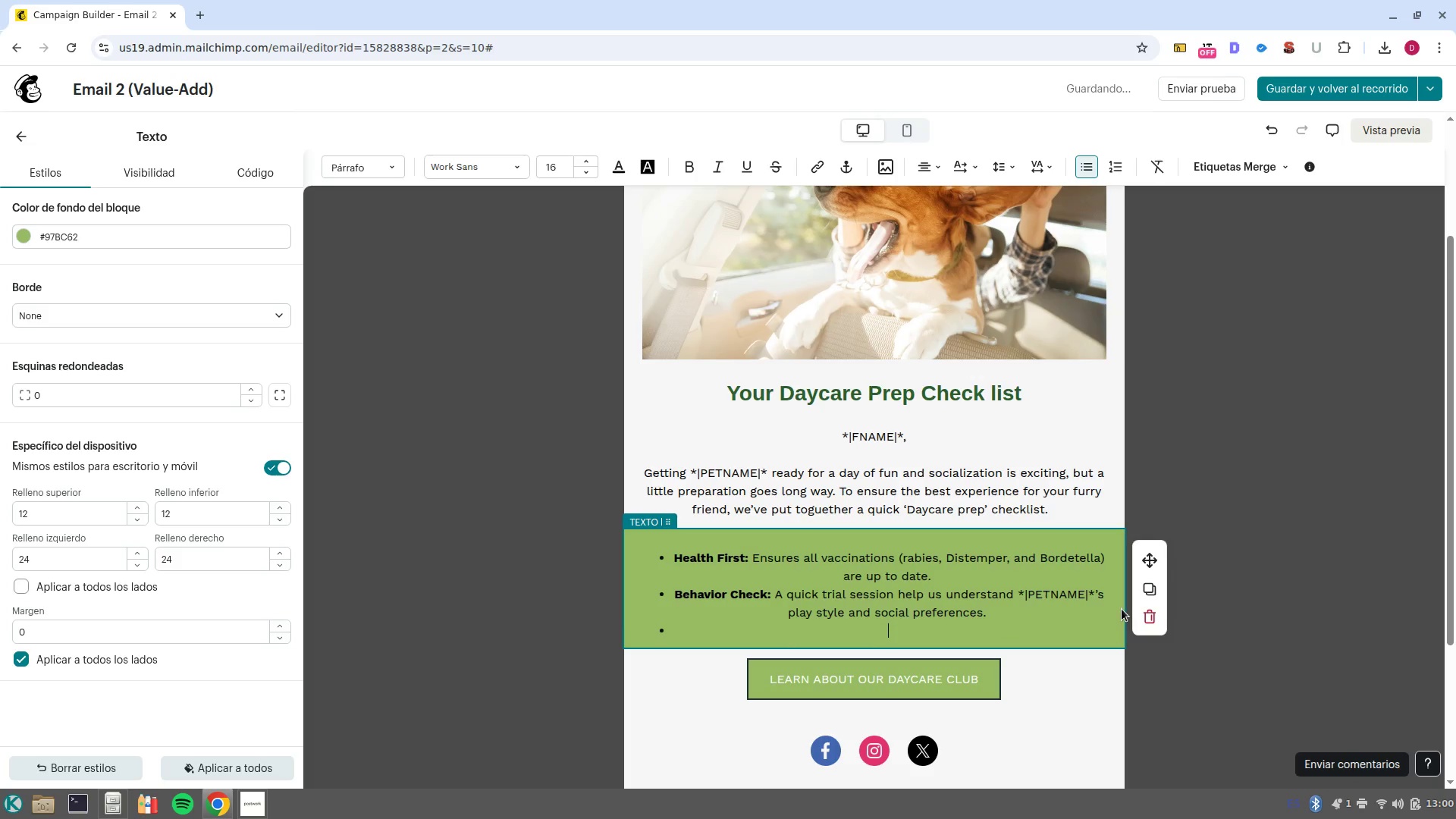 
key(Control+ControlLeft)
 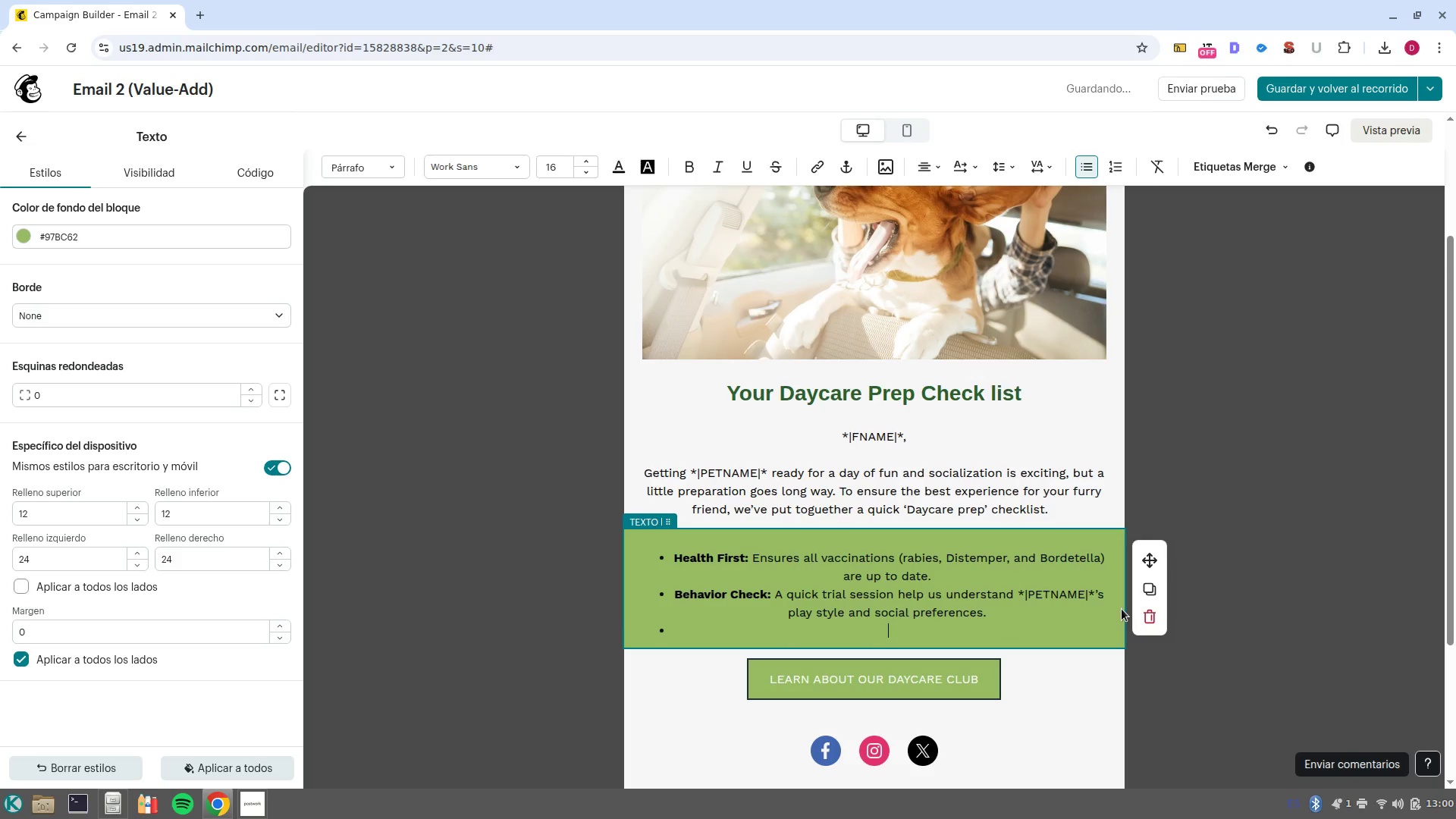 
key(Control+B)
 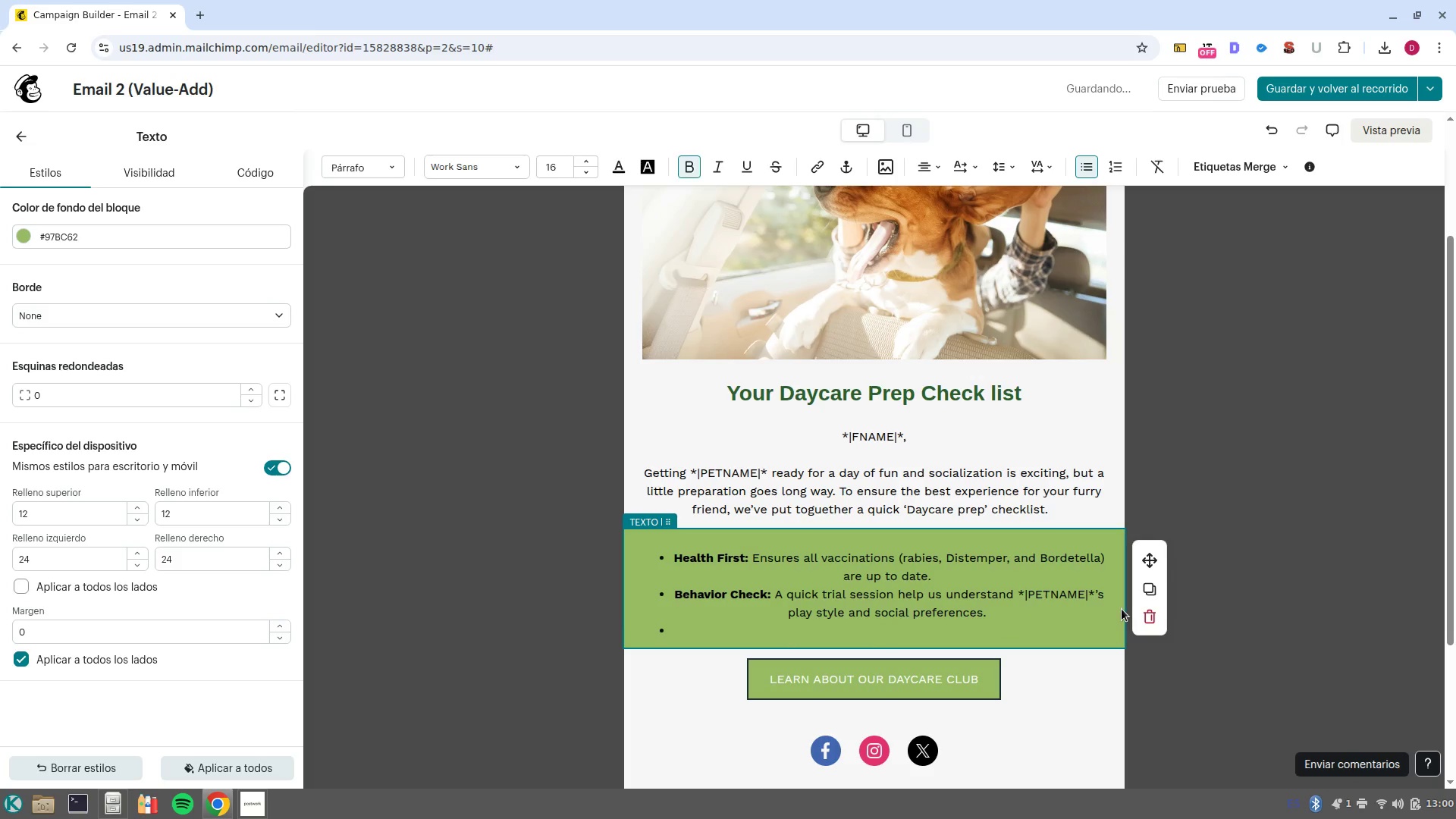 
type(The e)
key(Backspace)
type(Essentials> )
 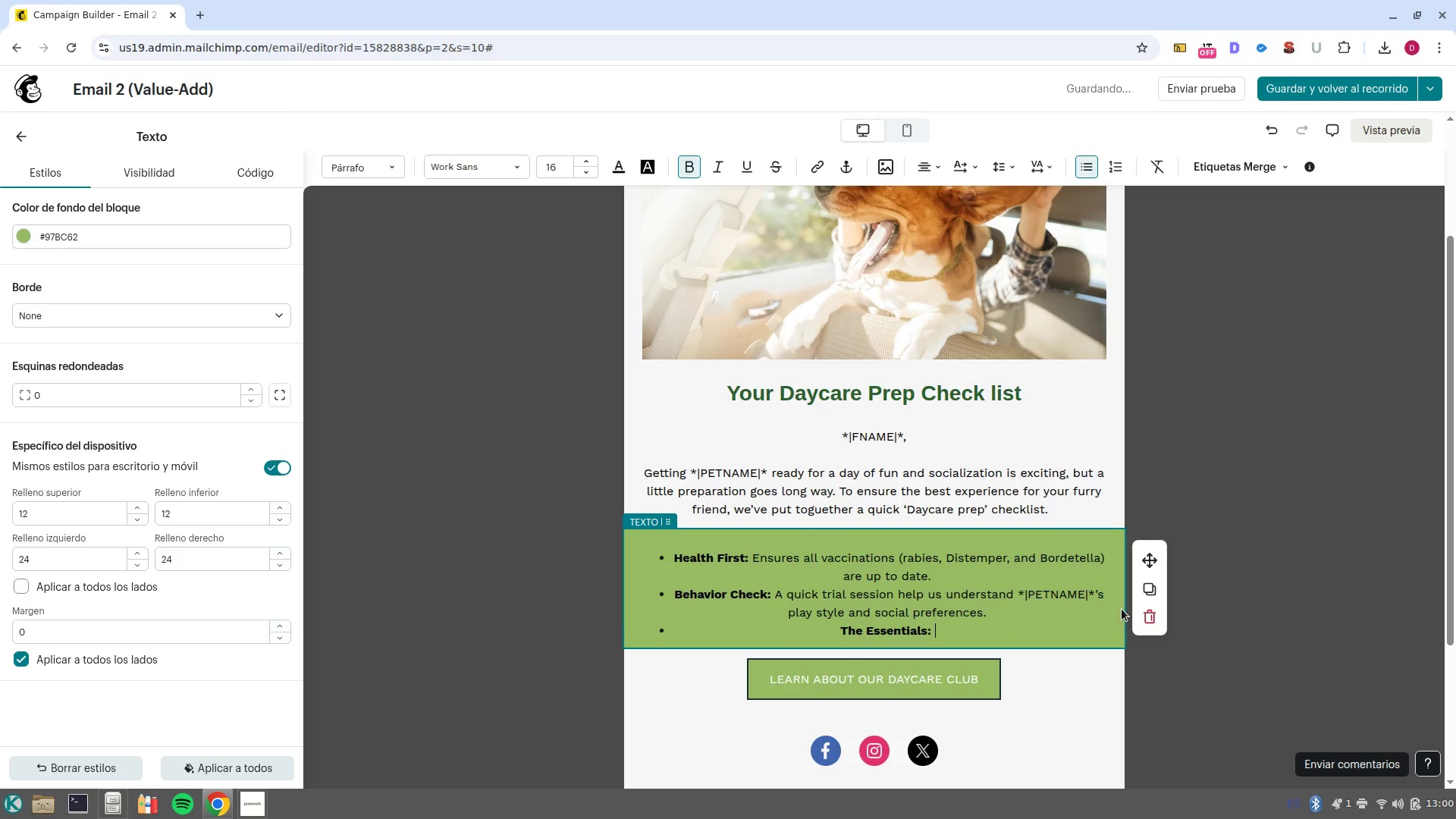 
key(Control+ControlLeft)
 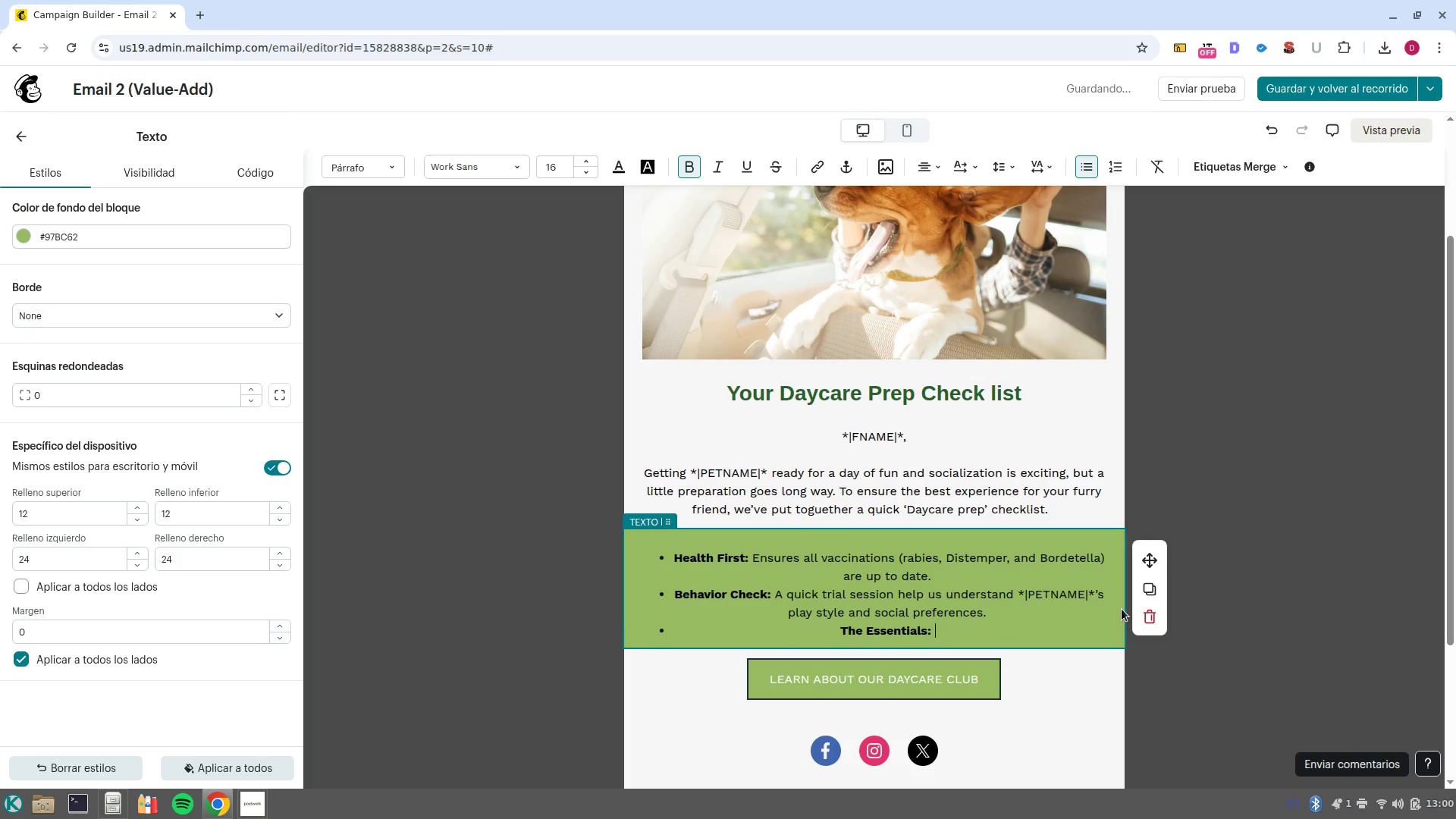 
key(Control+B)
 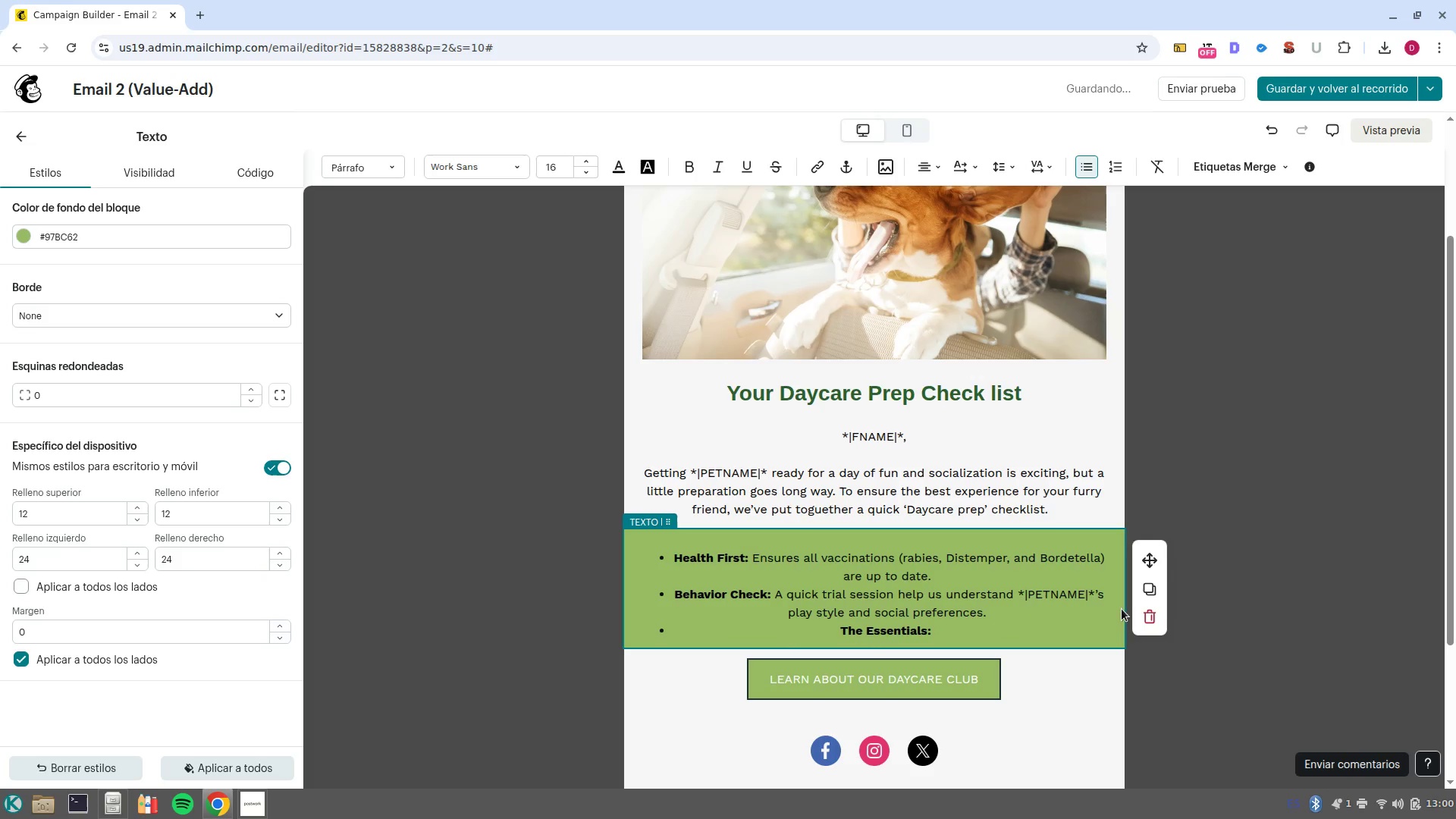 
type( )
key(Backspace)
type(Bring a well/fitted collar and thir favorite midday snack )
 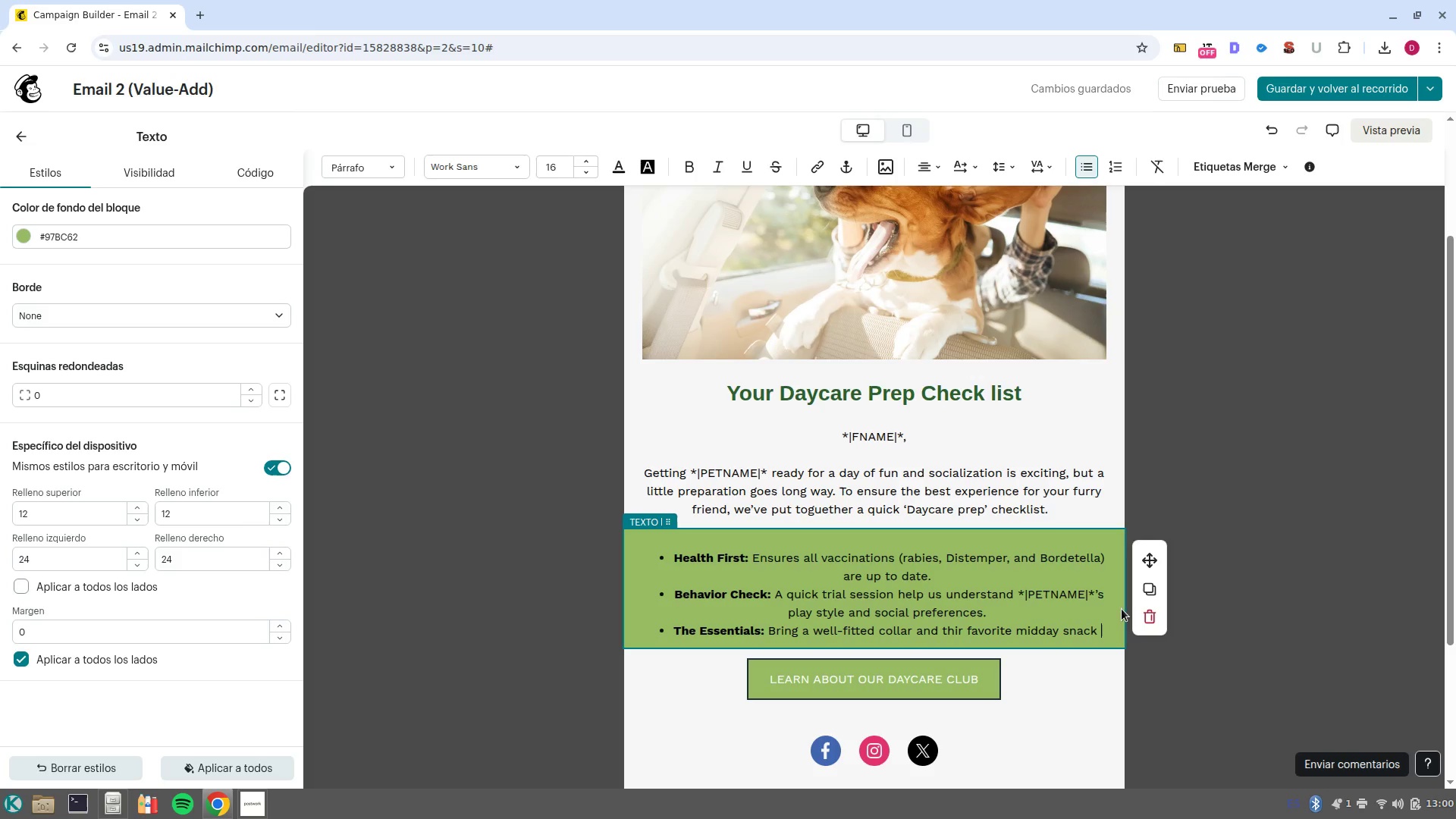 
wait(5.1)
 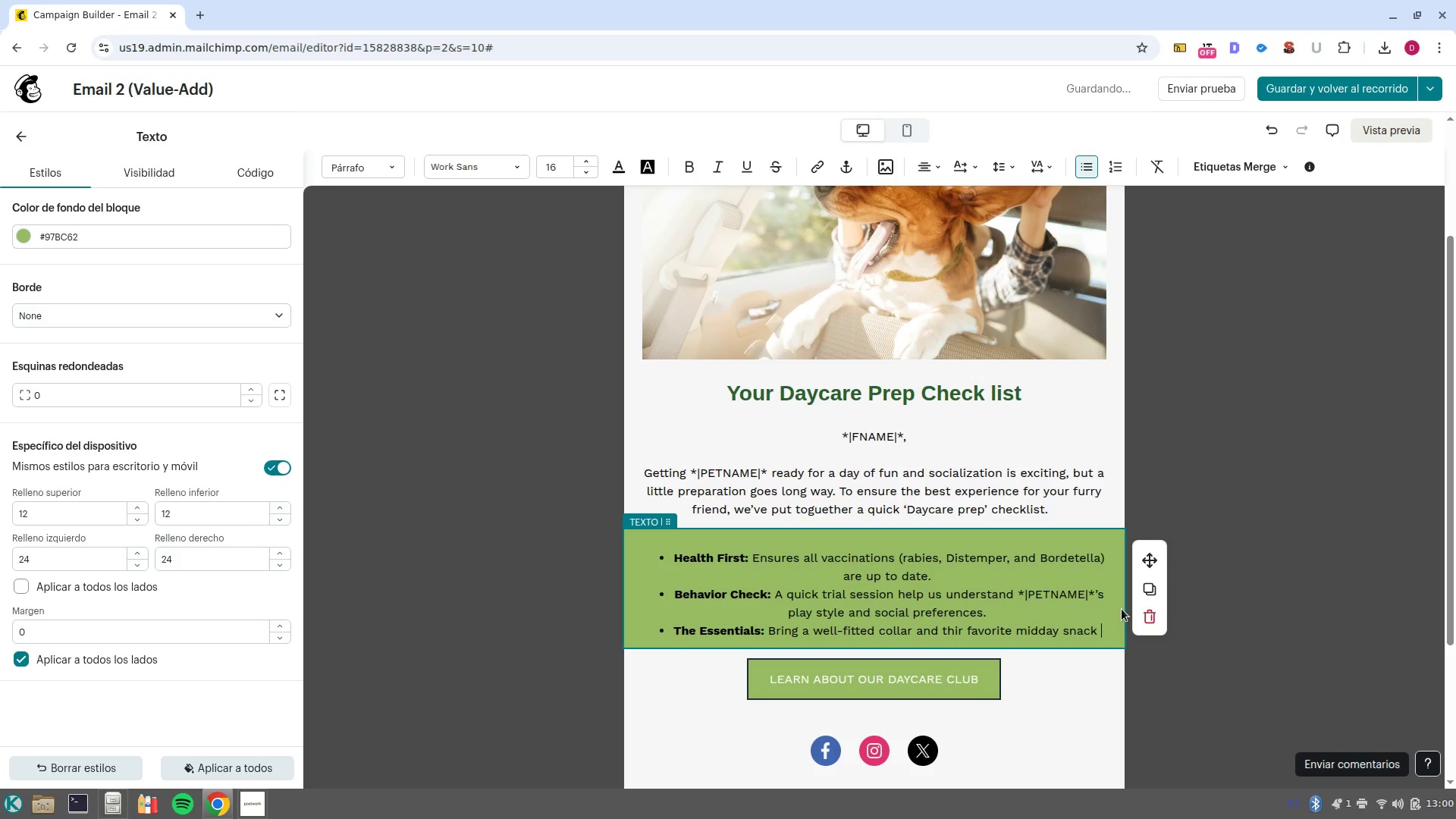 
type(if they )
 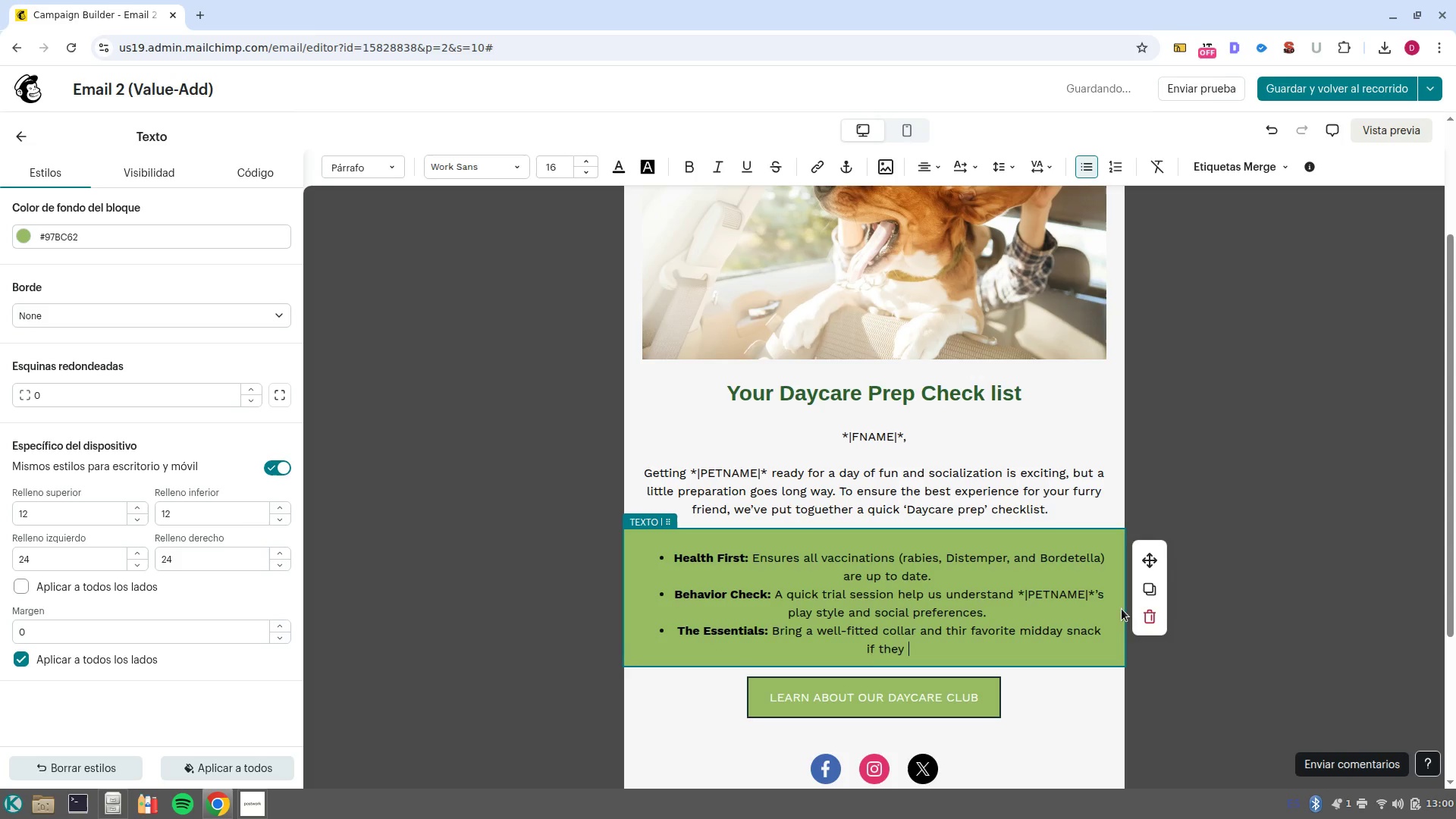 
type(have a specific diet. )
 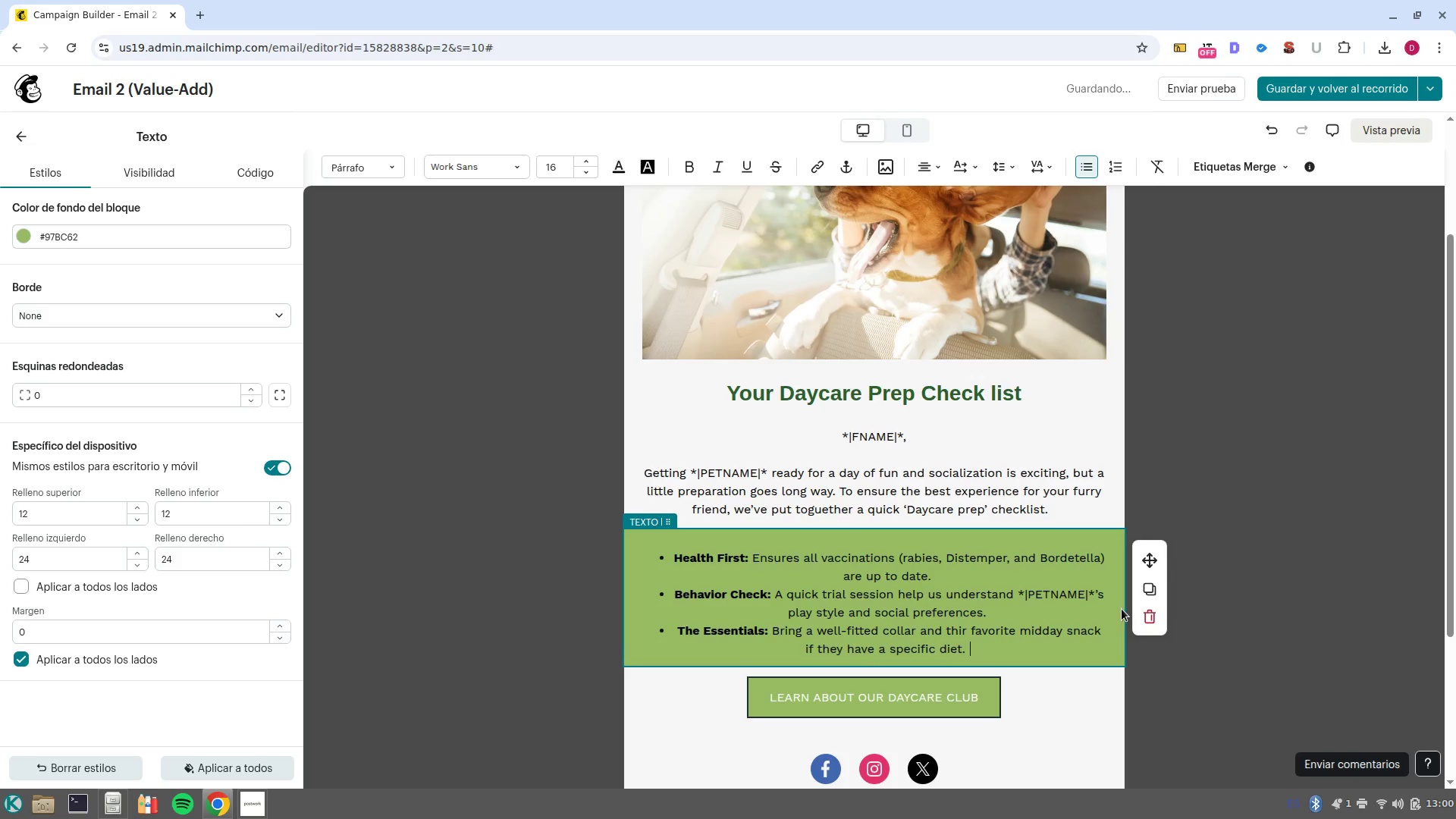 
key(Enter)
 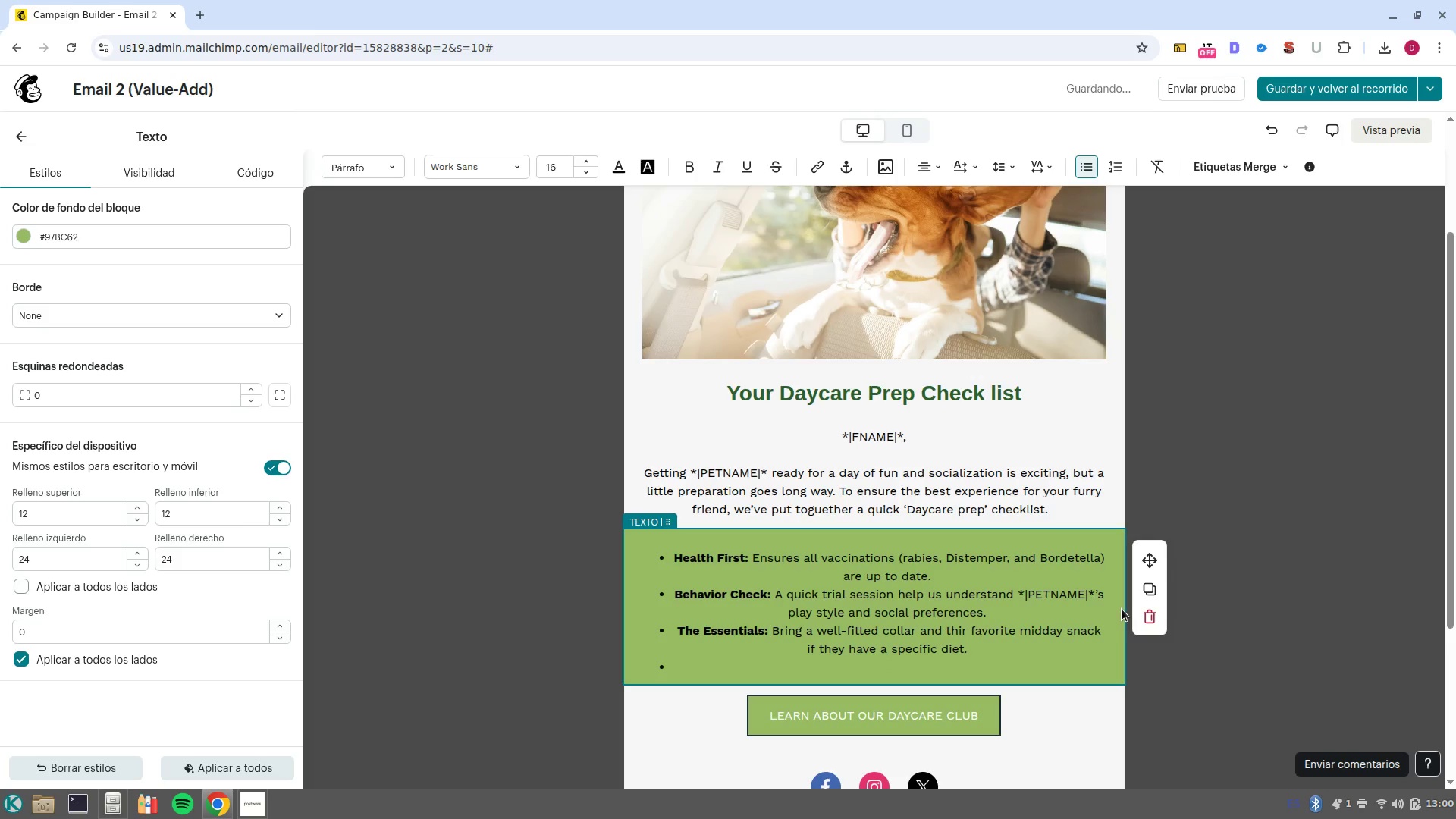 
key(Control+ControlLeft)
 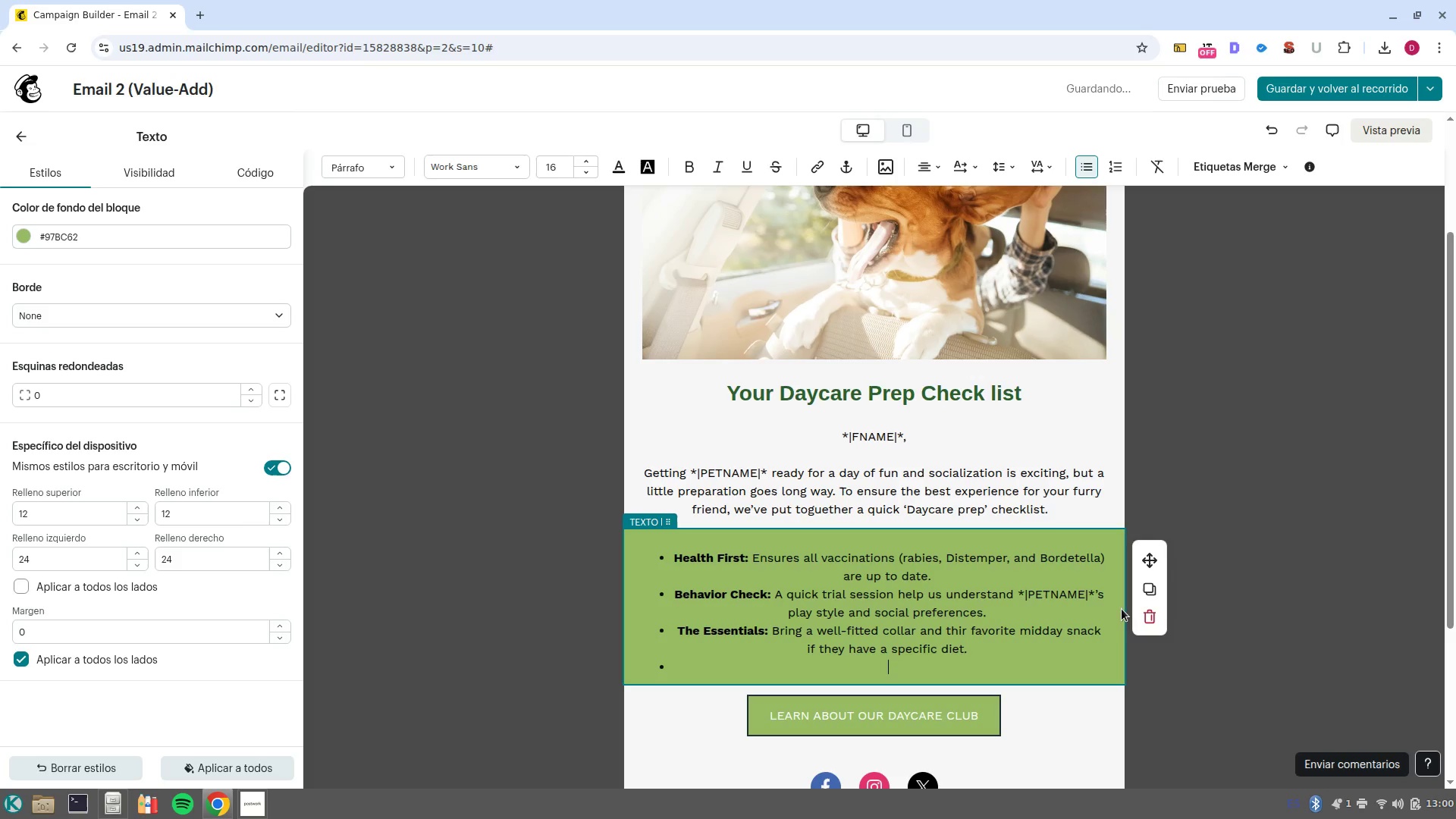 
key(Control+B)
 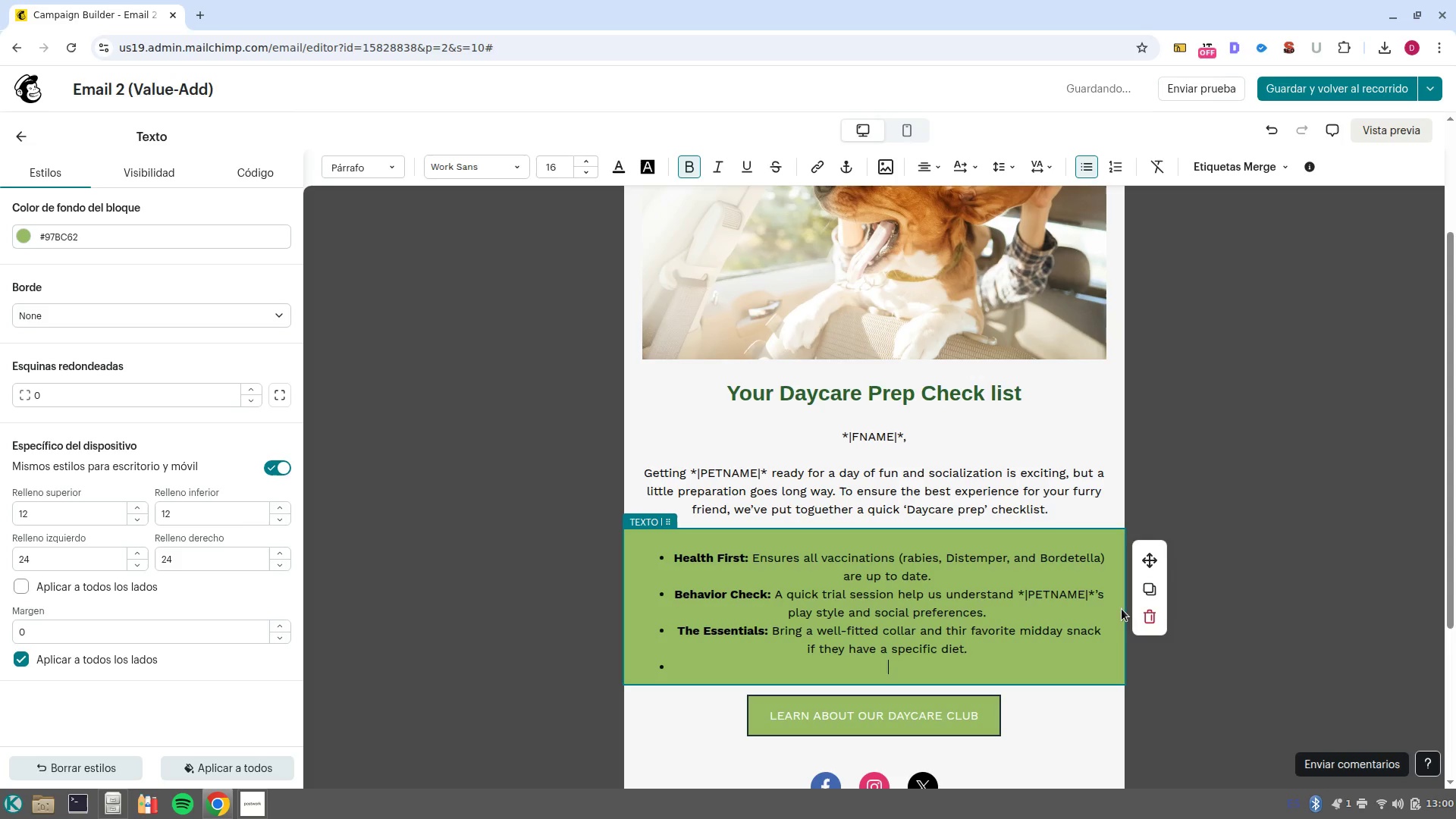 
type(Morning routine> )
 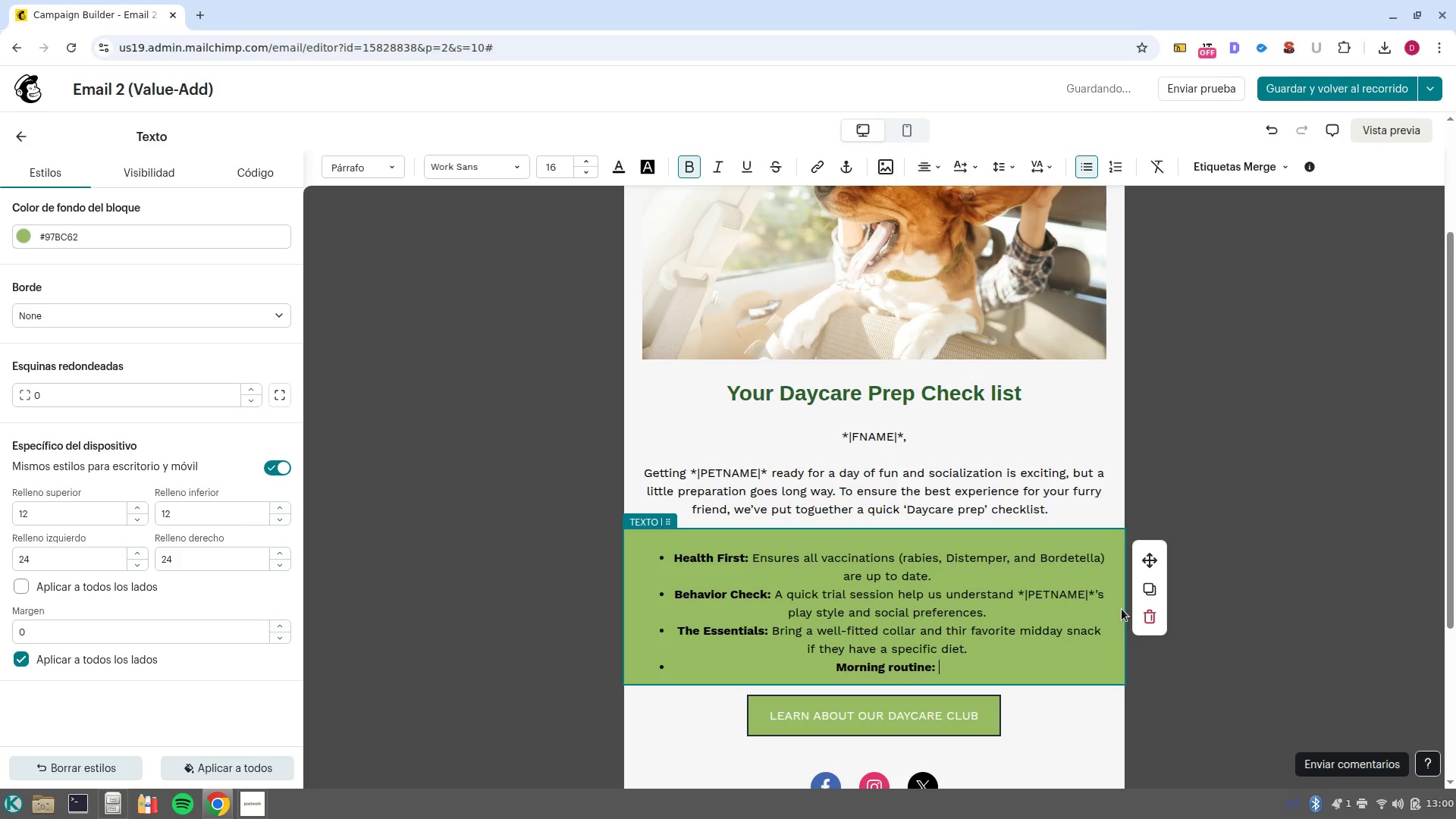 
key(Control+ControlLeft)
 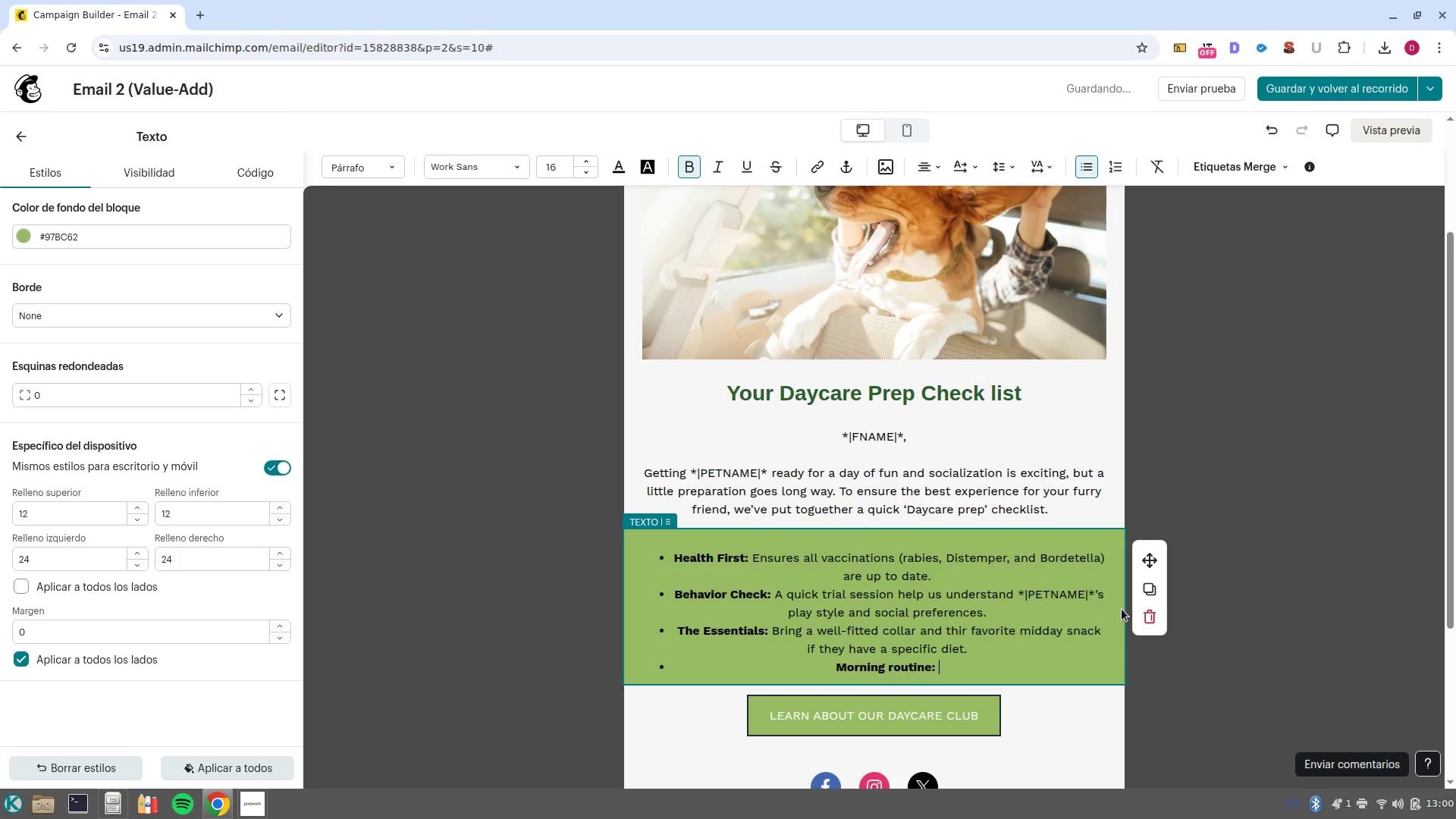 
key(Control+B)
 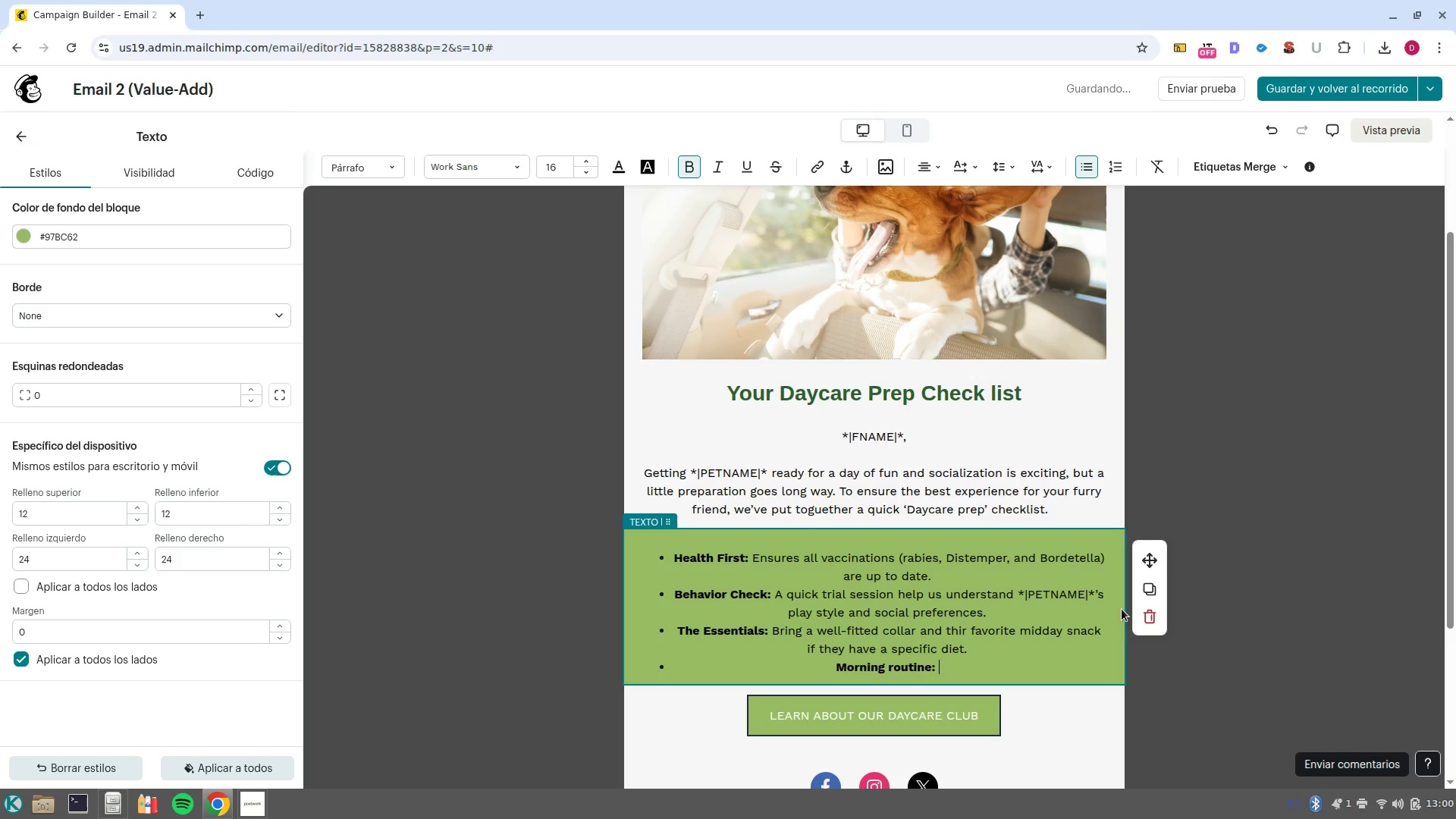 
type( A light breaksfast and a short walk v)
key(Backspace)
type(before drop/off helps)
 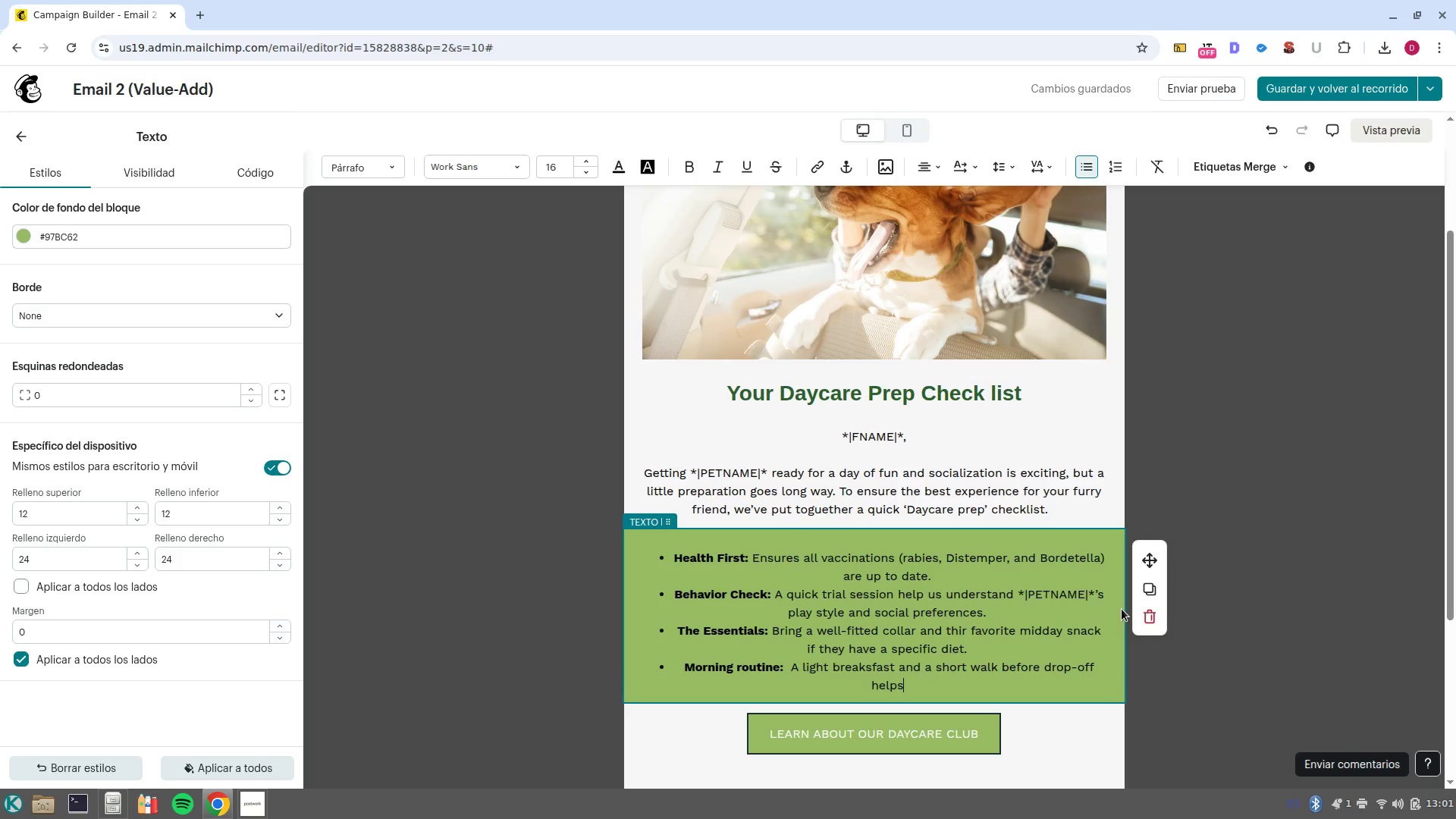 
type( them arrive calm and ready to play)
 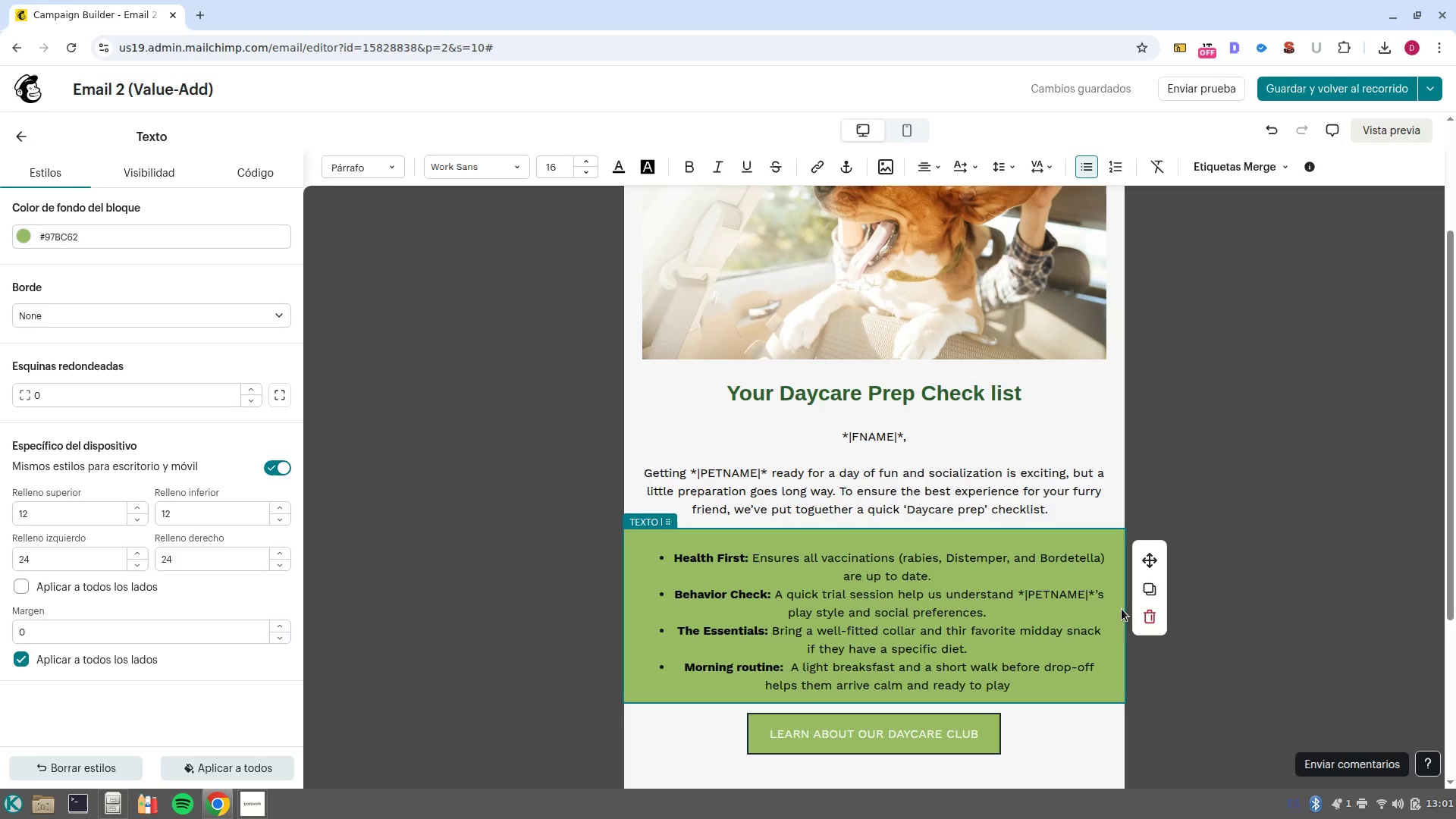 
wait(7.68)
 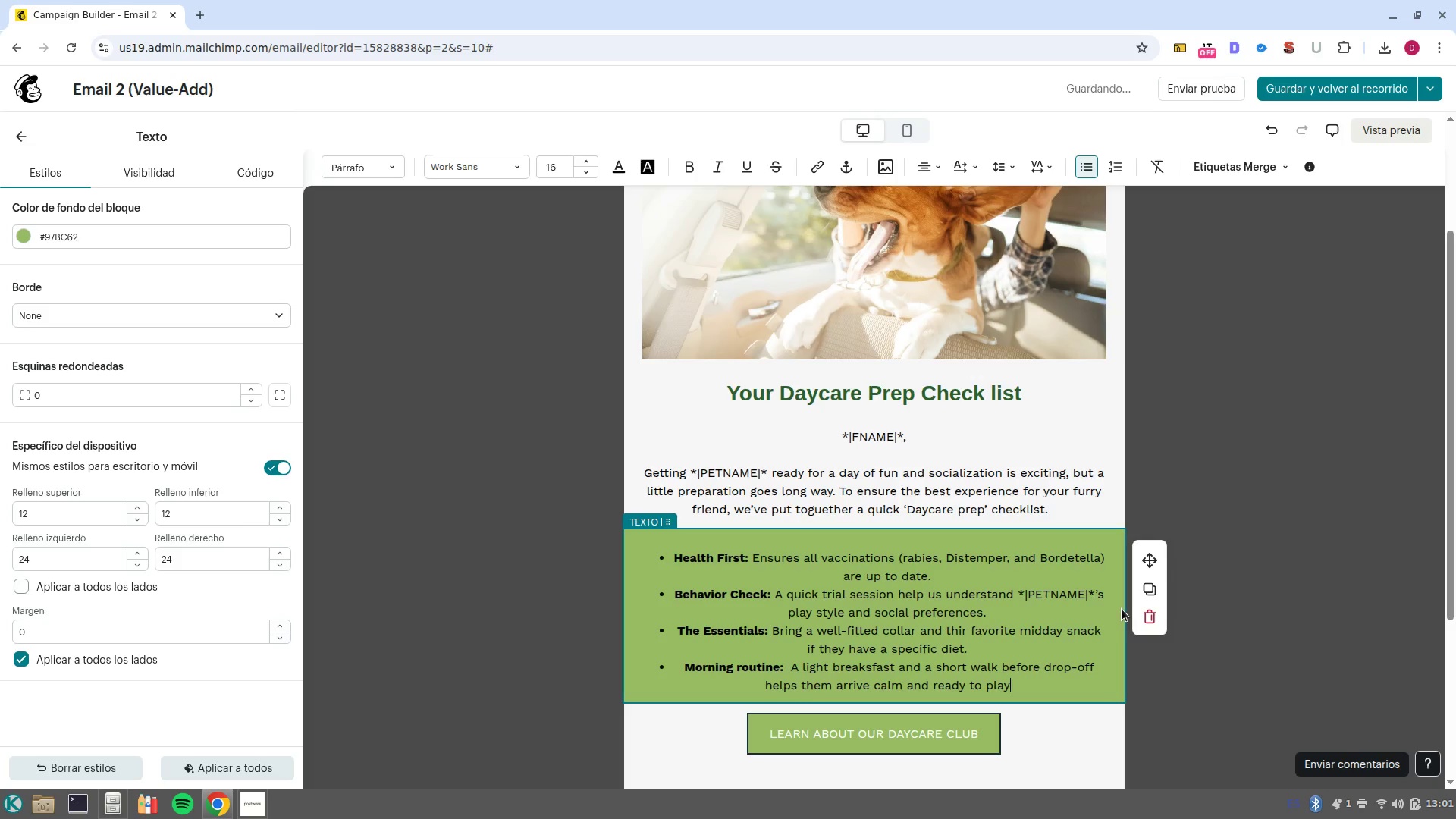 
key(Period)
 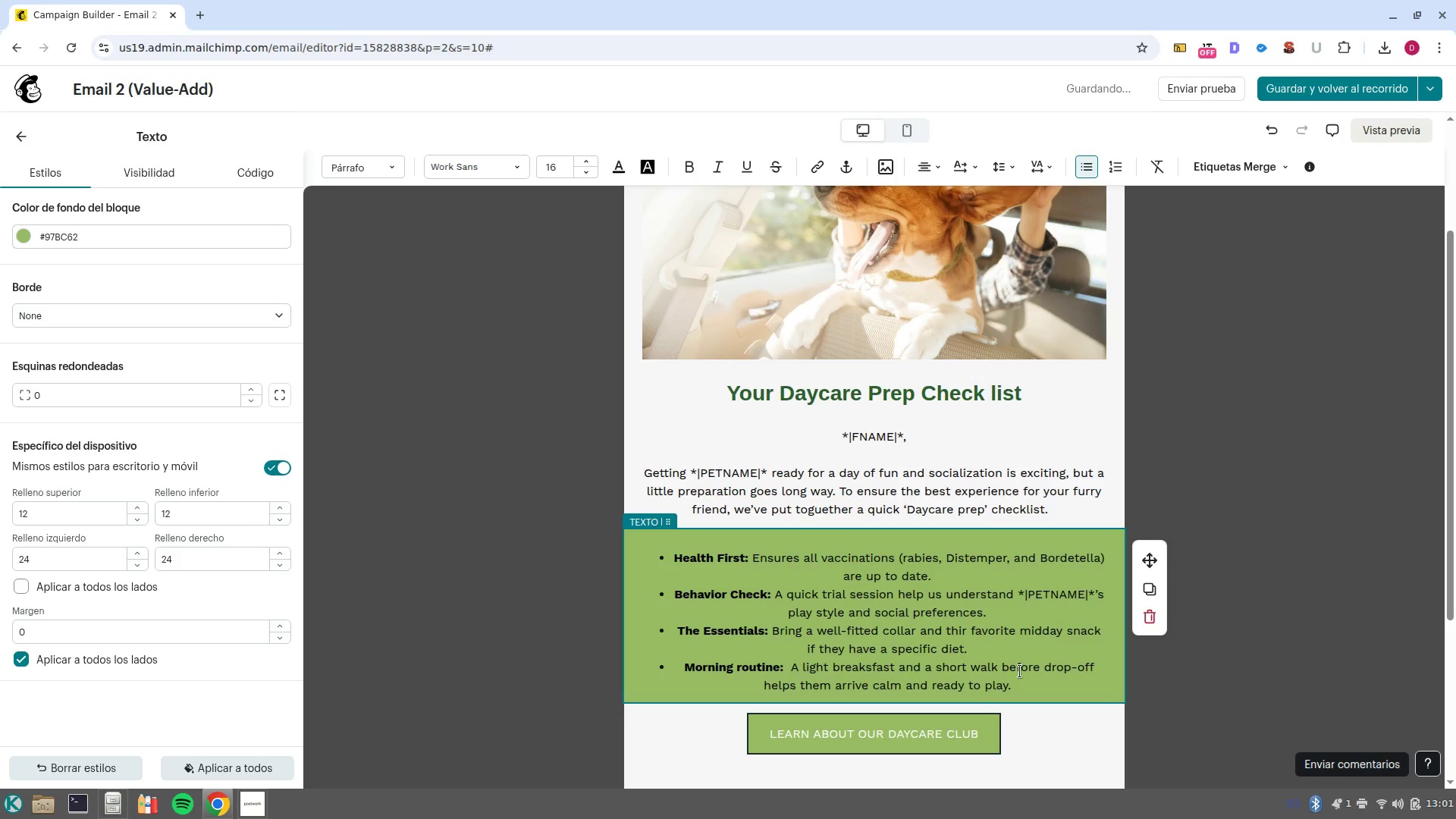 
left_click_drag(start_coordinate=[1036, 682], to_coordinate=[586, 476])
 